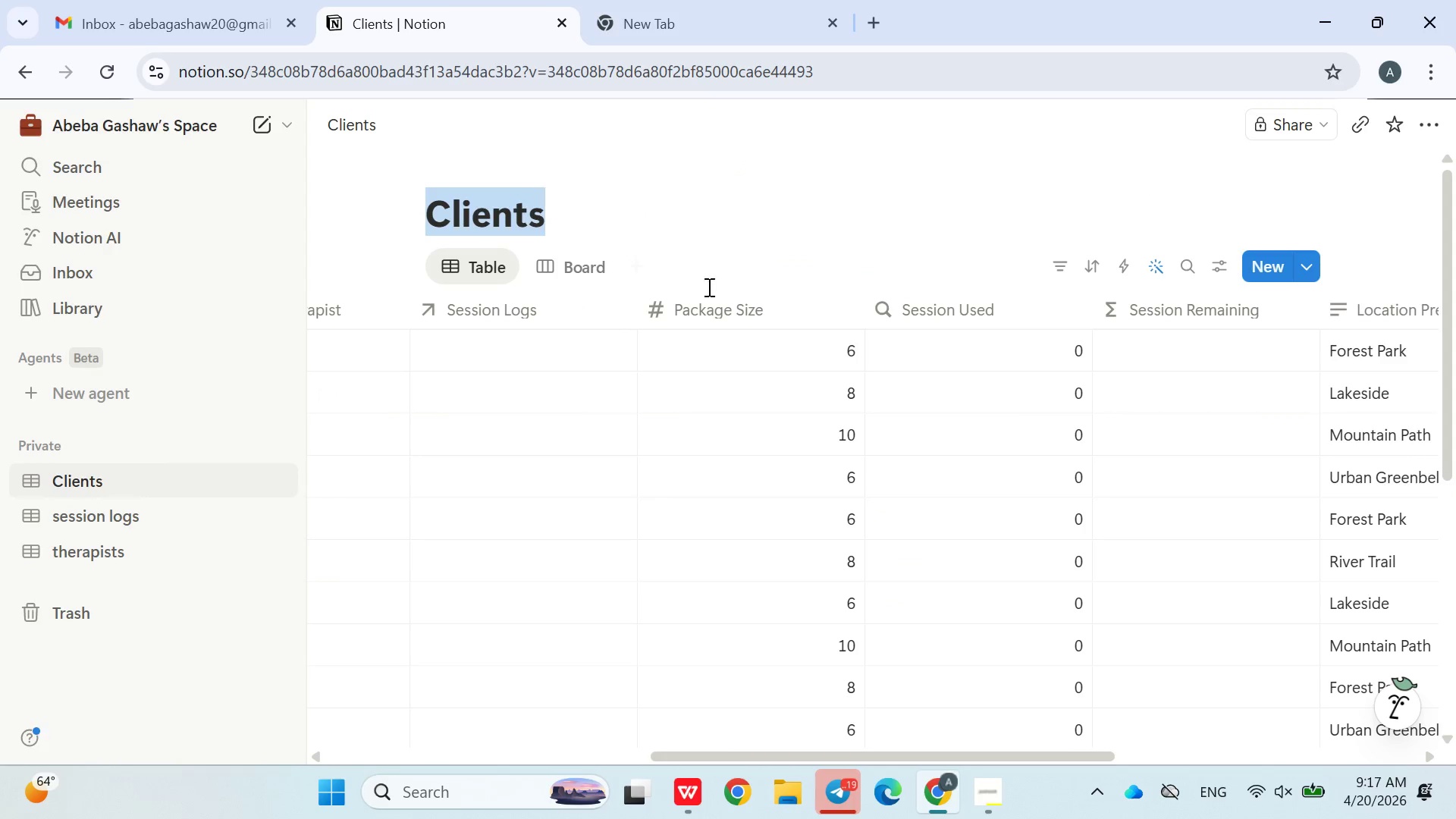 
double_click([540, 190])
 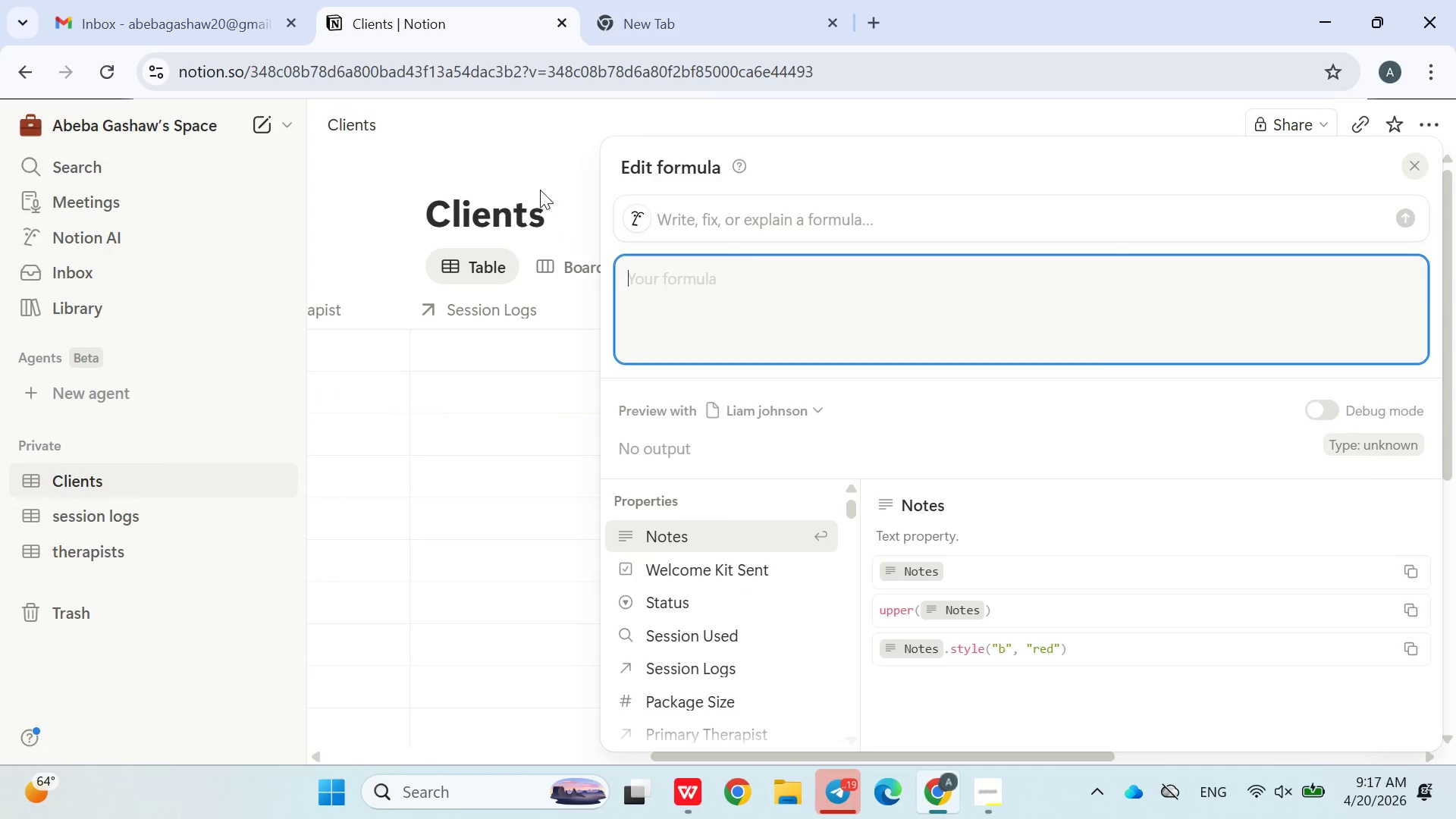 
triple_click([540, 190])
 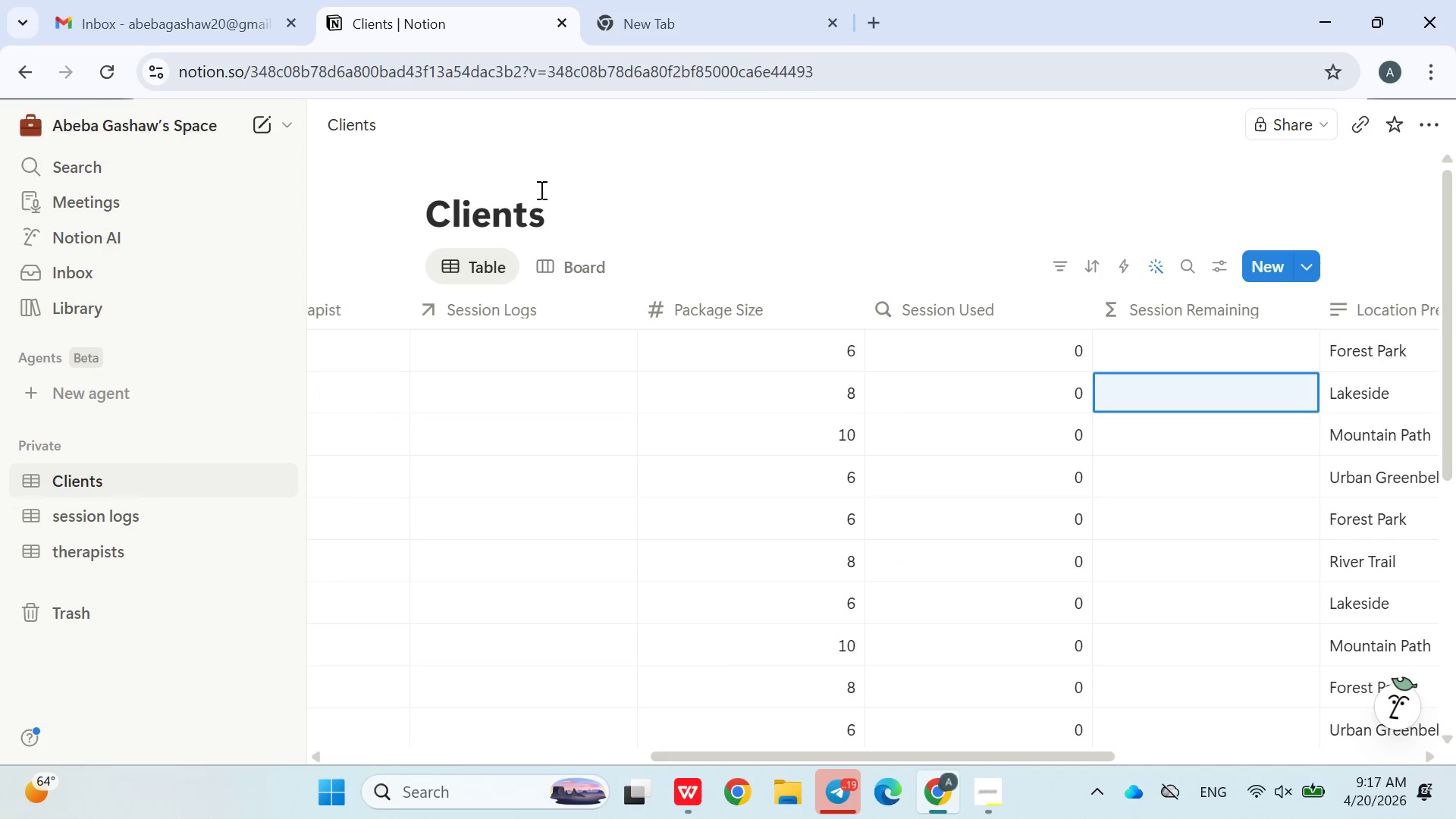 
triple_click([540, 190])
 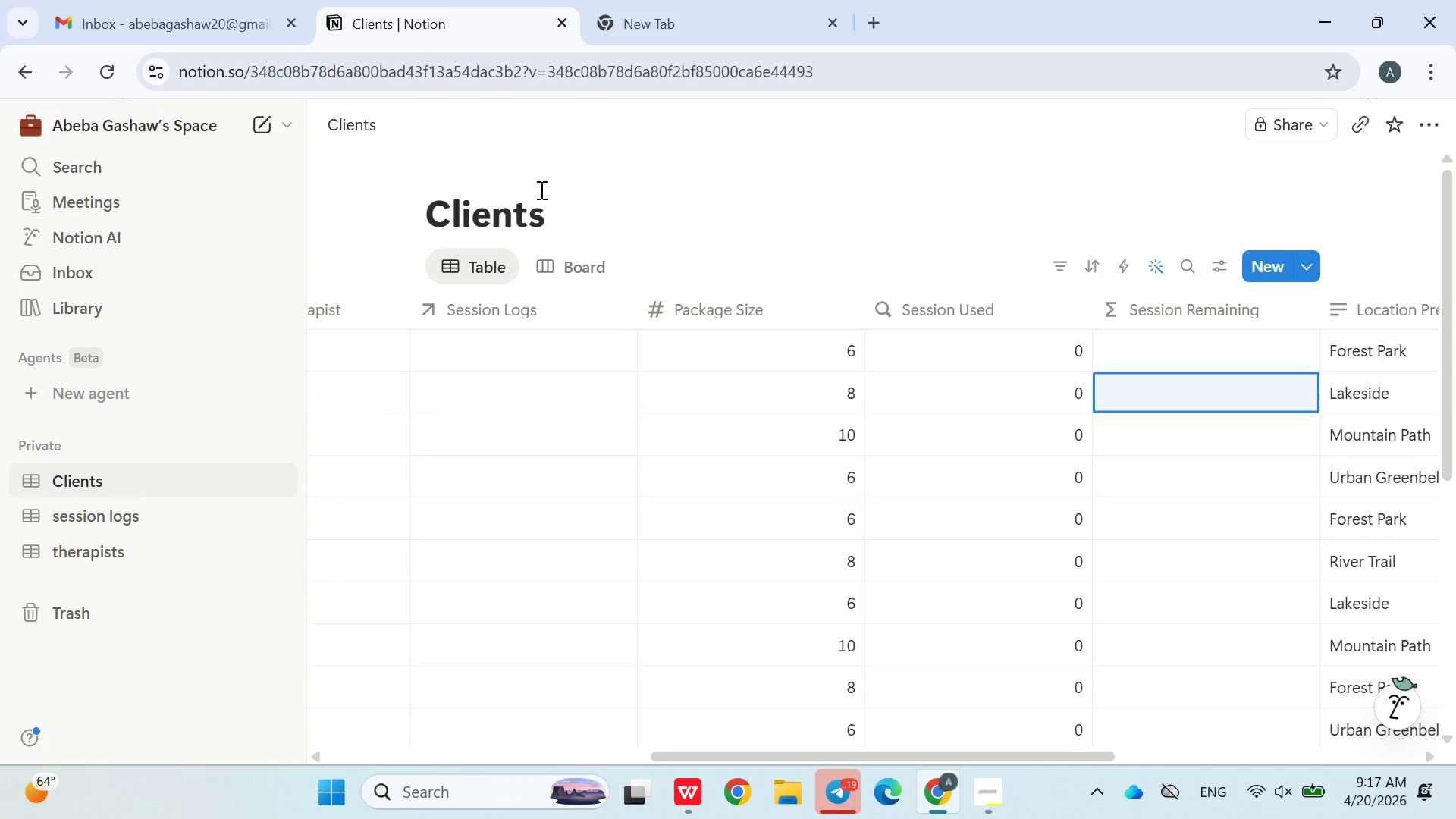 
triple_click([540, 190])
 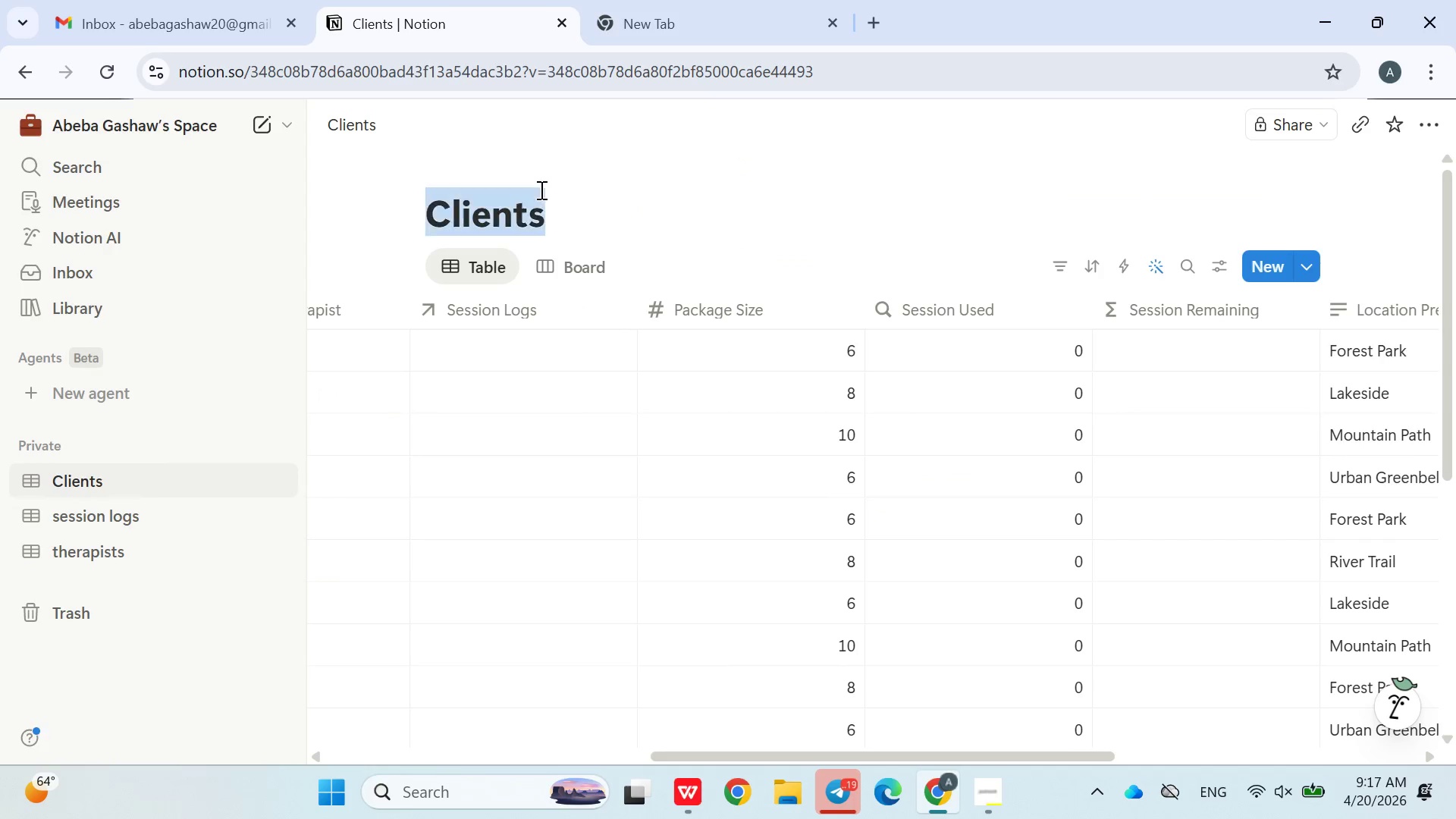 
left_click_drag(start_coordinate=[540, 190], to_coordinate=[708, 289])
 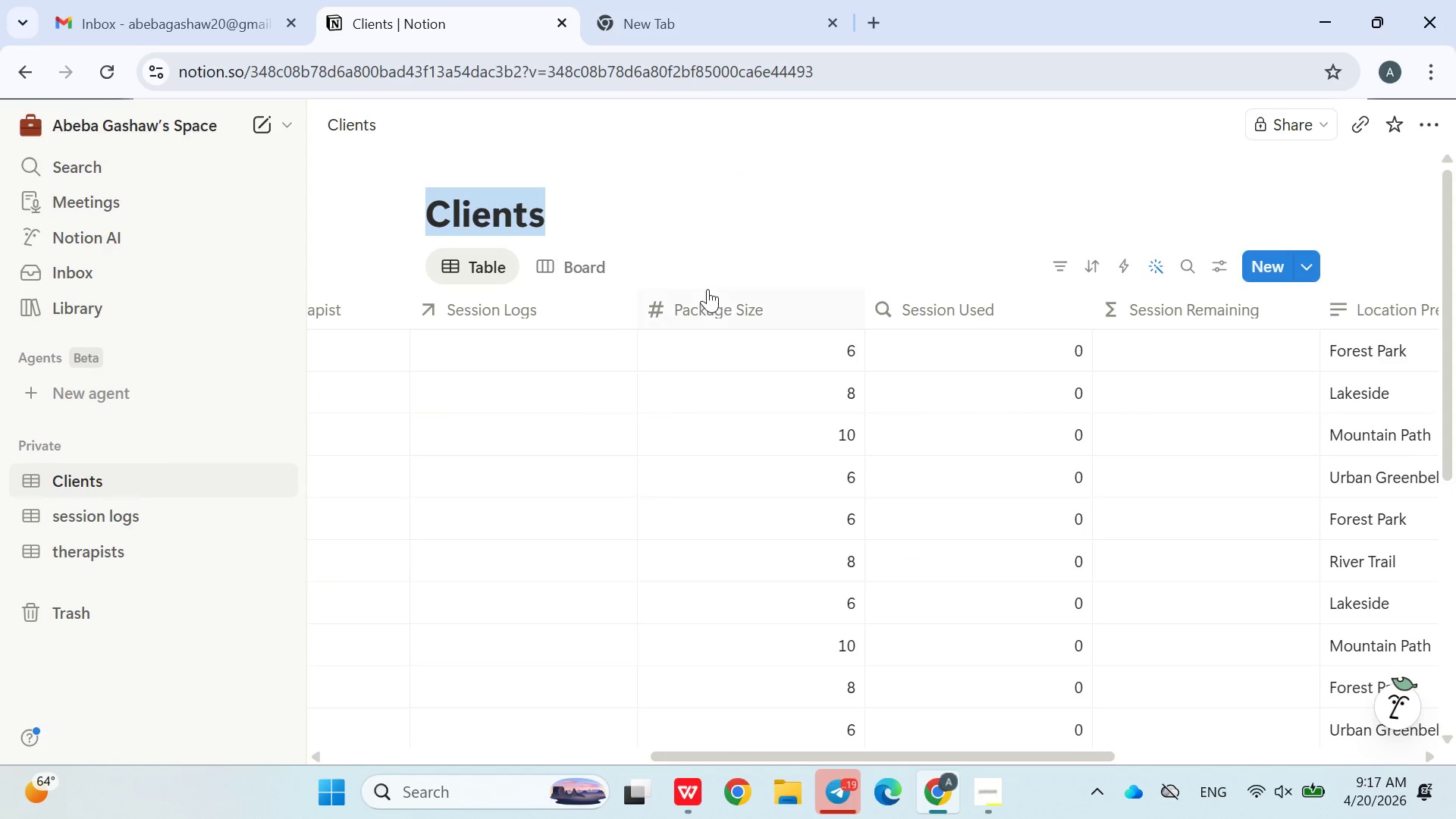 
left_click_drag(start_coordinate=[708, 289], to_coordinate=[977, 339])
 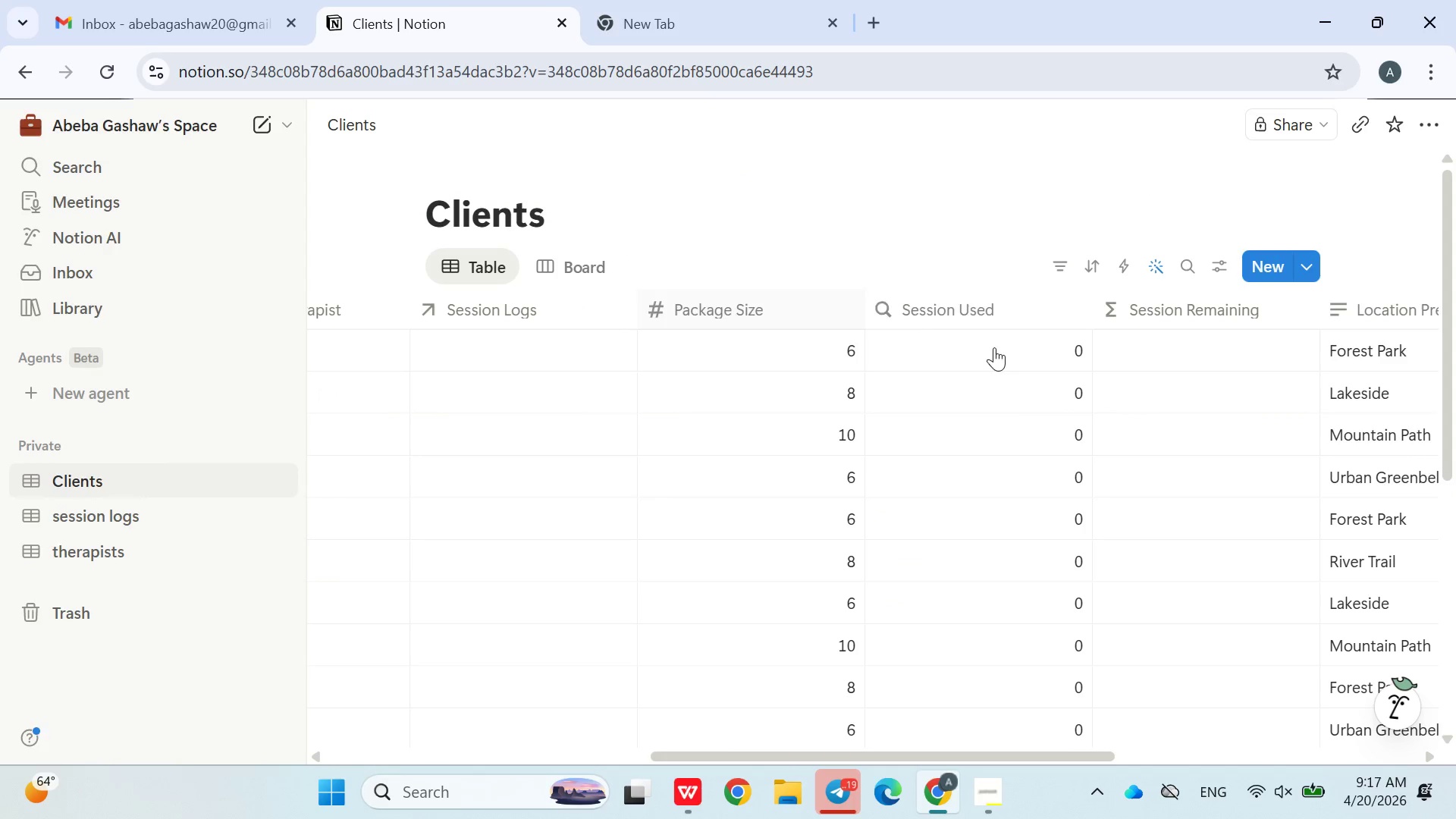 
left_click_drag(start_coordinate=[990, 346], to_coordinate=[1013, 365])
 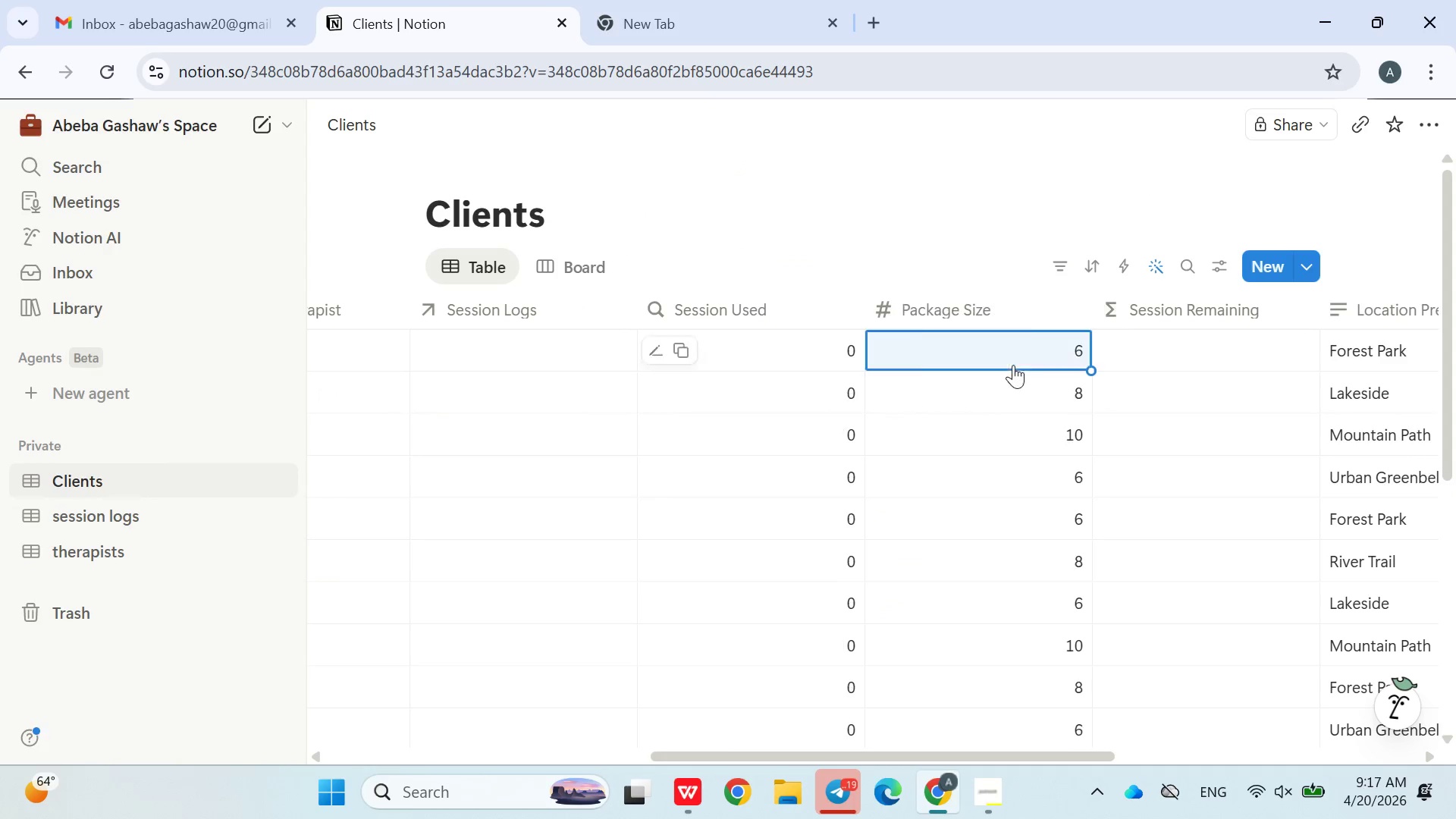 
left_click_drag(start_coordinate=[1013, 365], to_coordinate=[1027, 317])
 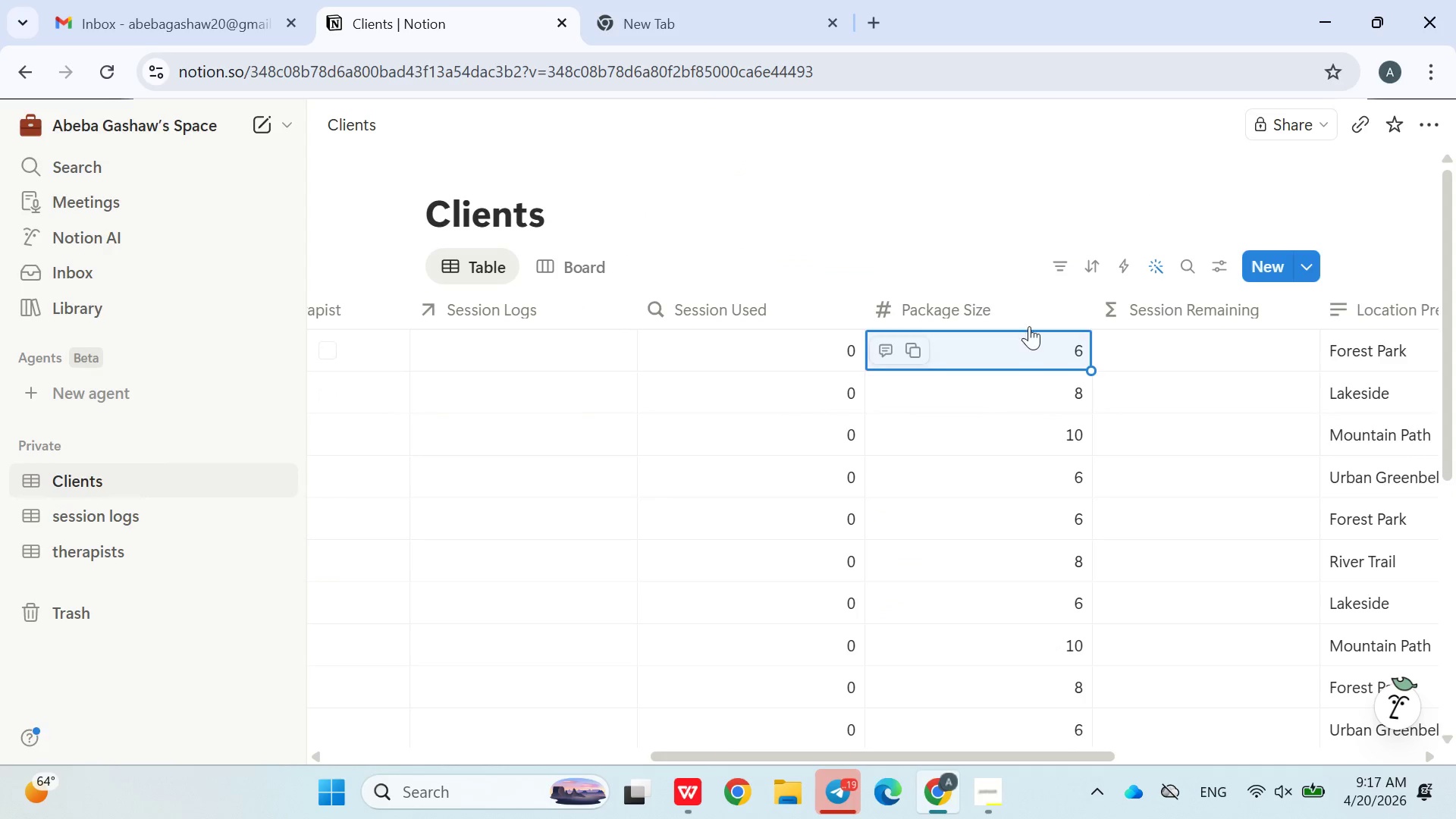 
left_click_drag(start_coordinate=[1027, 315], to_coordinate=[1027, 311])
 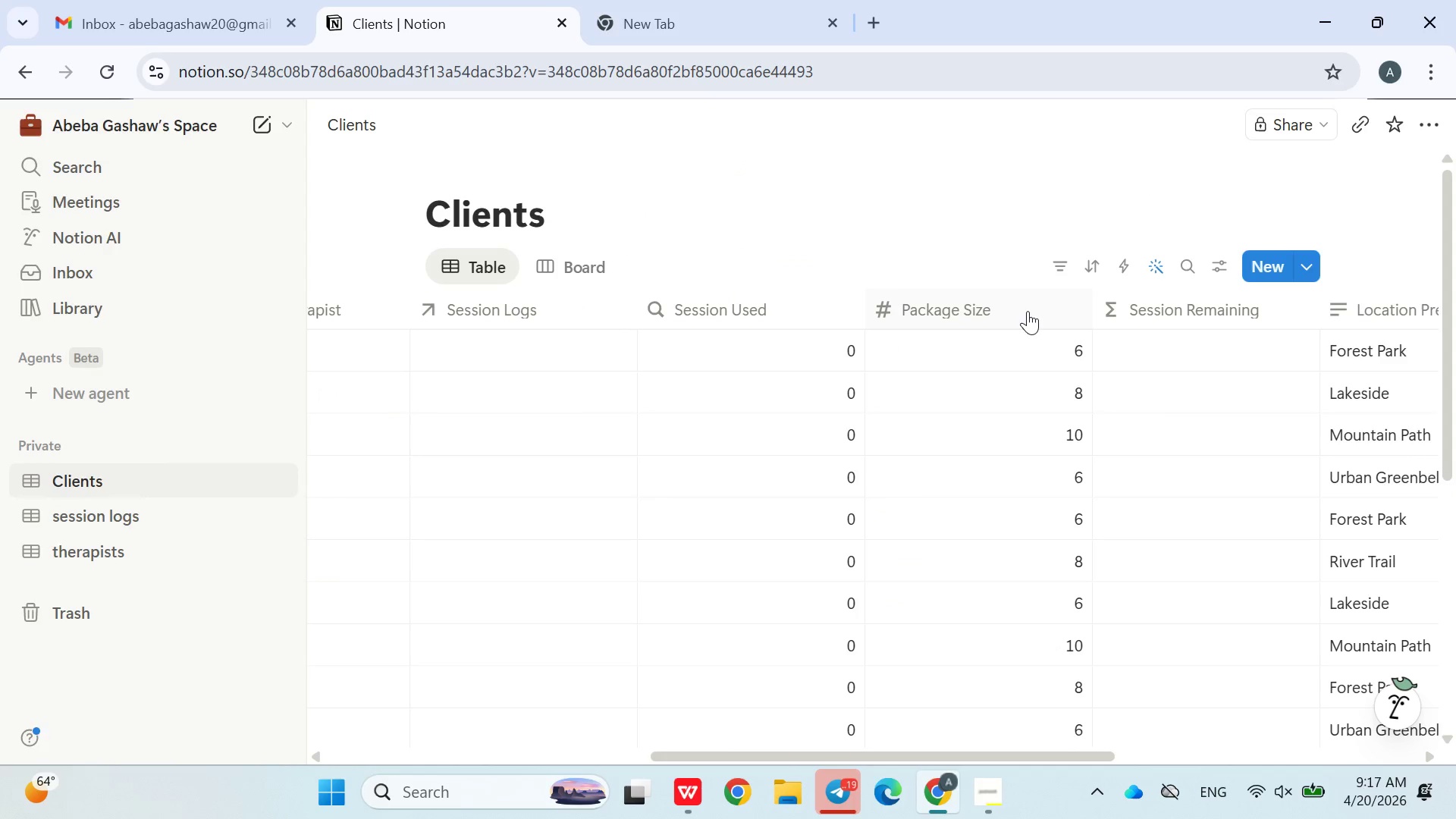 
triple_click([1028, 311])
 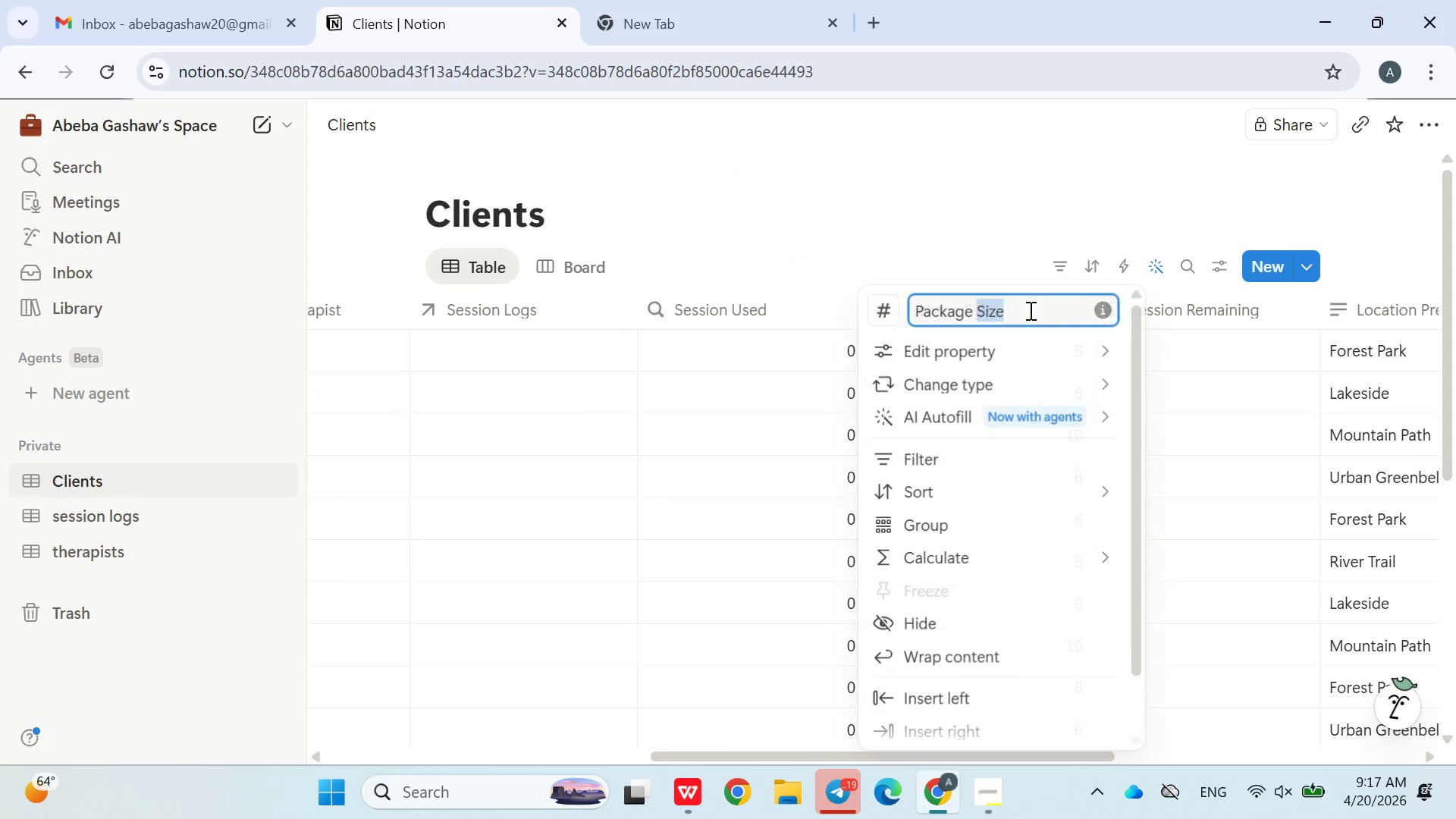 
left_click_drag(start_coordinate=[1029, 310], to_coordinate=[890, 340])
 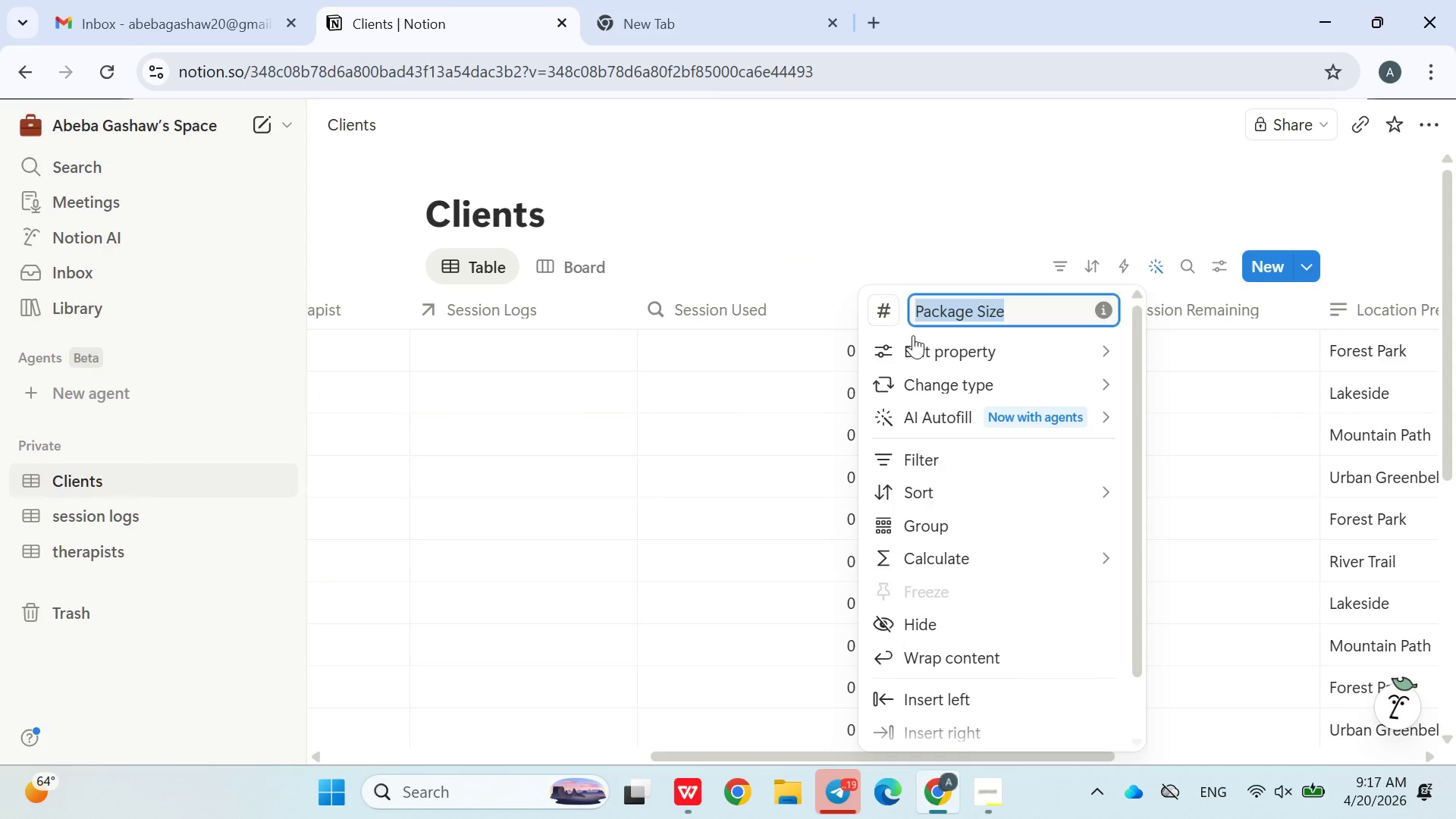 
left_click_drag(start_coordinate=[867, 344], to_coordinate=[799, 264])
 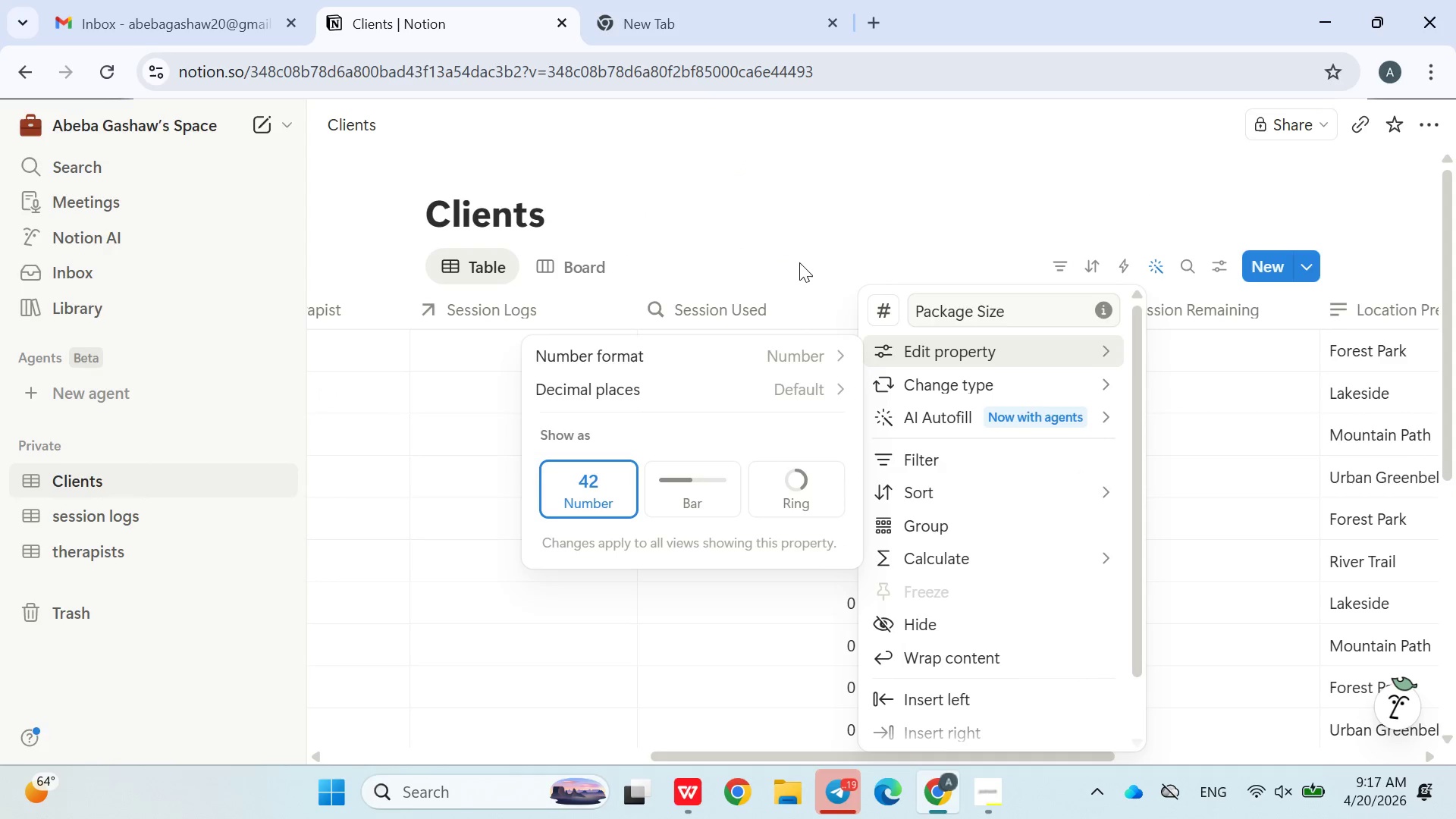 
left_click_drag(start_coordinate=[799, 263], to_coordinate=[873, 384])
 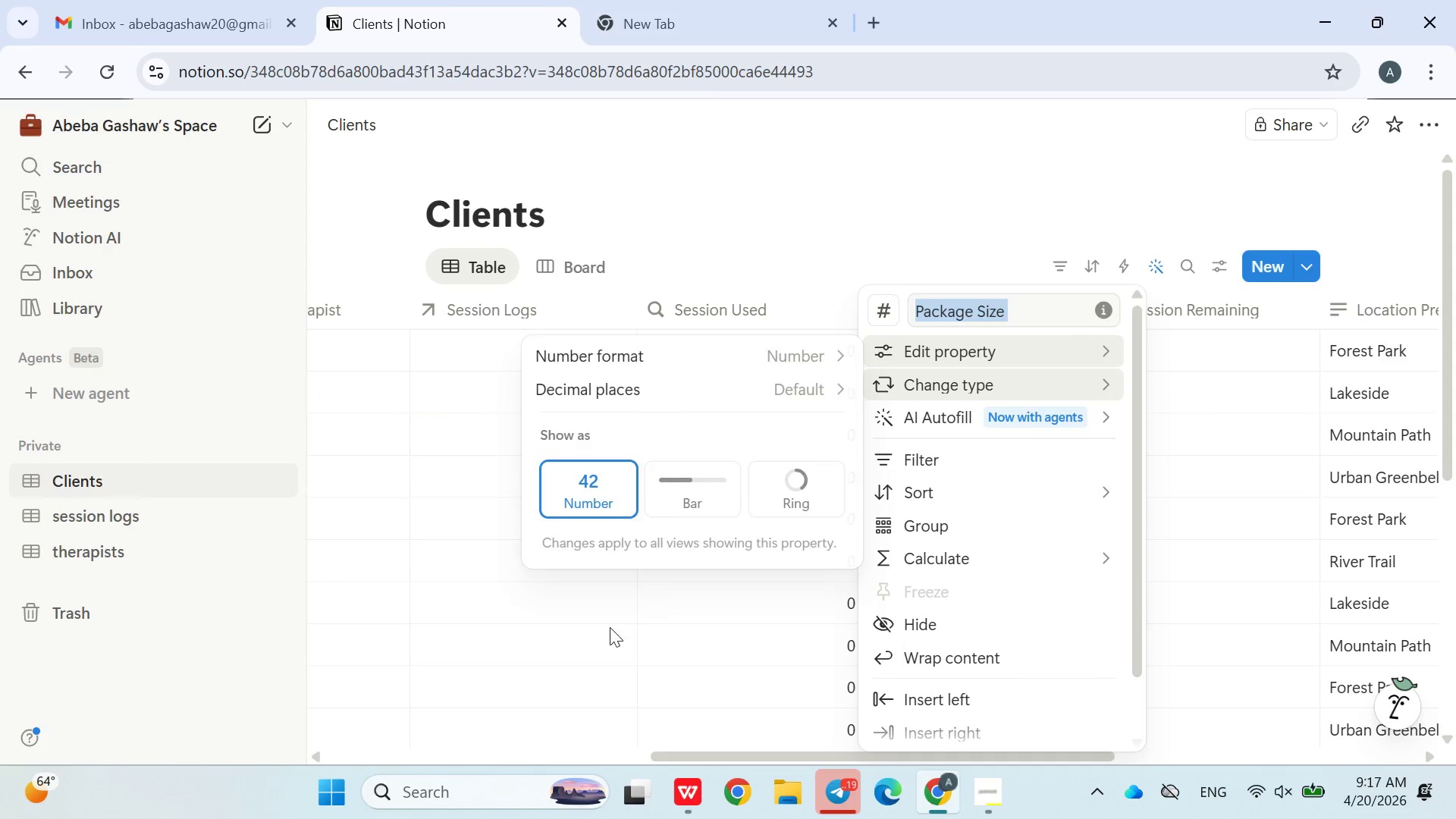 
left_click_drag(start_coordinate=[629, 613], to_coordinate=[595, 368])
 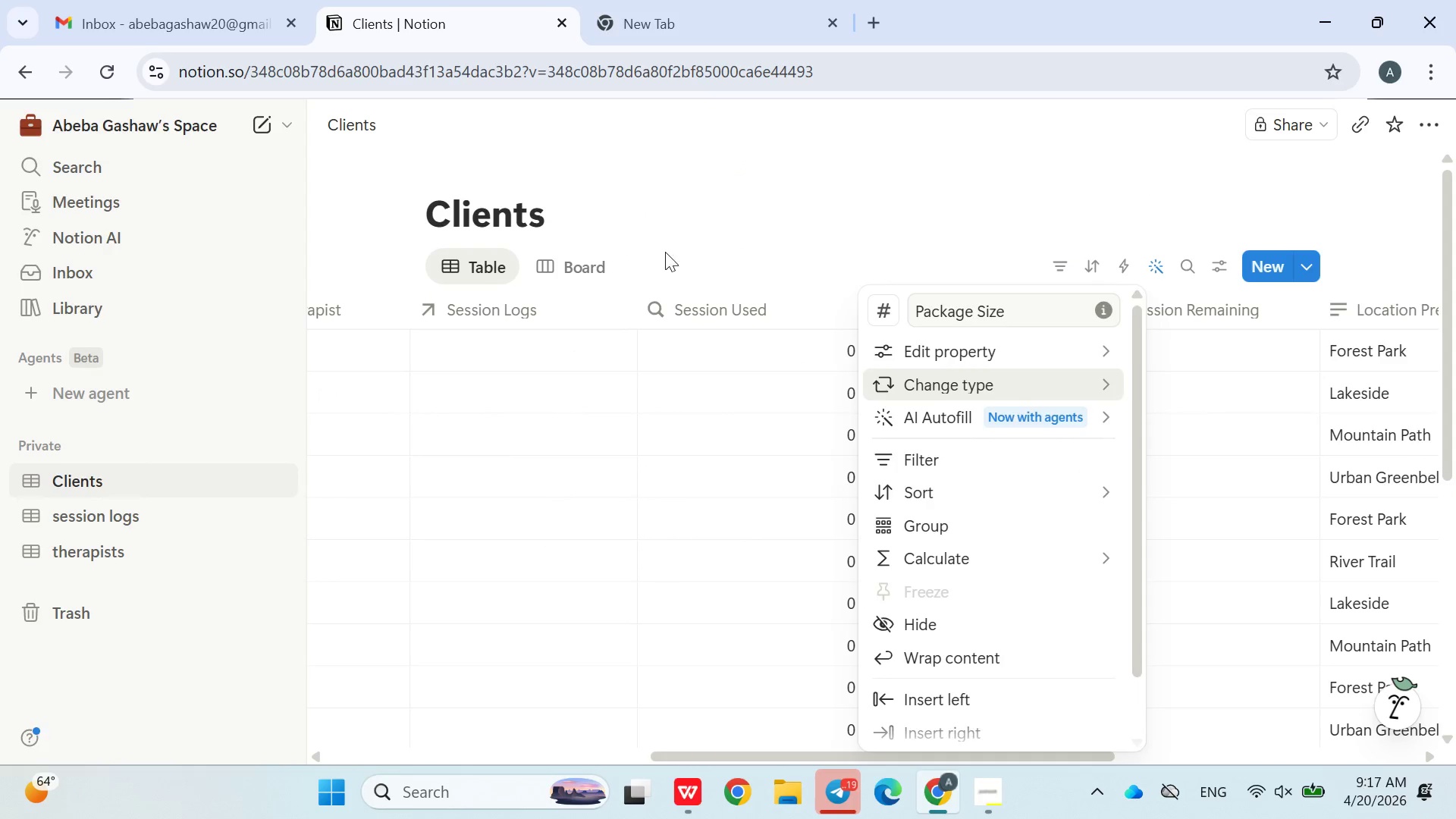 
left_click_drag(start_coordinate=[621, 317], to_coordinate=[694, 230])
 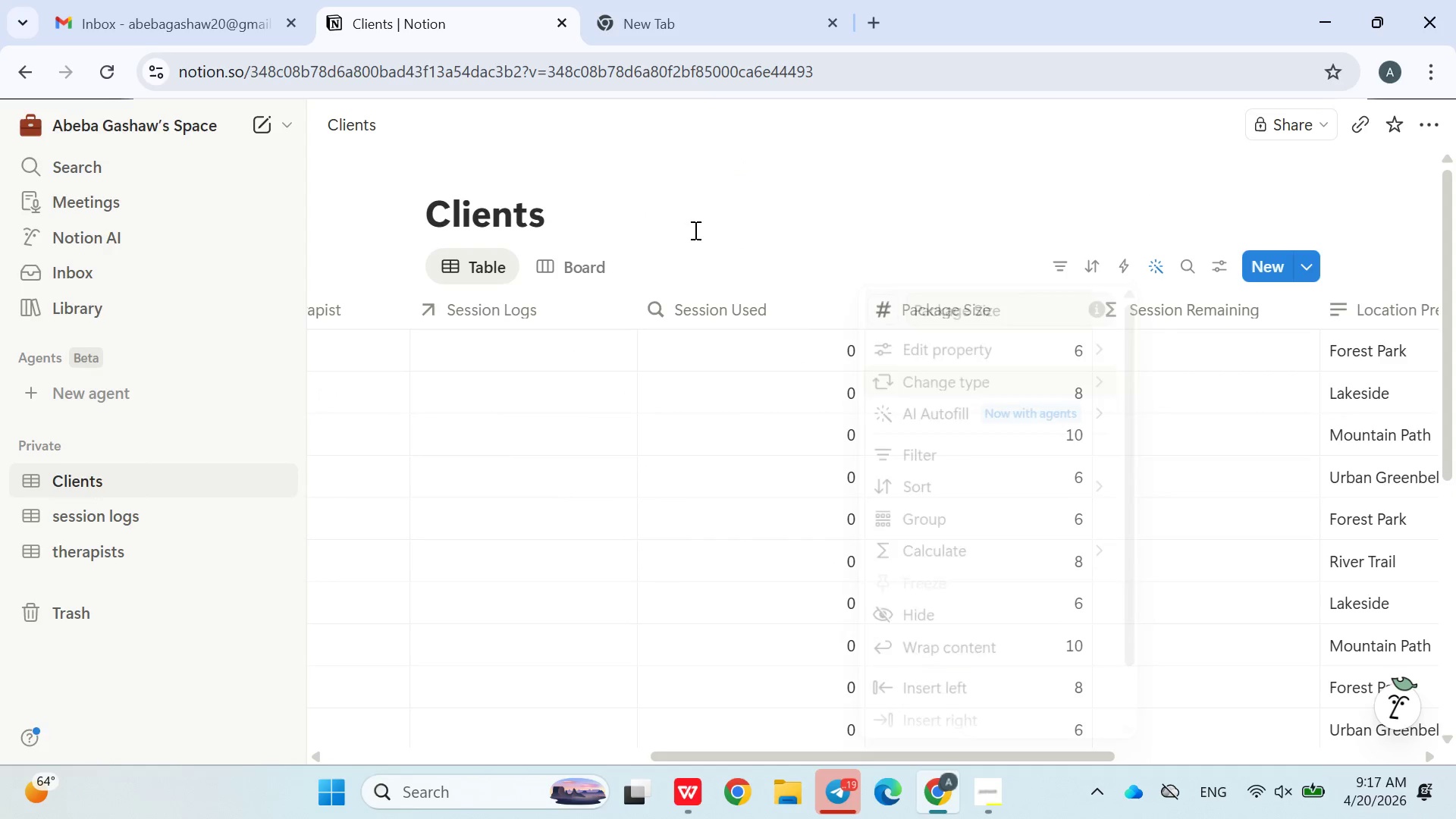 
left_click_drag(start_coordinate=[694, 230], to_coordinate=[740, 178])
 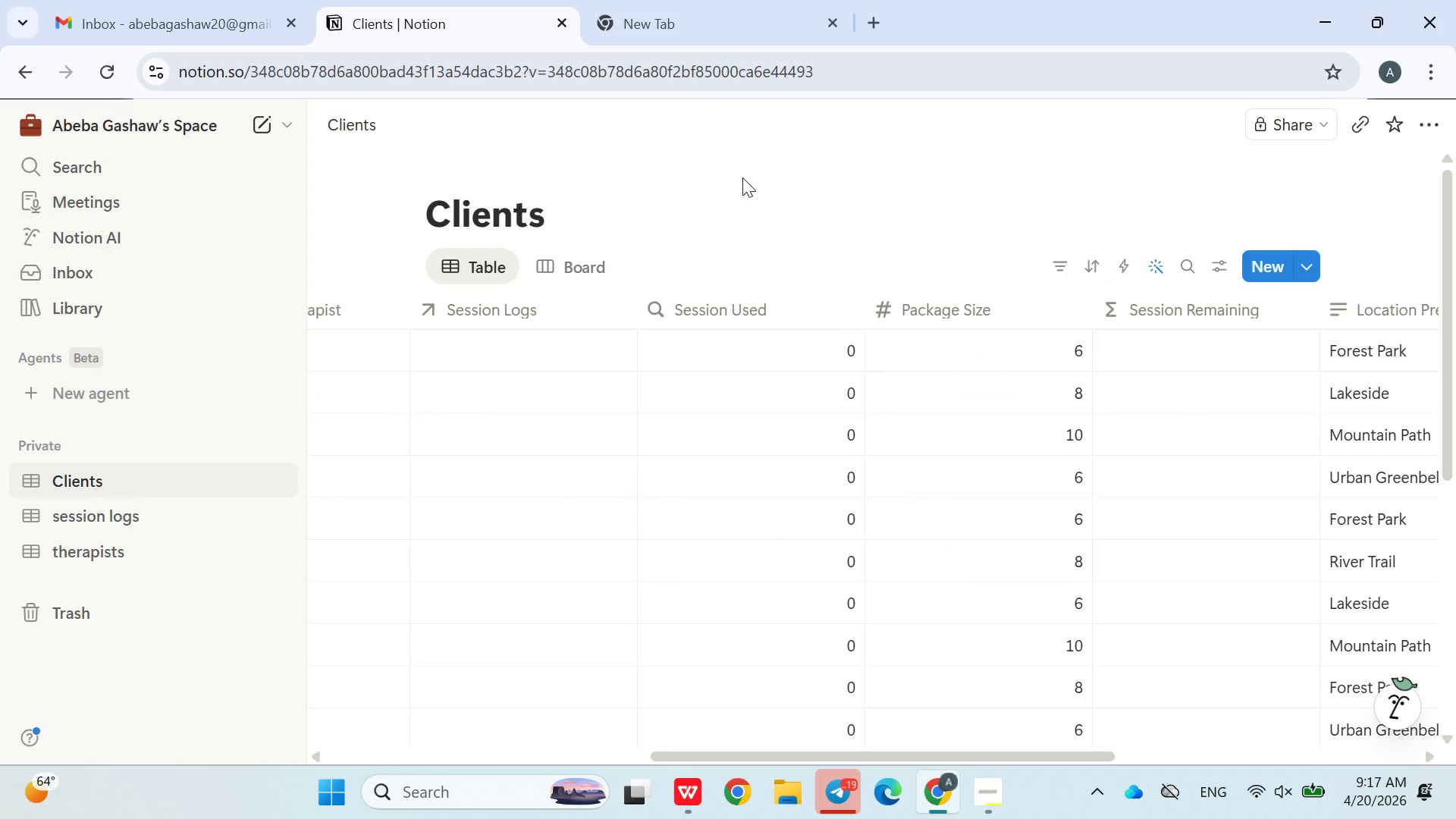 
triple_click([742, 177])
 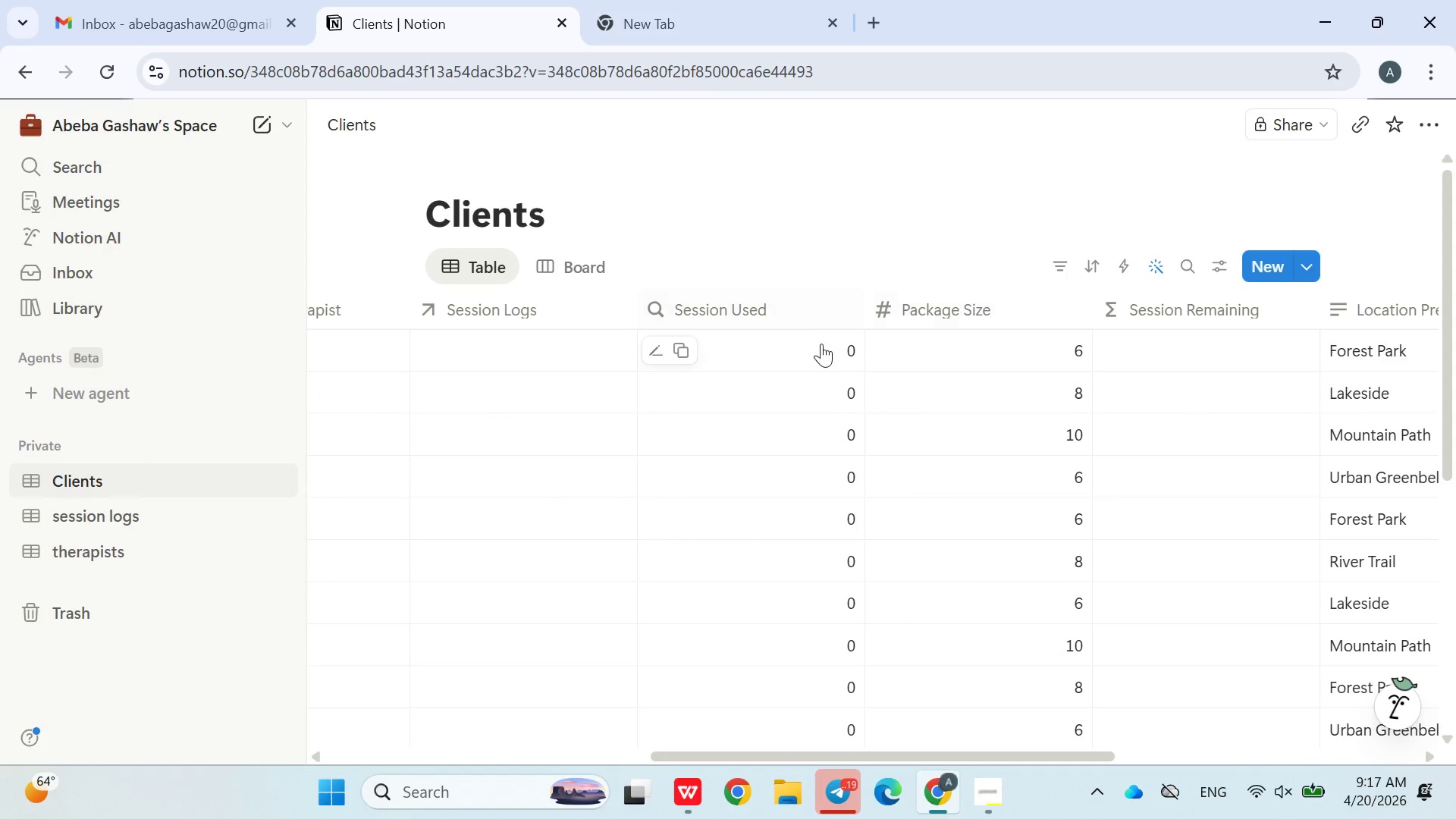 
double_click([817, 349])
 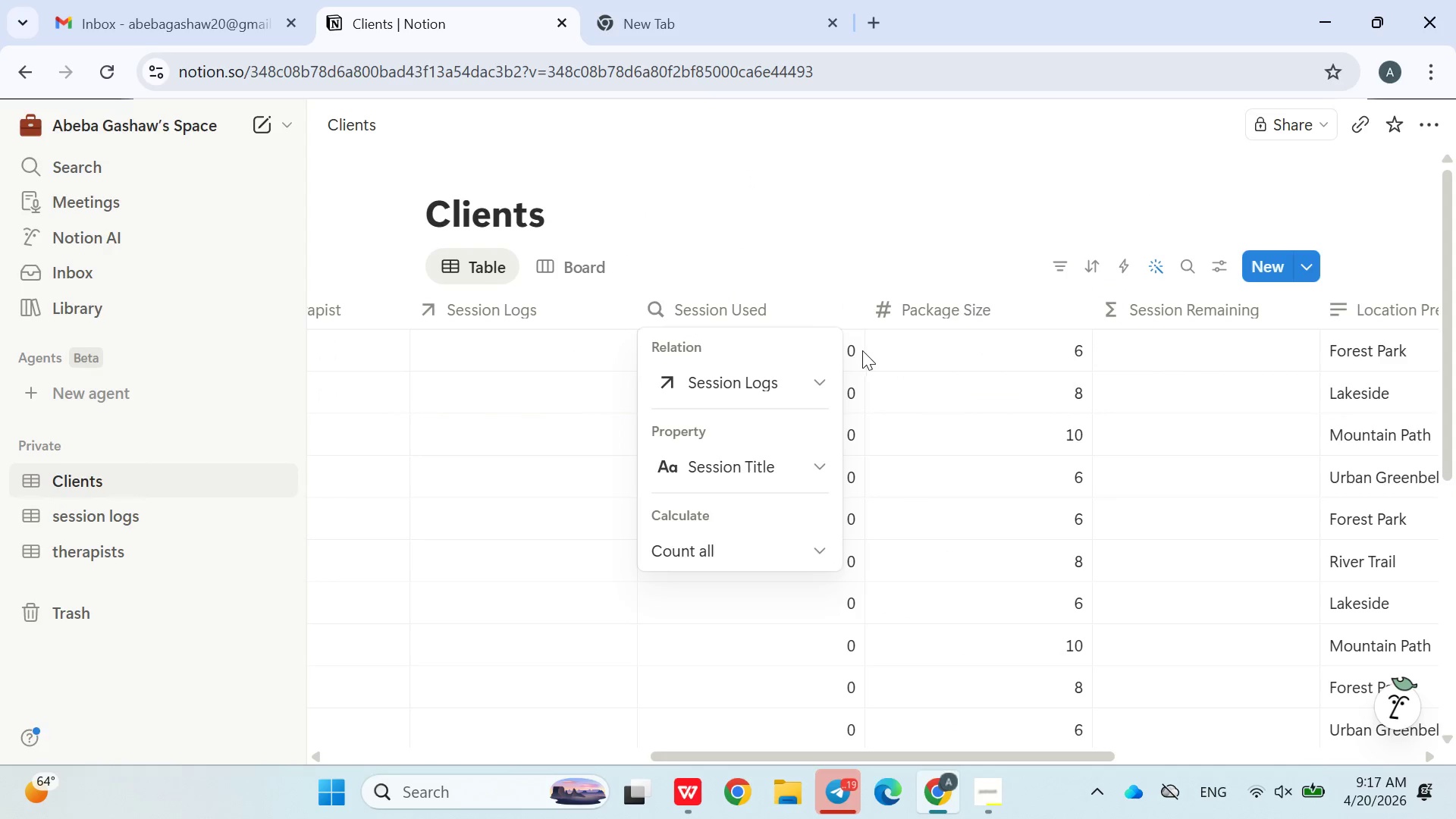 
double_click([817, 349])
 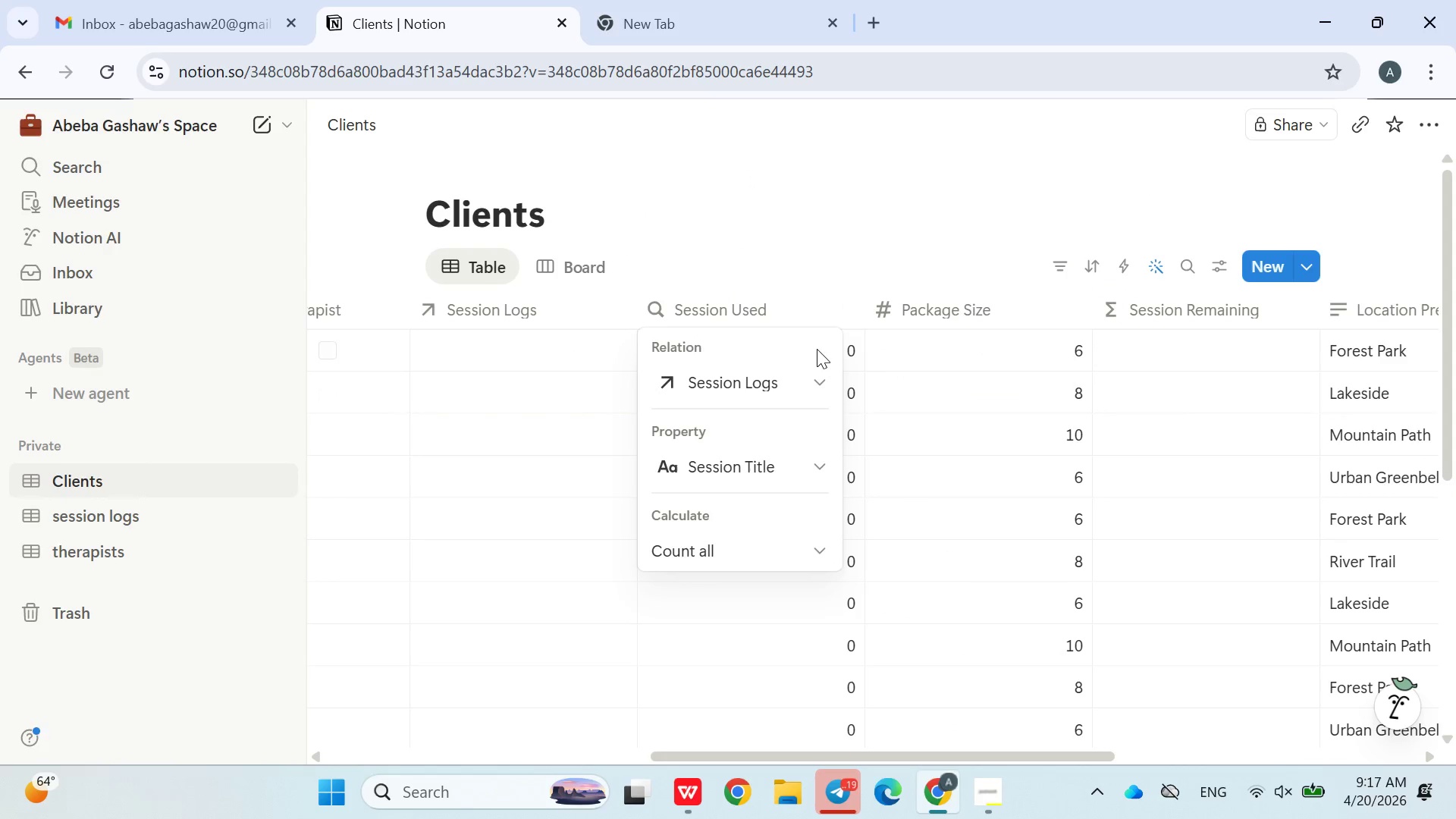 
left_click_drag(start_coordinate=[817, 349], to_coordinate=[821, 307])
 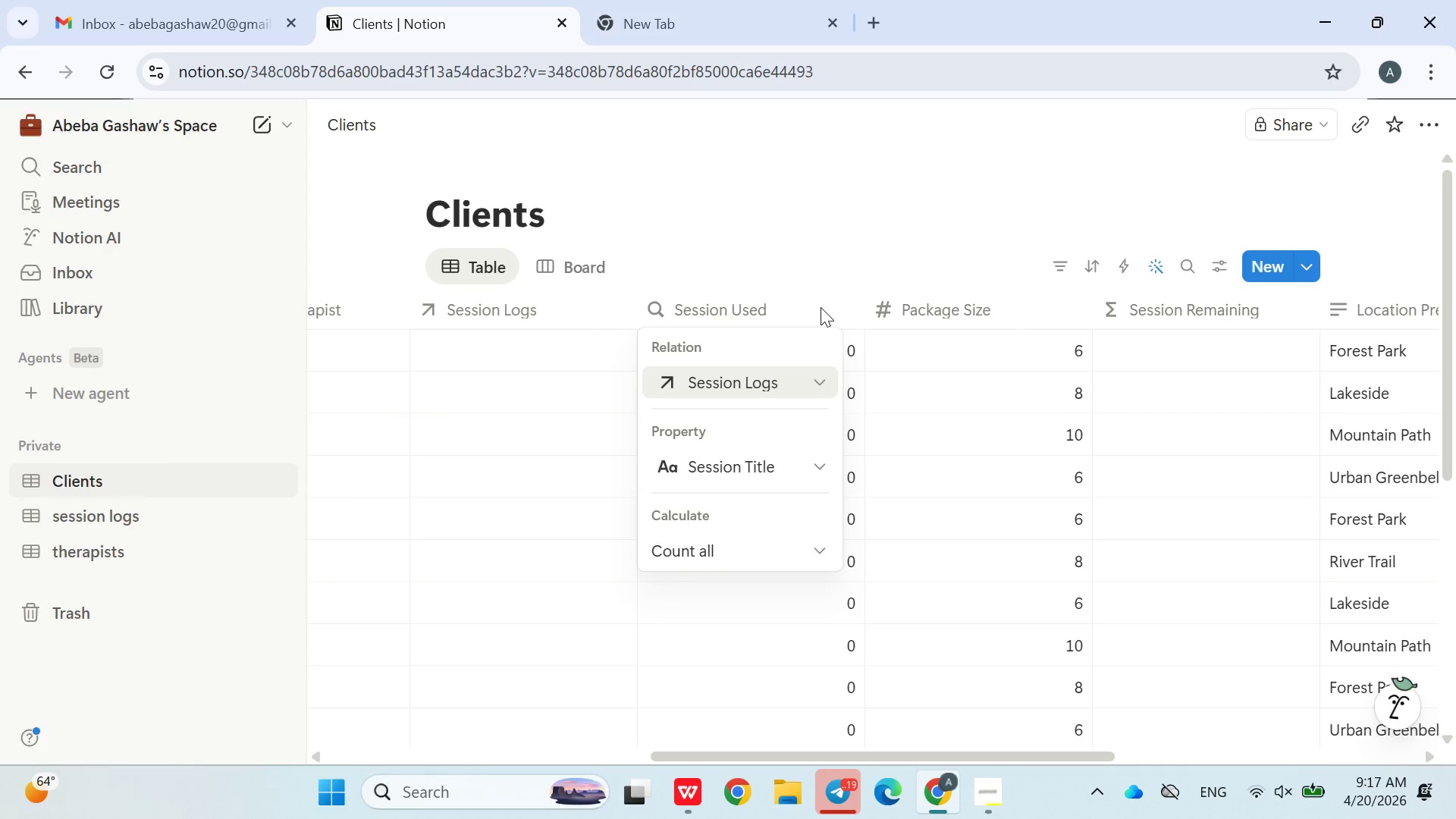 
double_click([821, 307])
 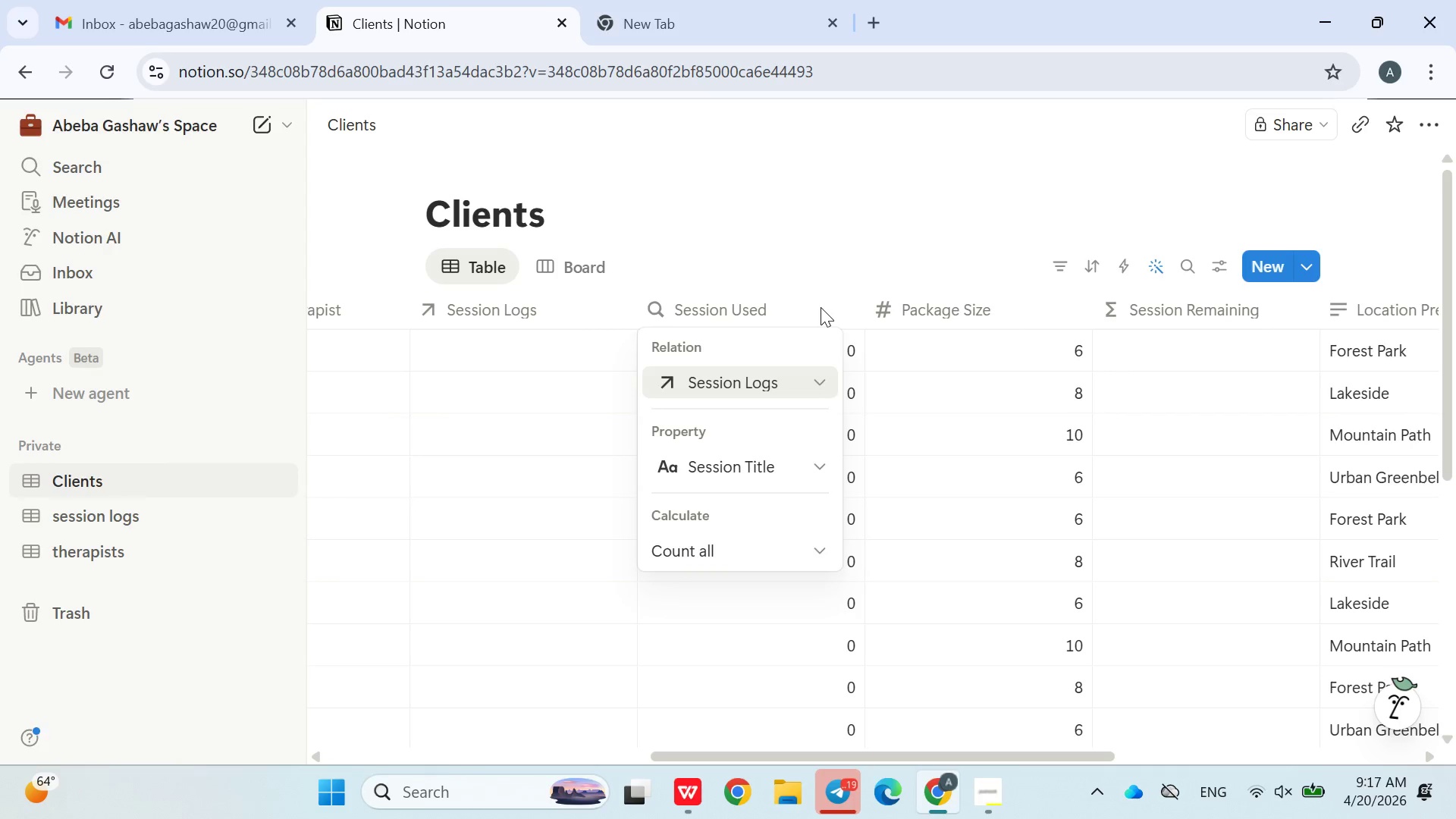 
triple_click([821, 307])
 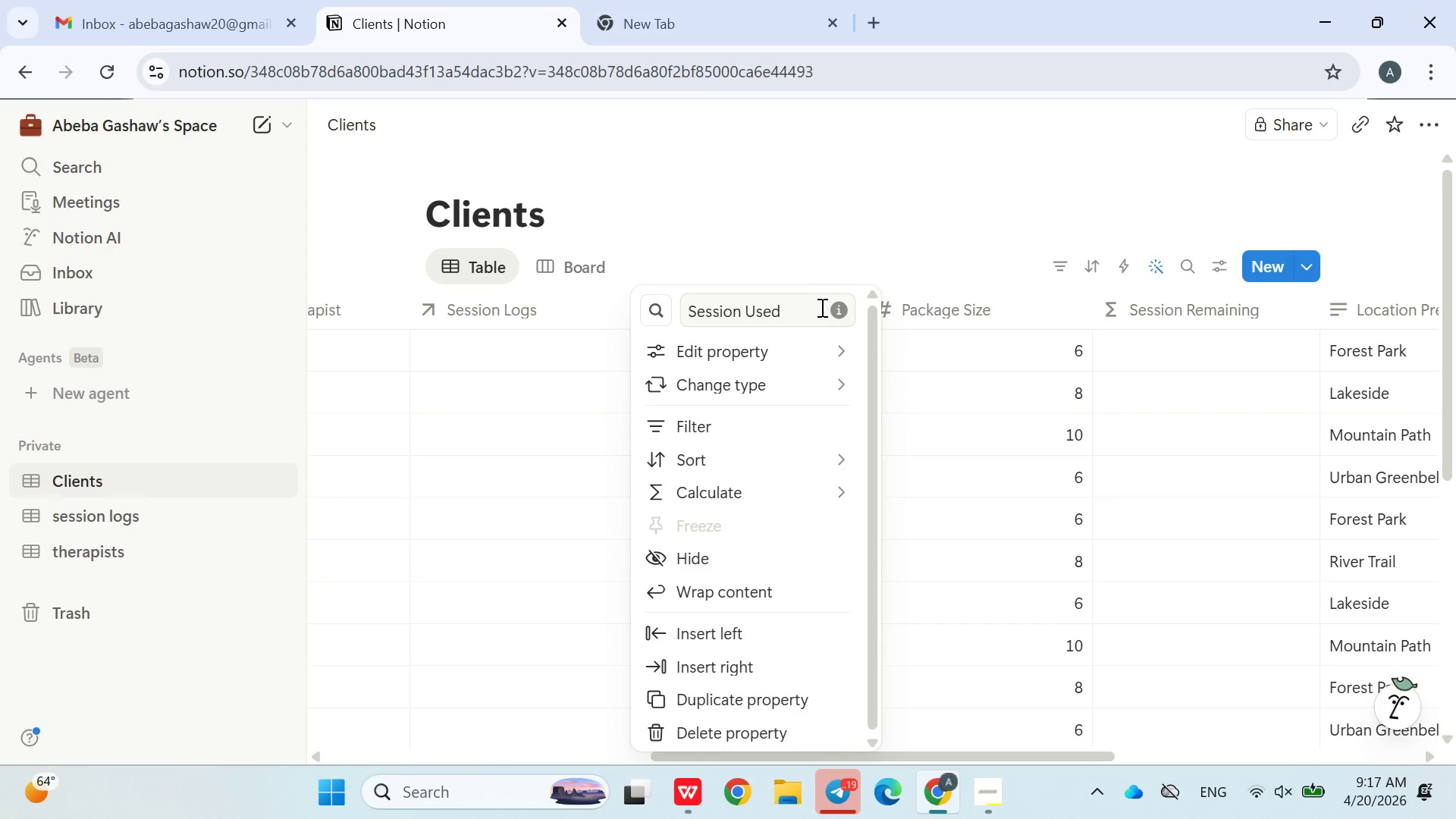 
triple_click([821, 307])
 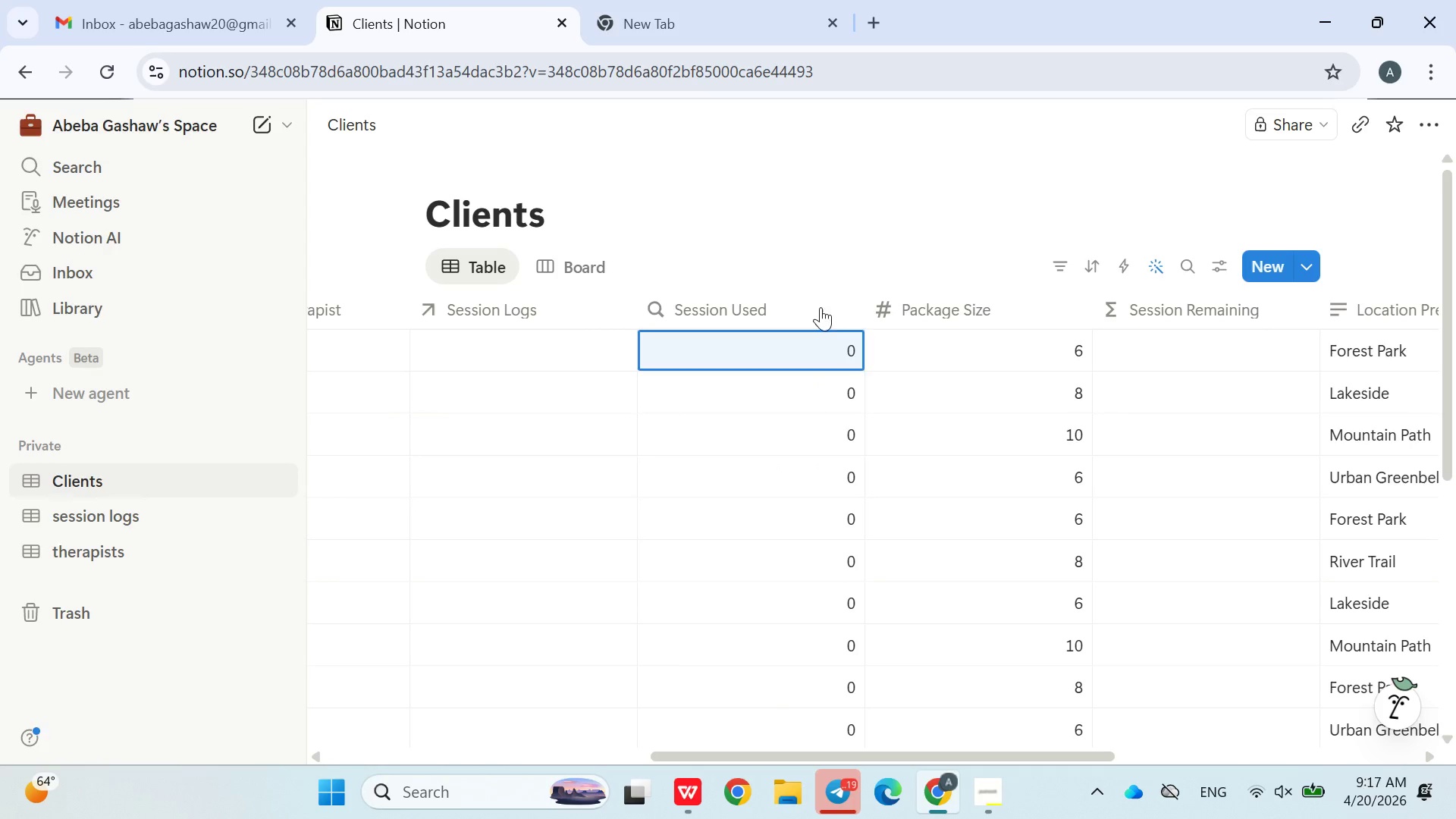 
triple_click([821, 307])
 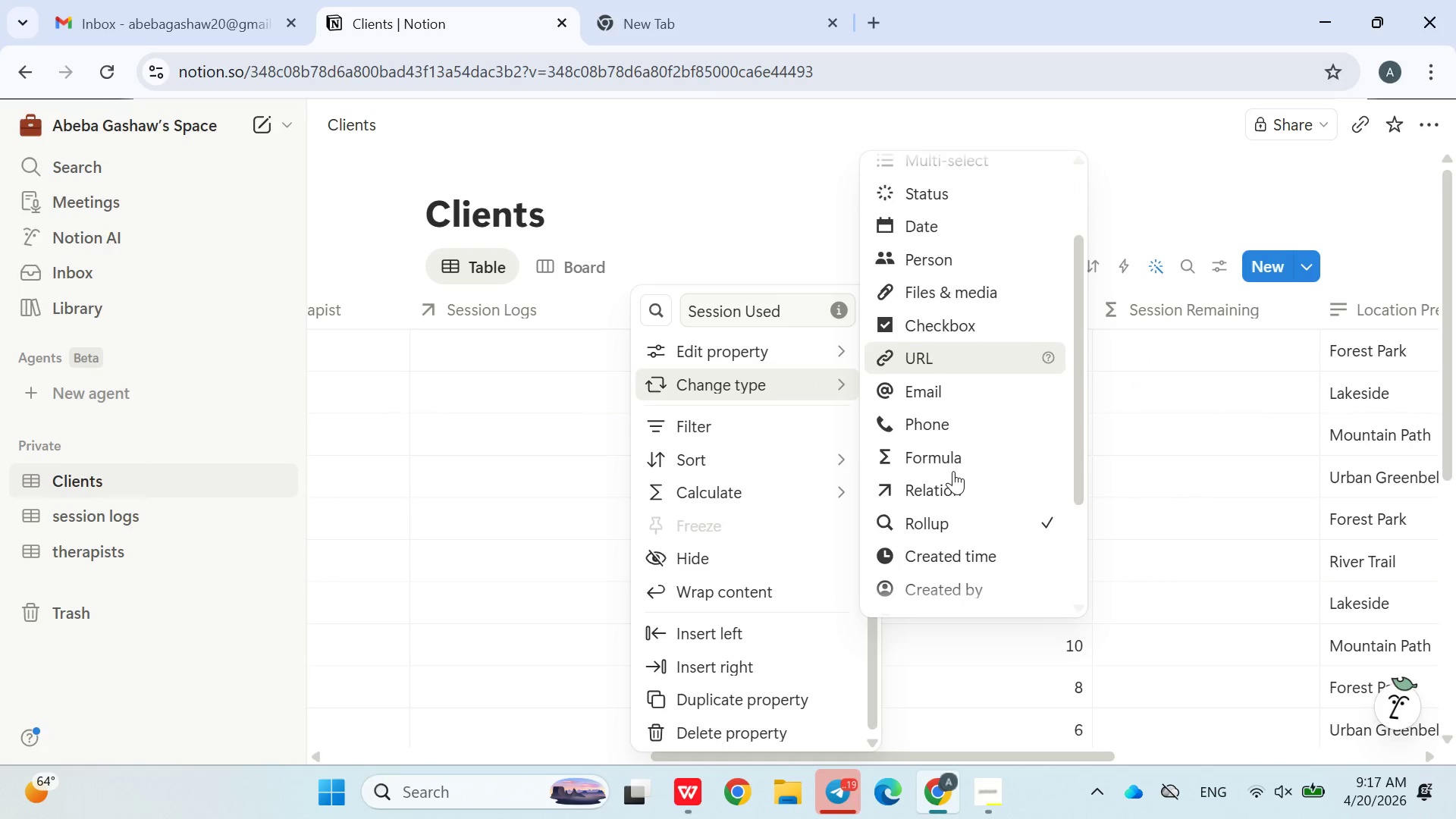 
left_click([944, 399])
 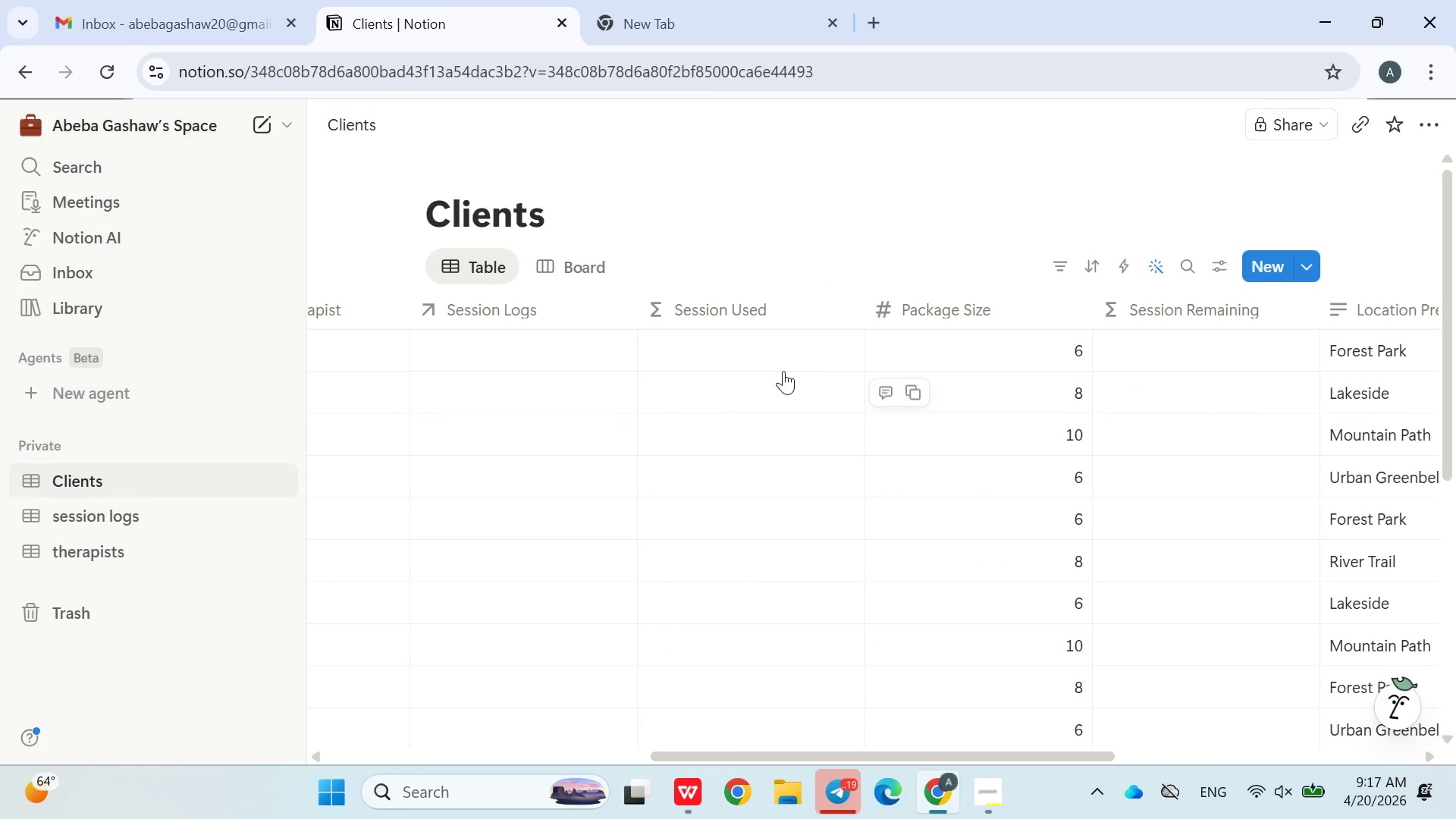 
left_click([748, 350])
 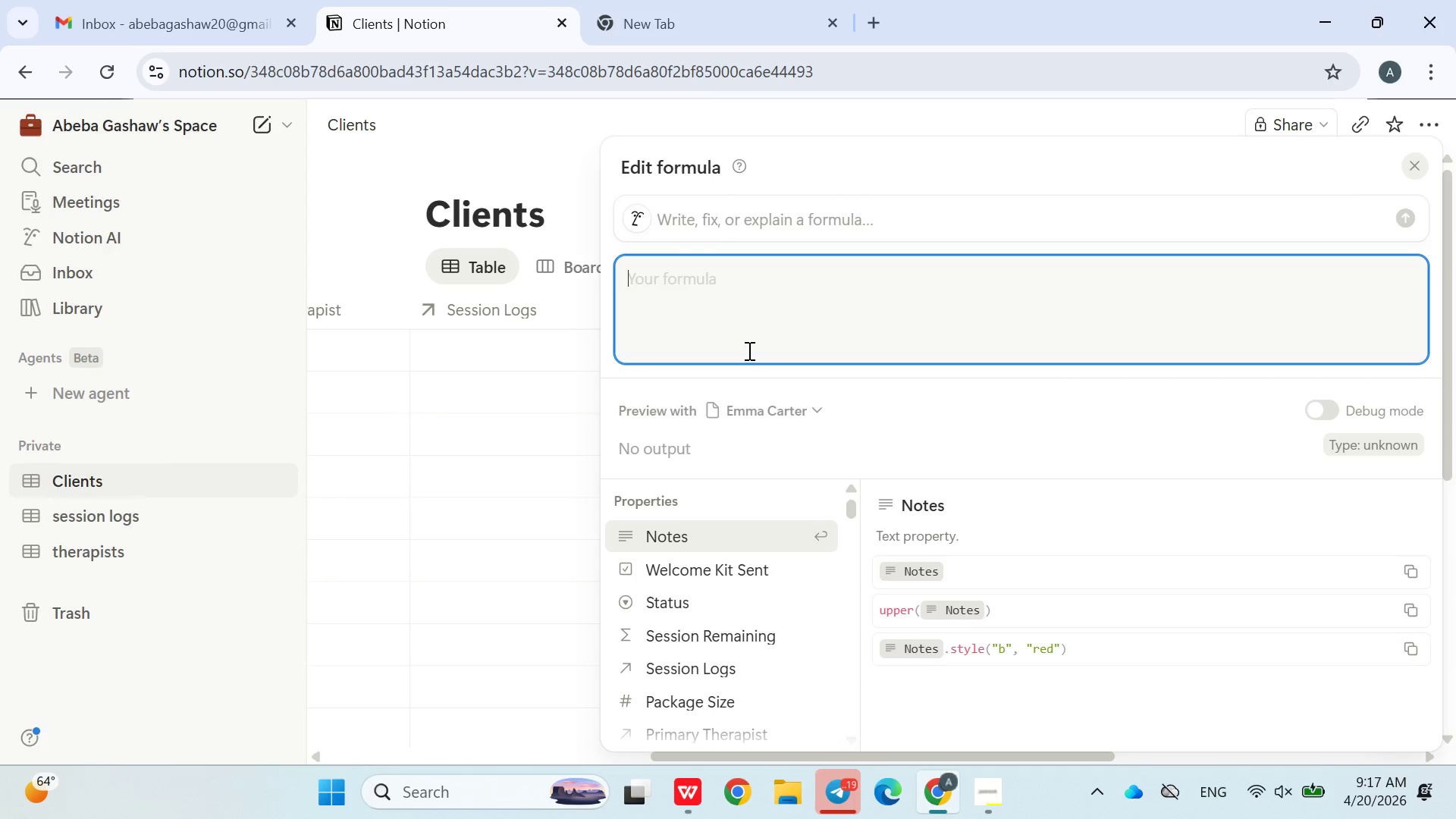 
wait(19.53)
 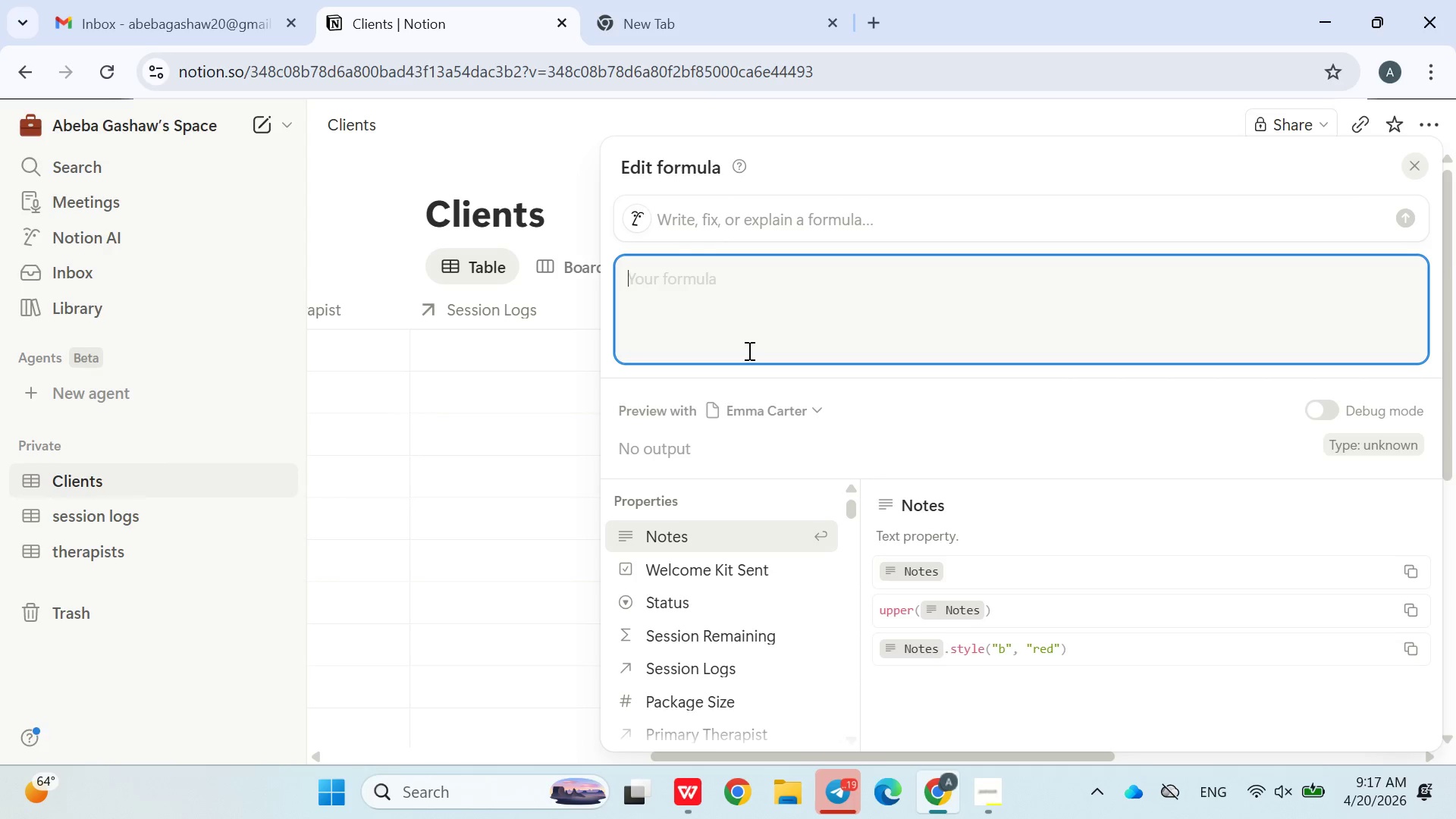 
left_click([590, 184])
 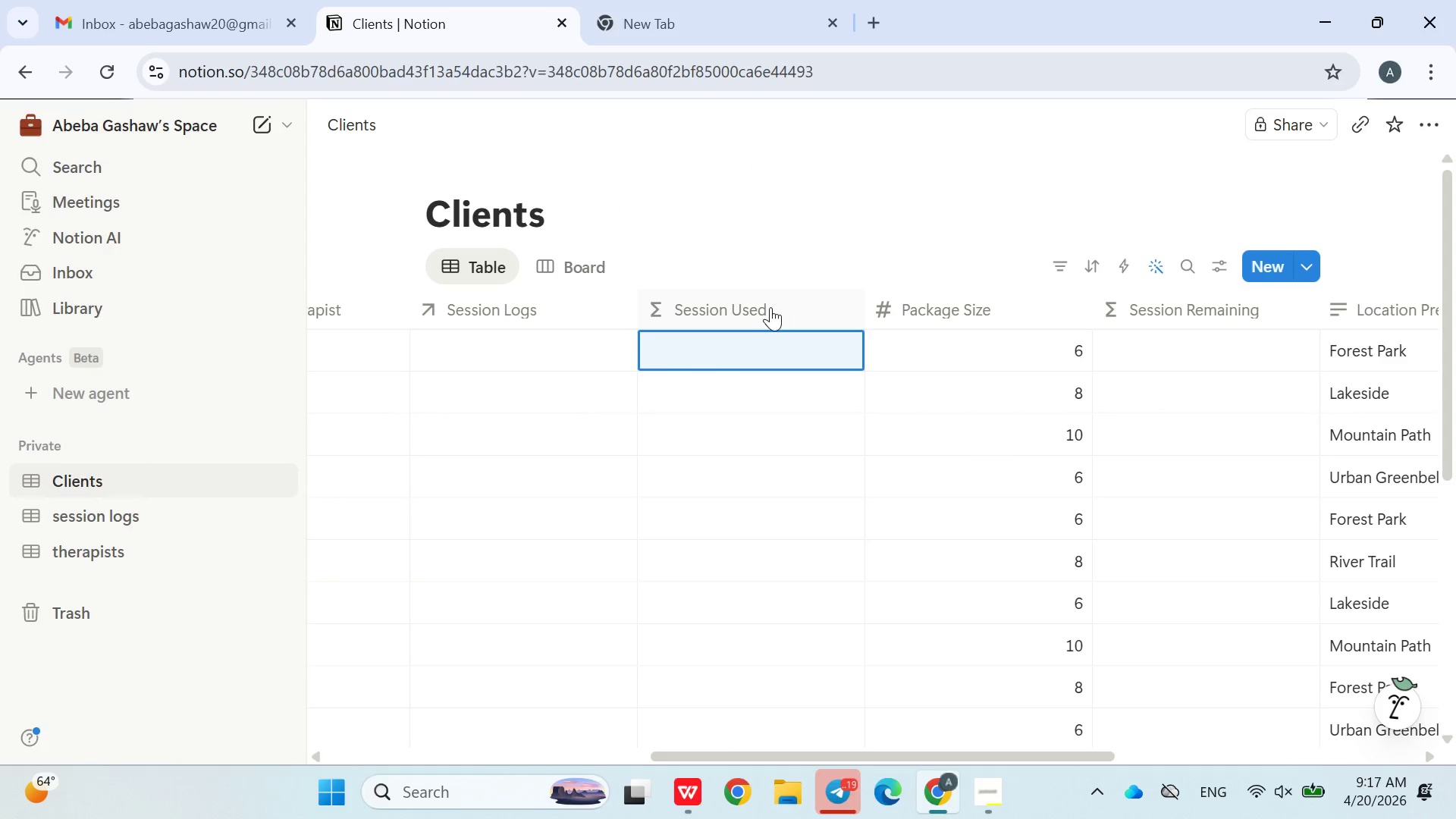 
left_click([771, 310])
 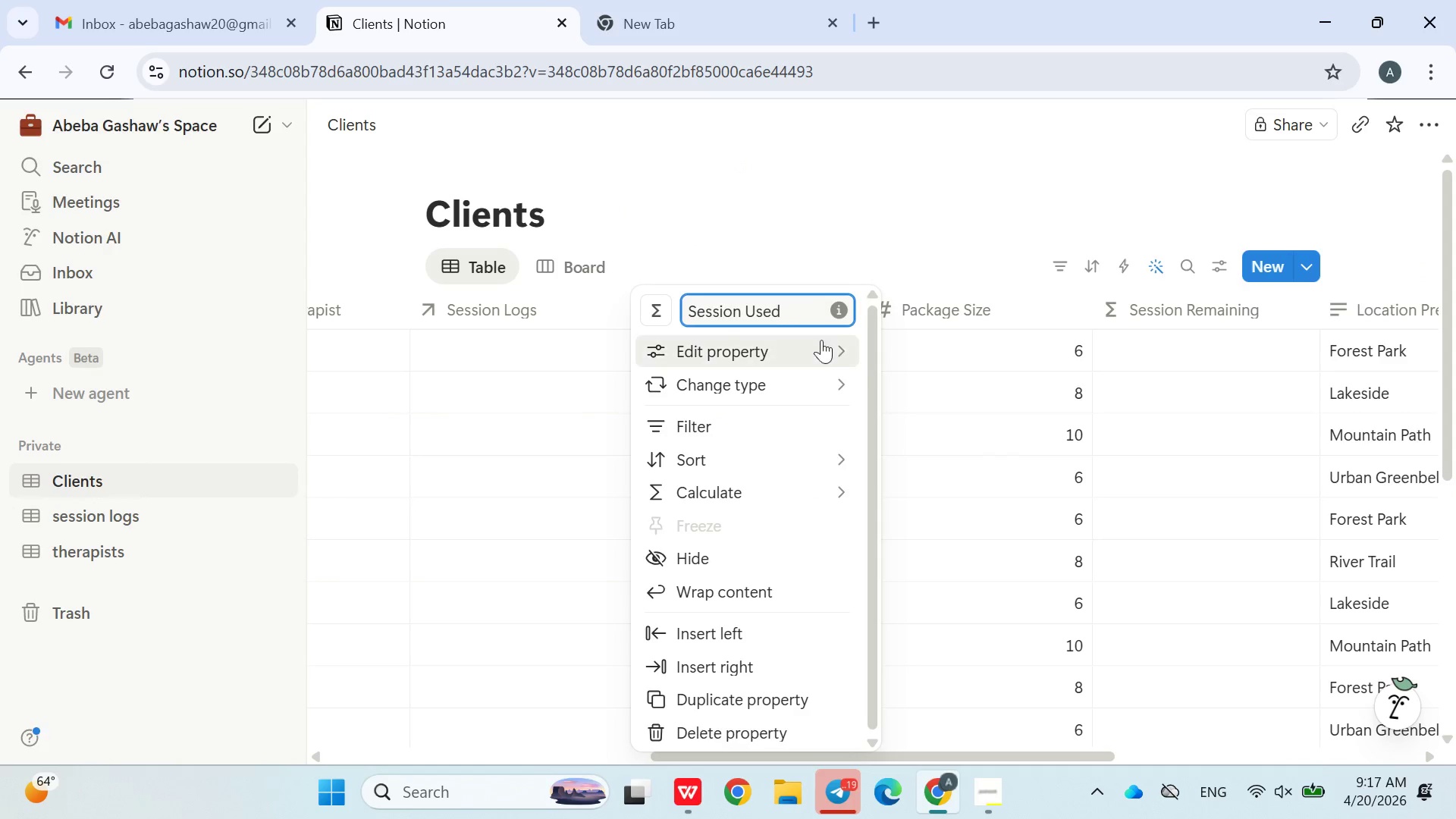 
mouse_move([772, 483])
 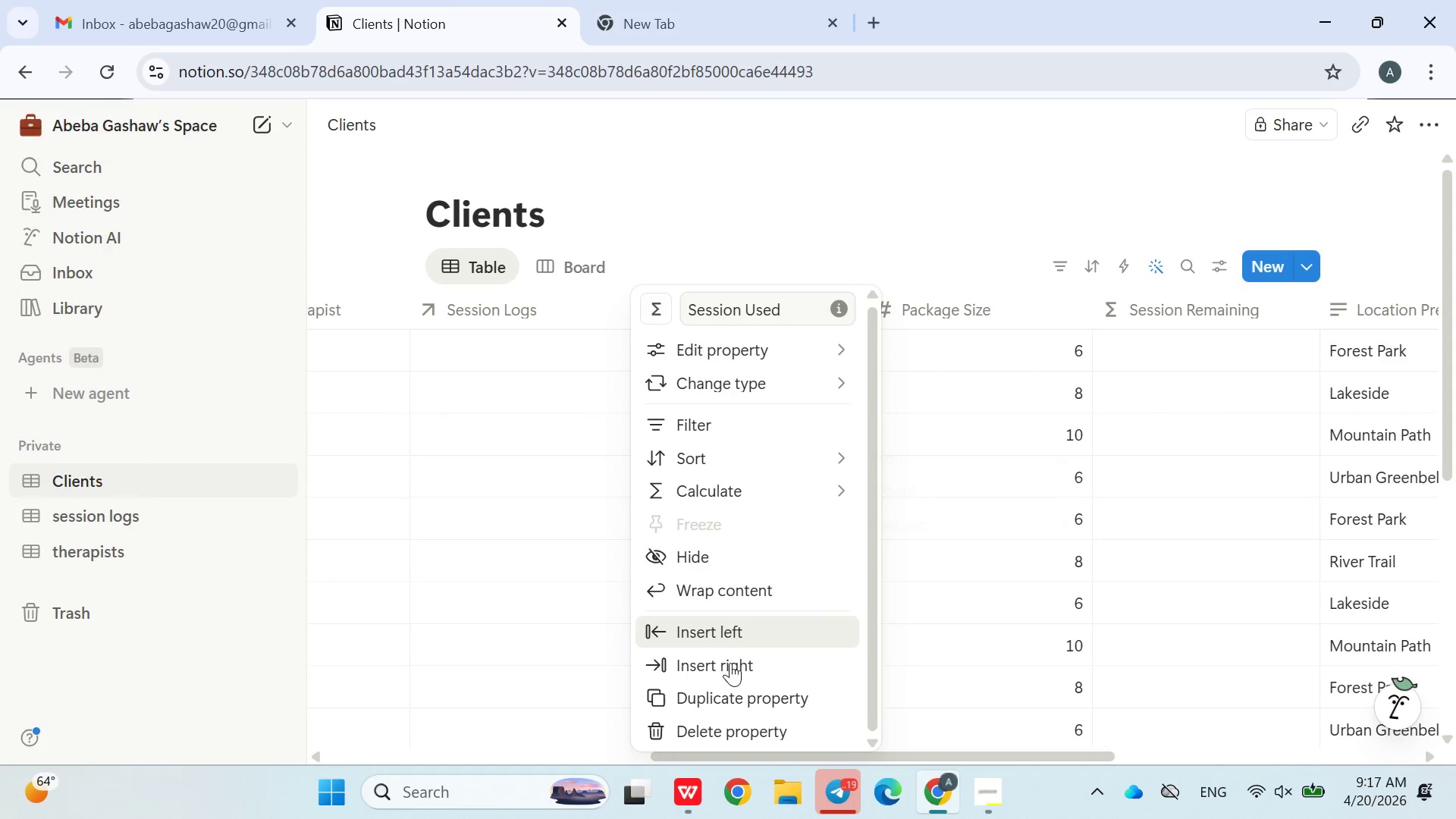 
left_click_drag(start_coordinate=[729, 686], to_coordinate=[913, 460])
 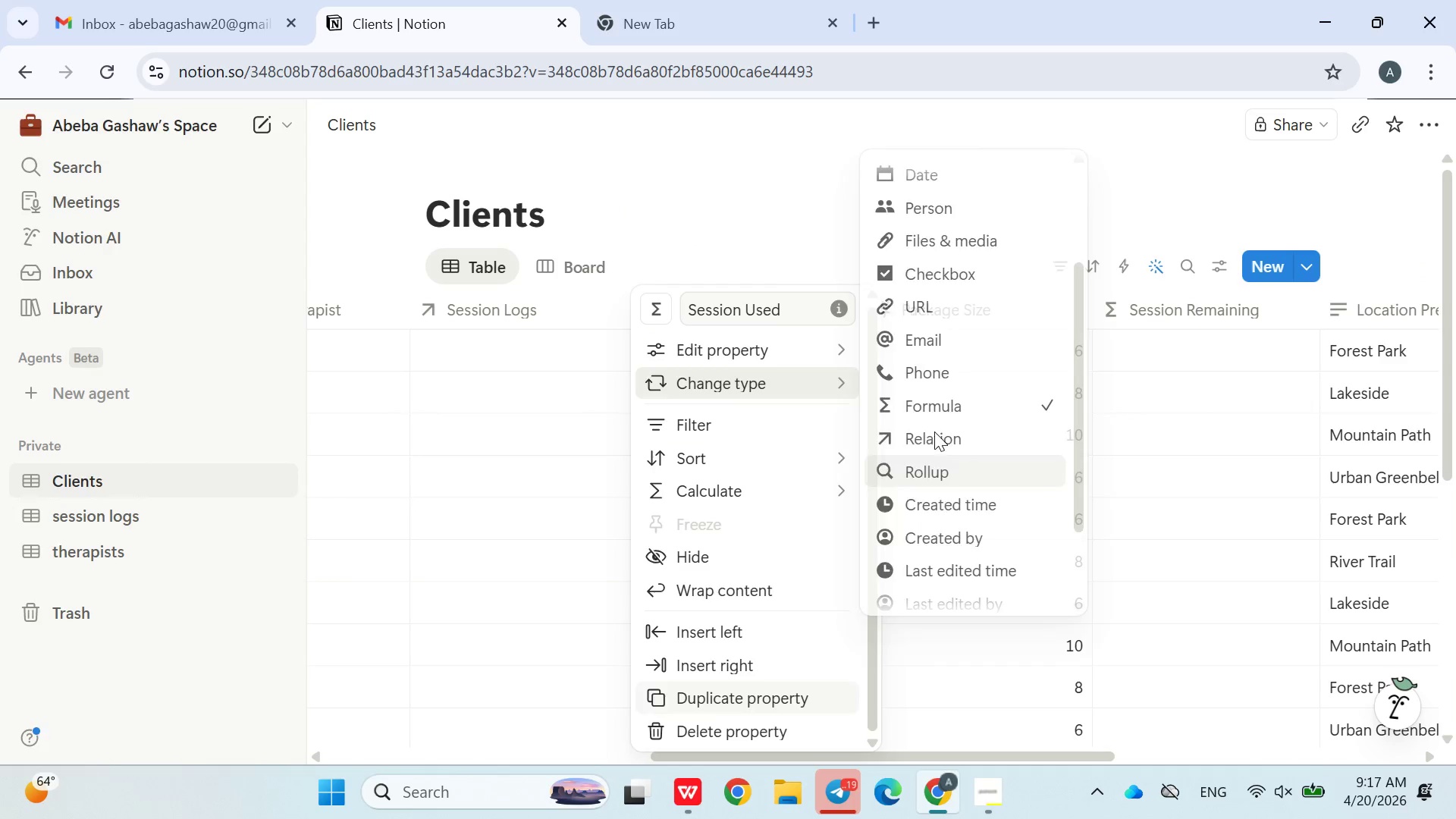 
left_click_drag(start_coordinate=[944, 413], to_coordinate=[829, 348])
 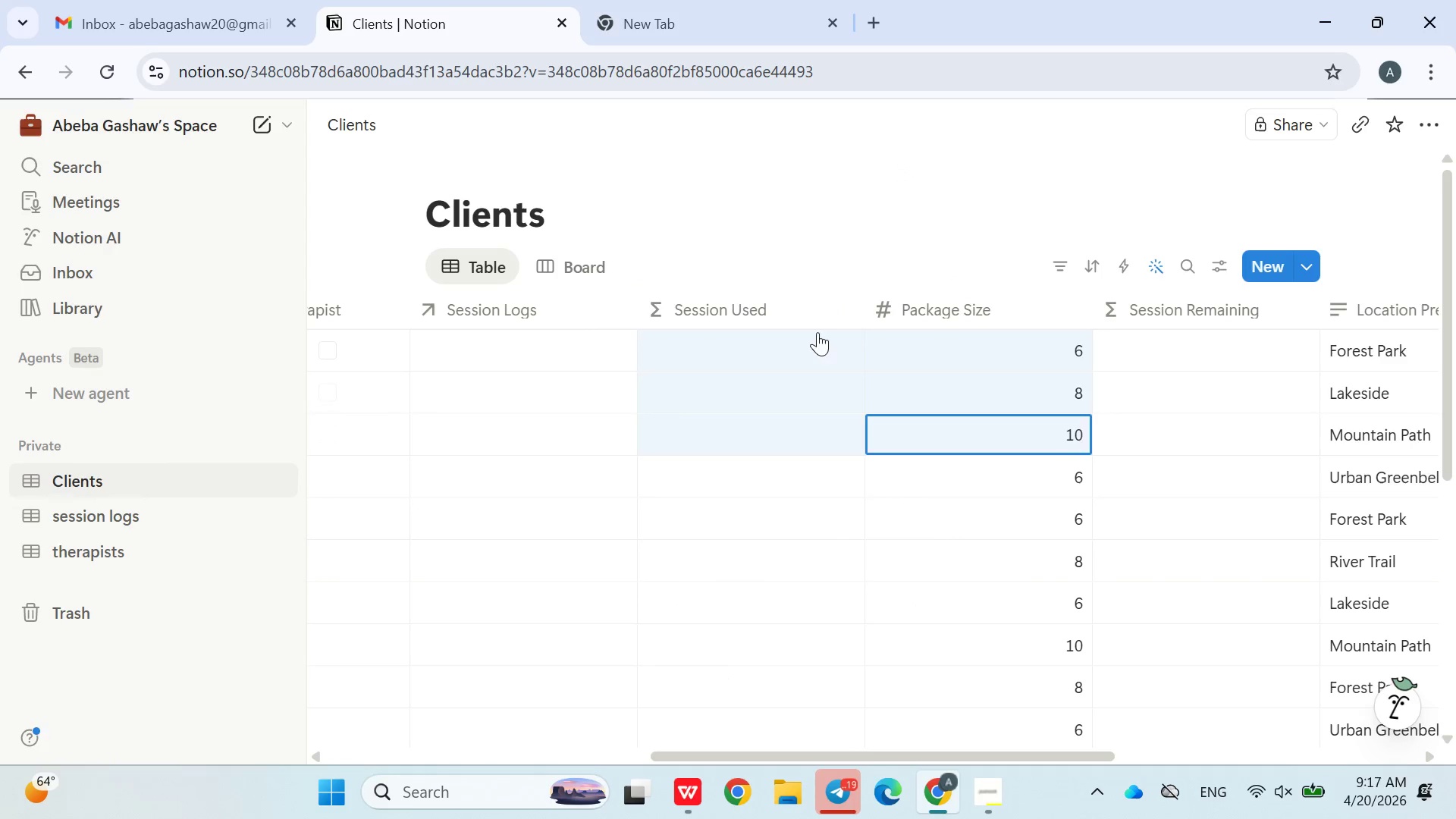 
left_click_drag(start_coordinate=[817, 331], to_coordinate=[798, 315])
 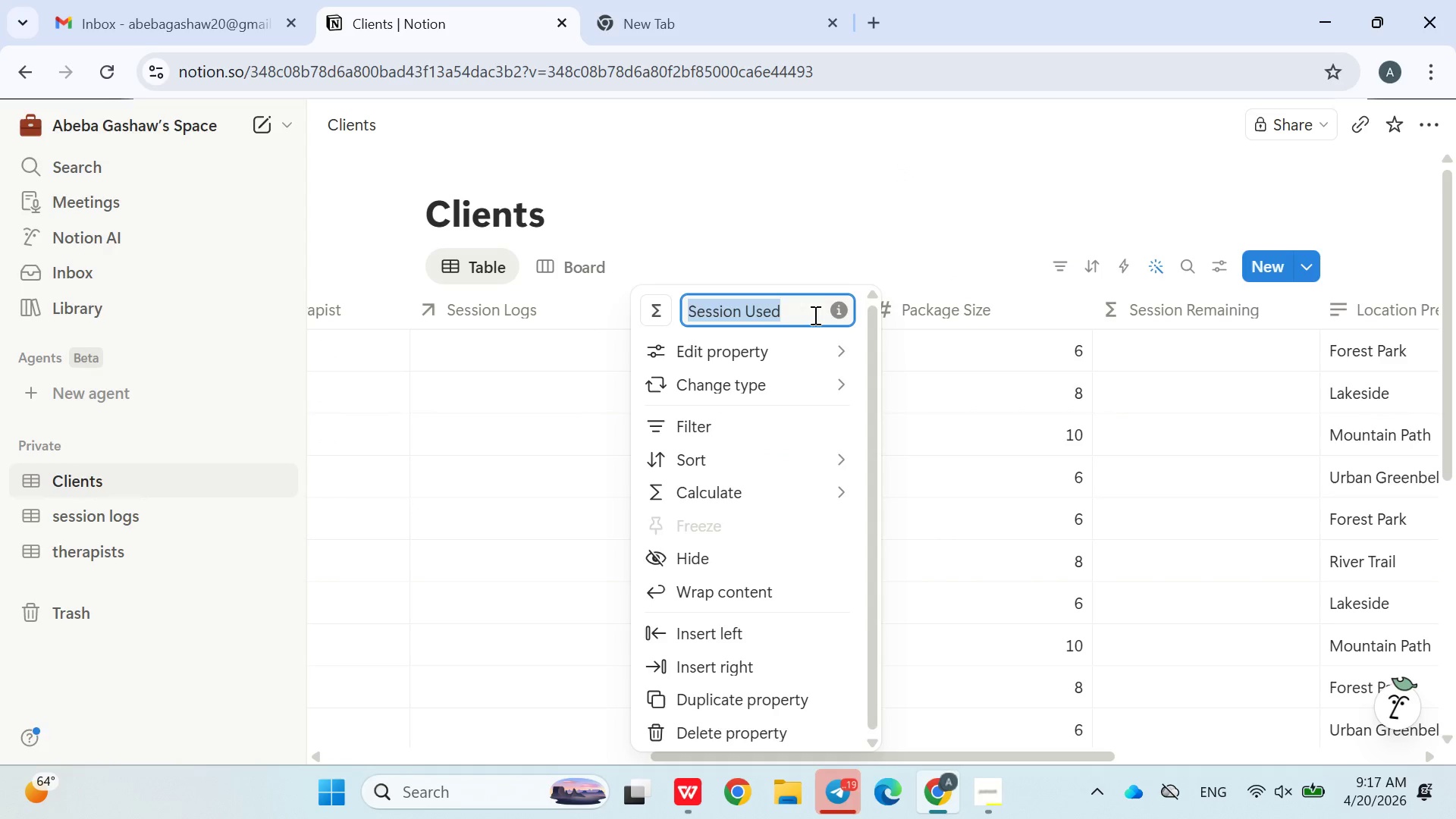 
double_click([798, 315])
 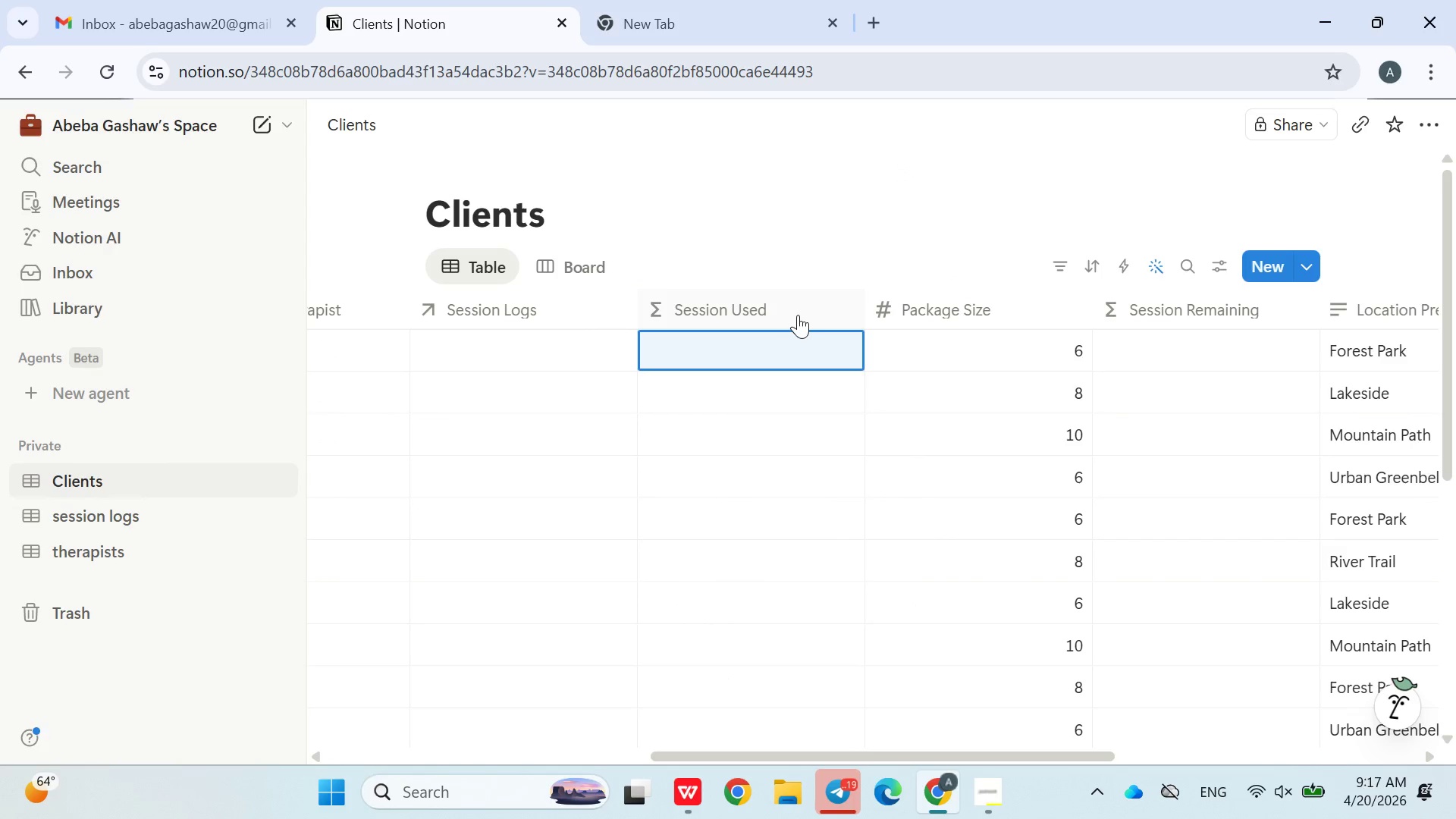 
triple_click([798, 315])
 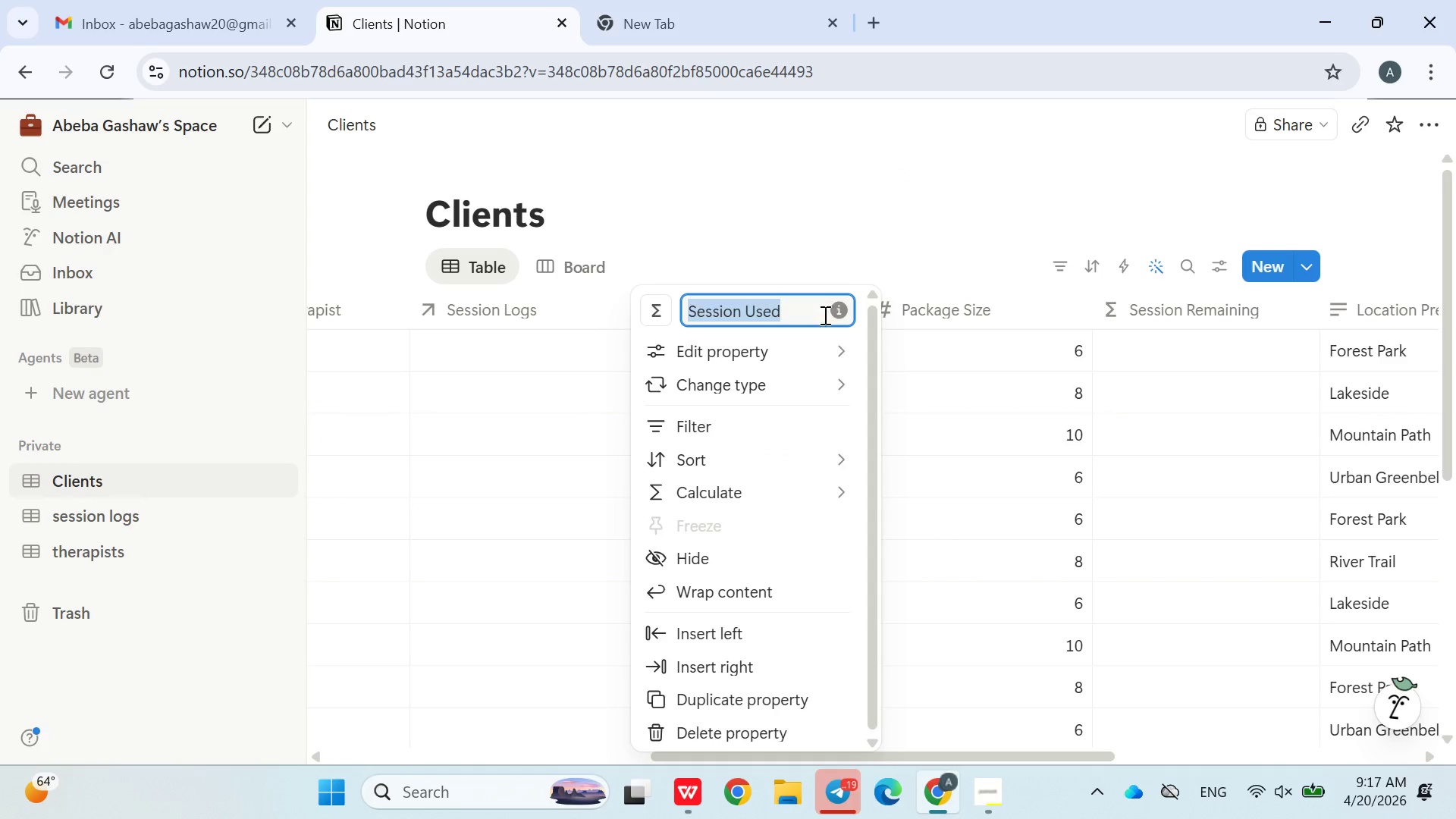 
triple_click([798, 315])
 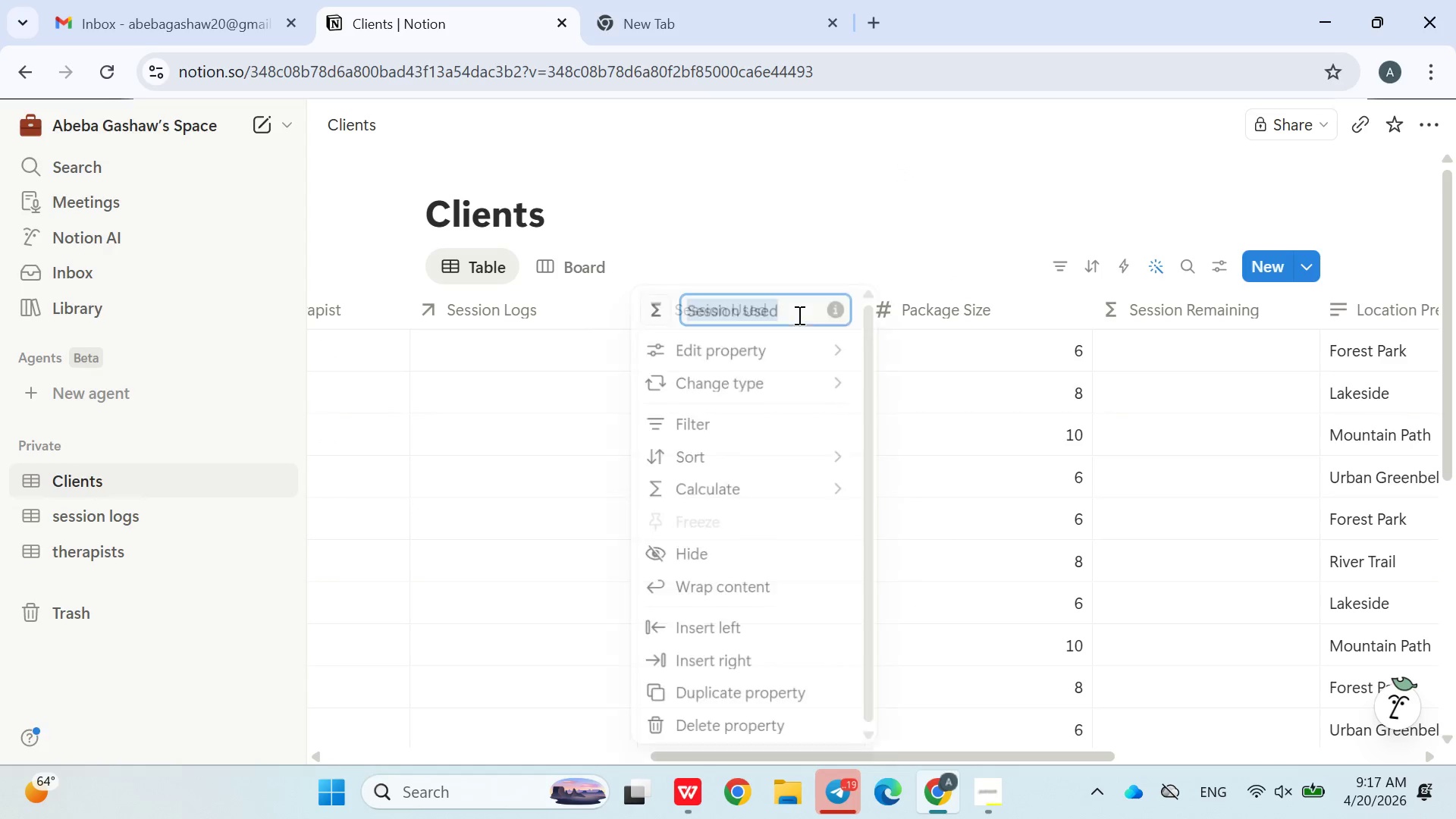 
left_click_drag(start_coordinate=[798, 315], to_coordinate=[830, 325])
 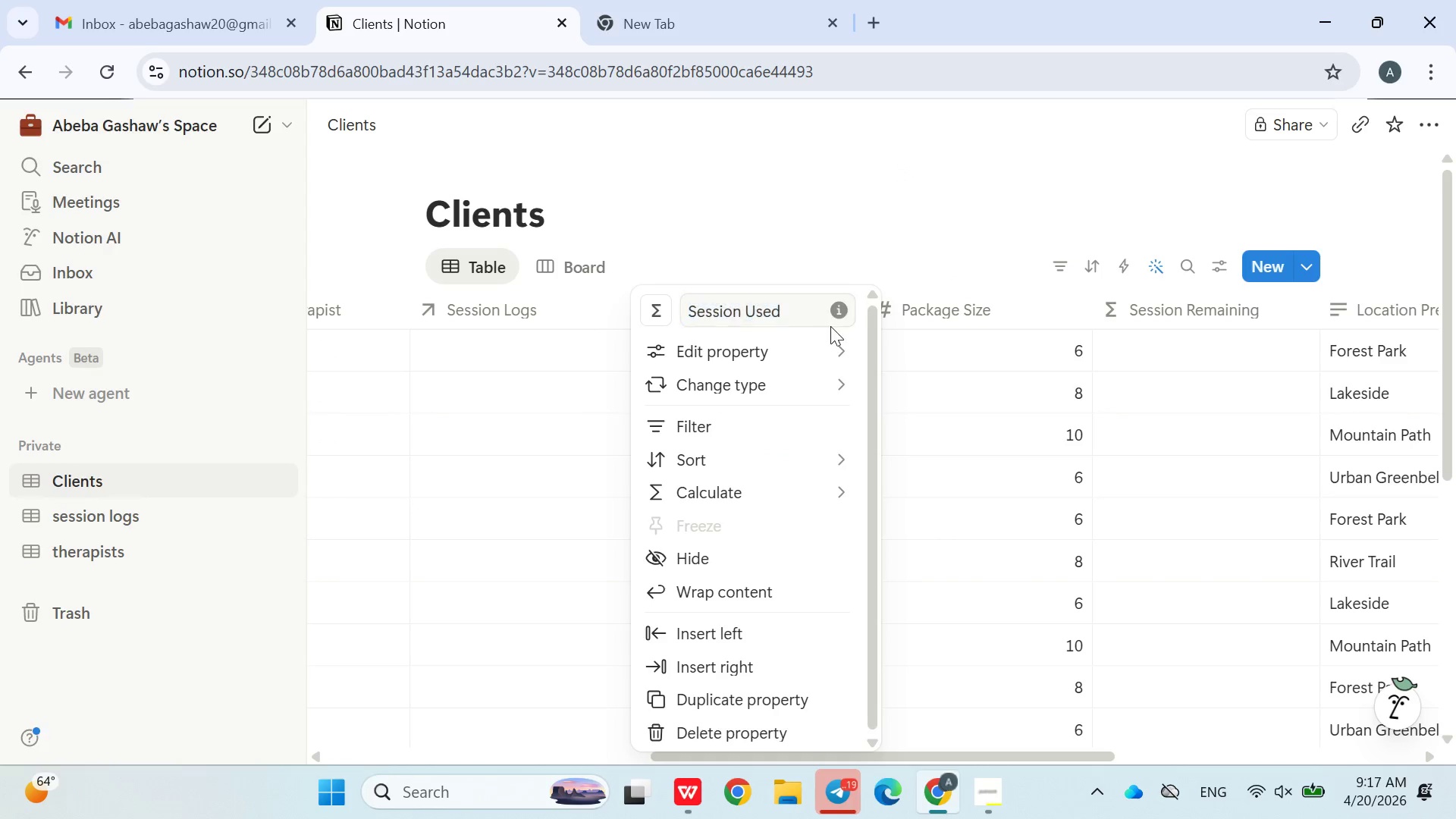 
left_click_drag(start_coordinate=[830, 325], to_coordinate=[833, 334])
 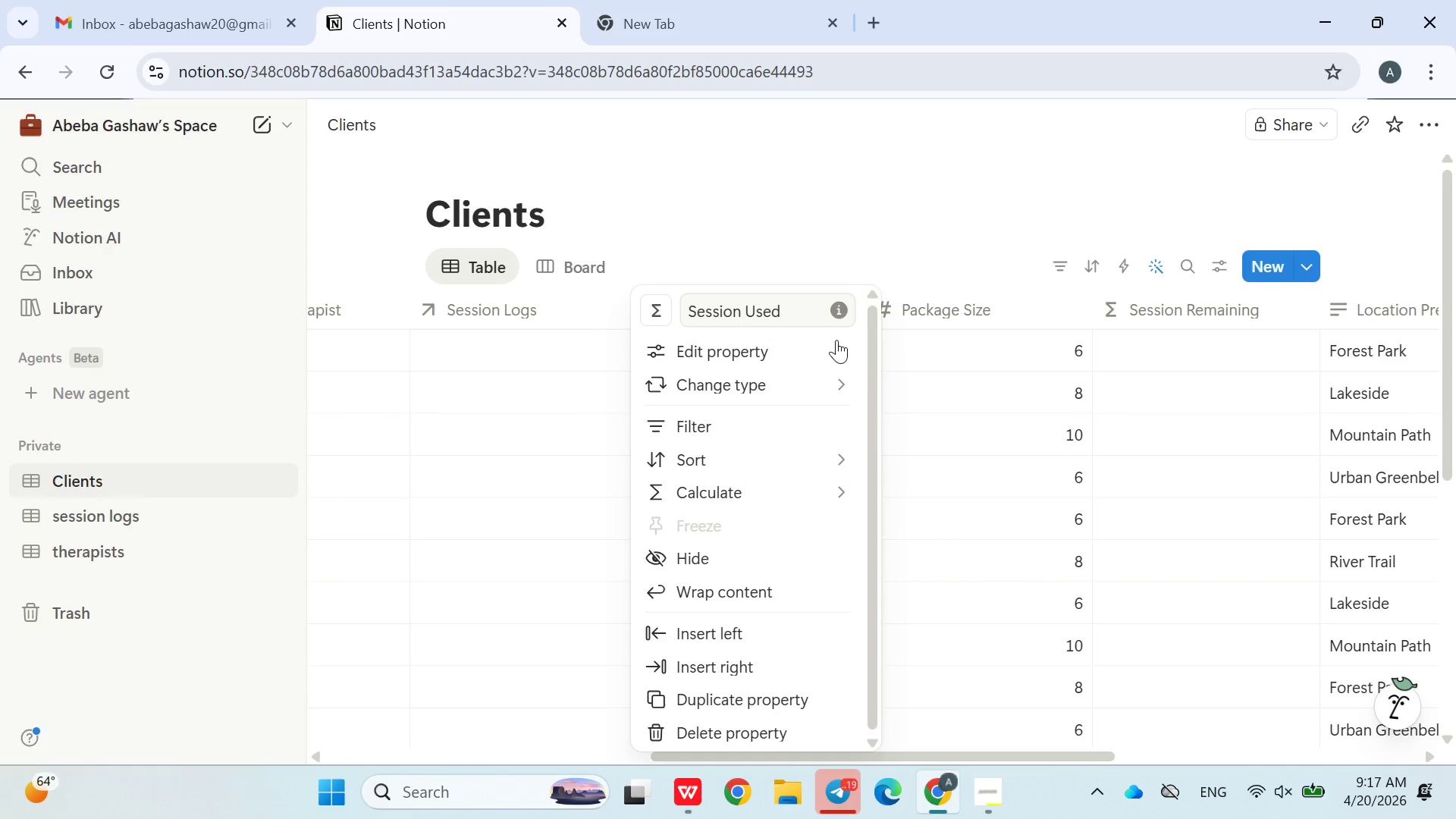 
left_click_drag(start_coordinate=[835, 337], to_coordinate=[838, 348])
 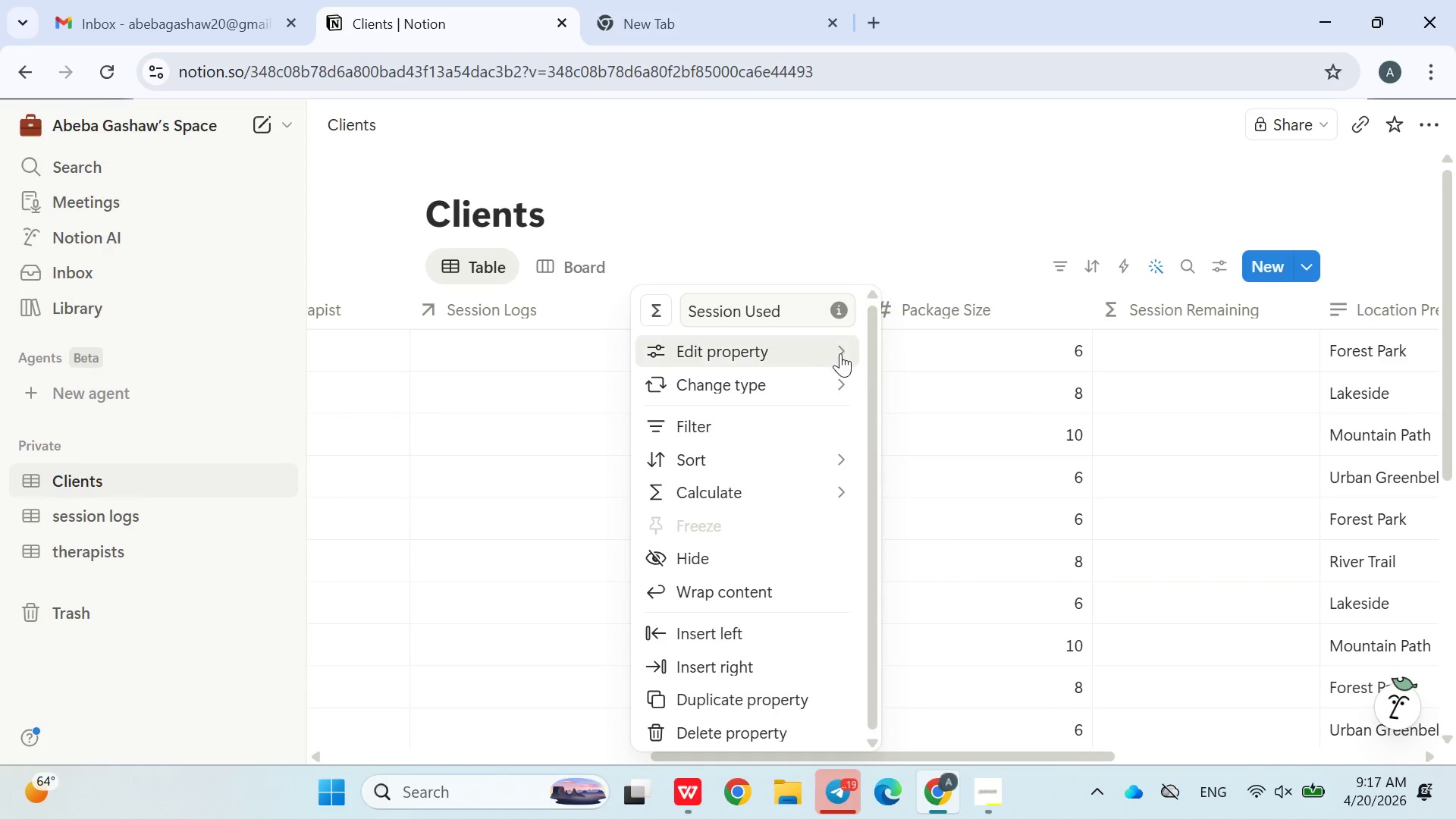 
left_click_drag(start_coordinate=[840, 353], to_coordinate=[807, 414])
 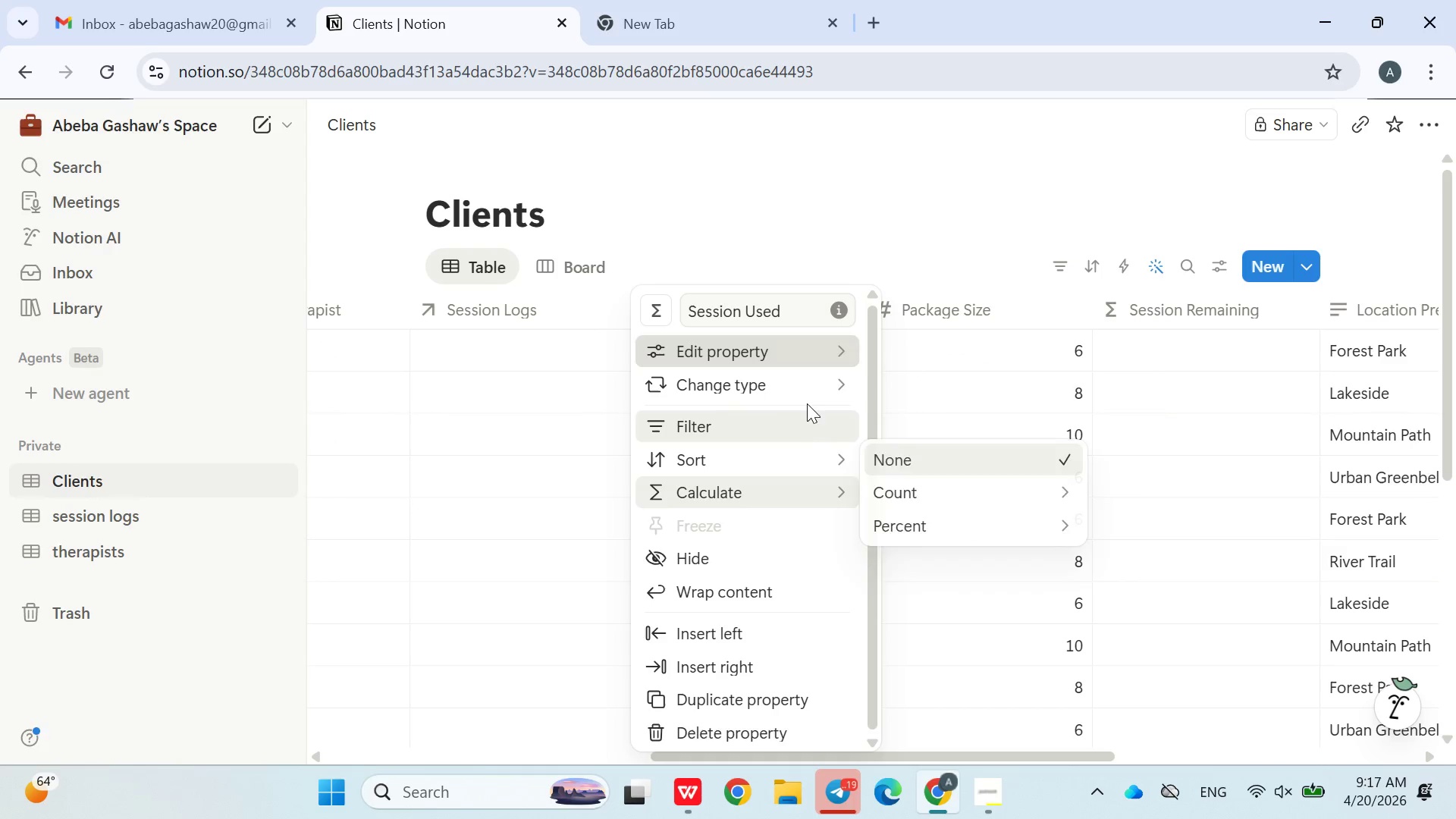 
left_click_drag(start_coordinate=[807, 411], to_coordinate=[941, 417])
 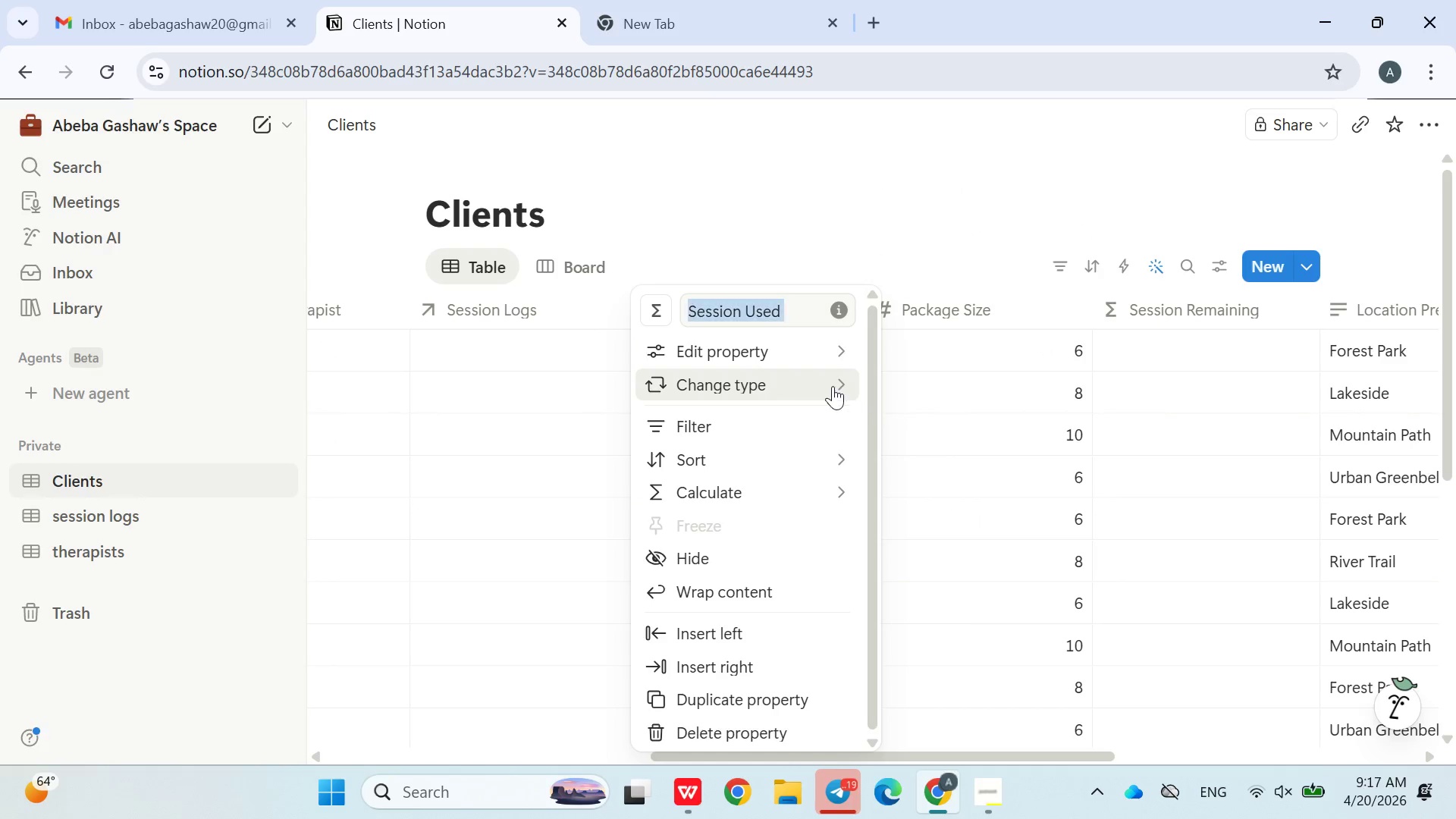 
double_click([833, 386])
 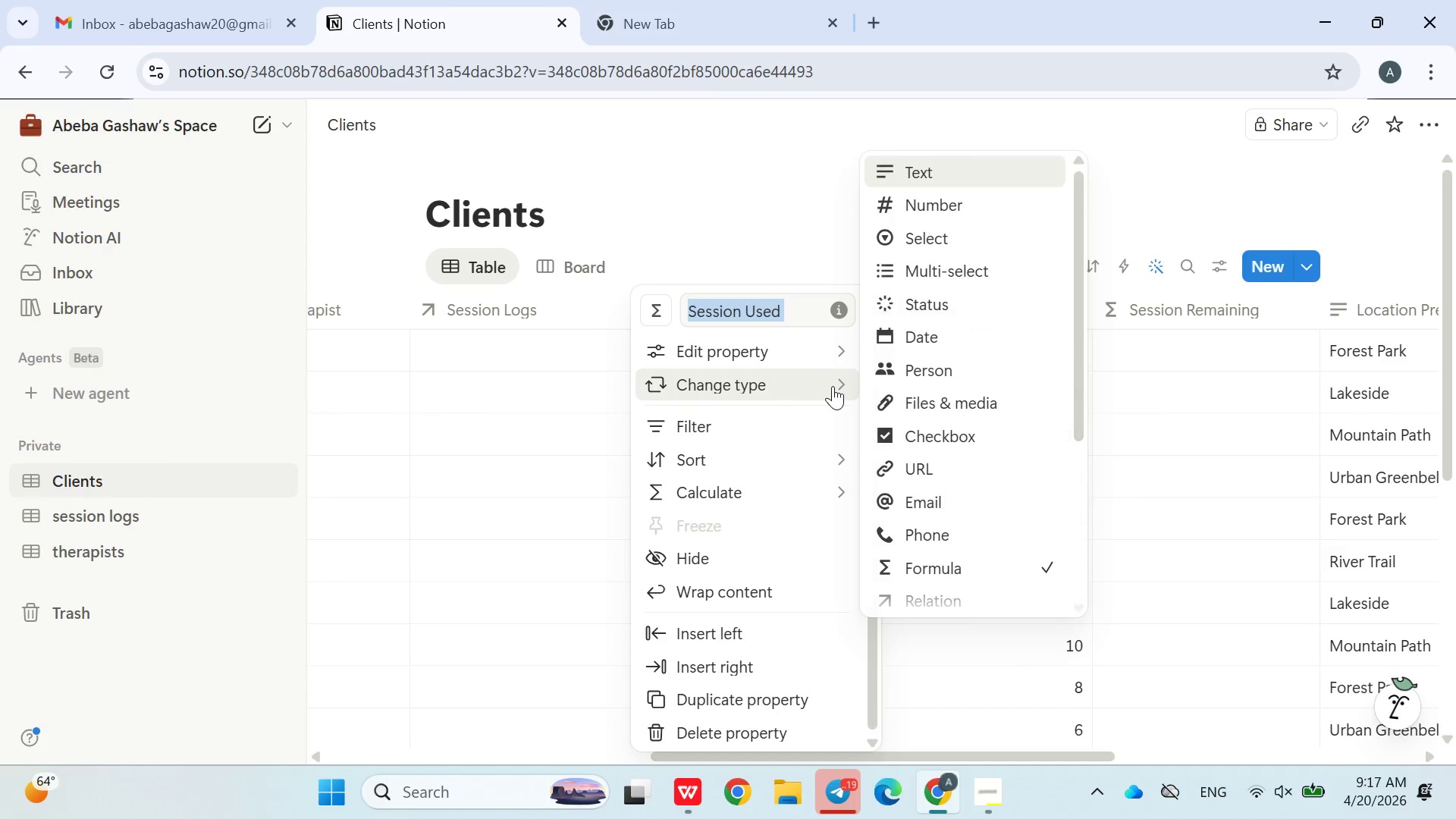 
double_click([833, 386])
 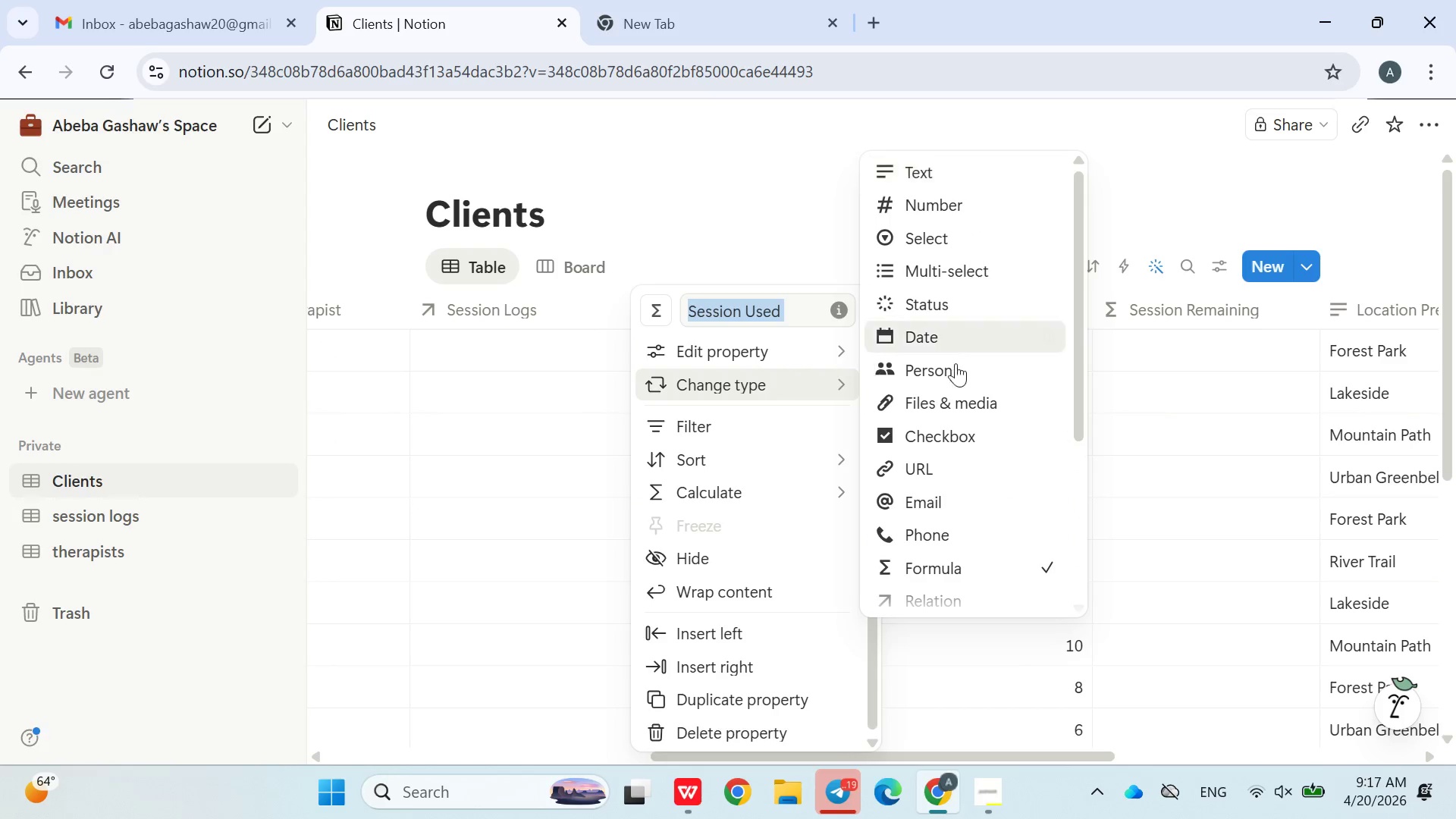 
left_click_drag(start_coordinate=[833, 386], to_coordinate=[984, 426])
 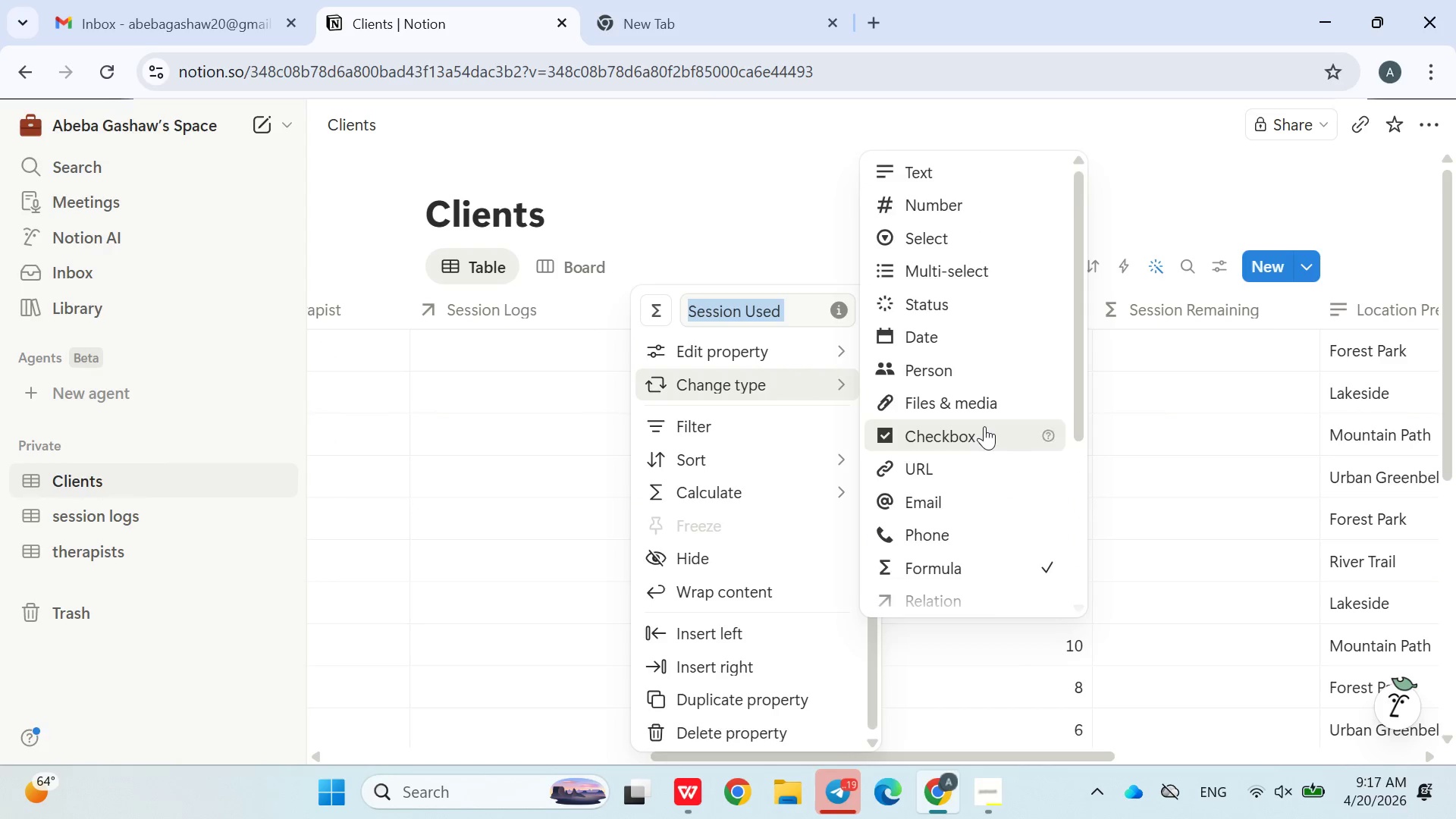 
left_click([984, 426])
 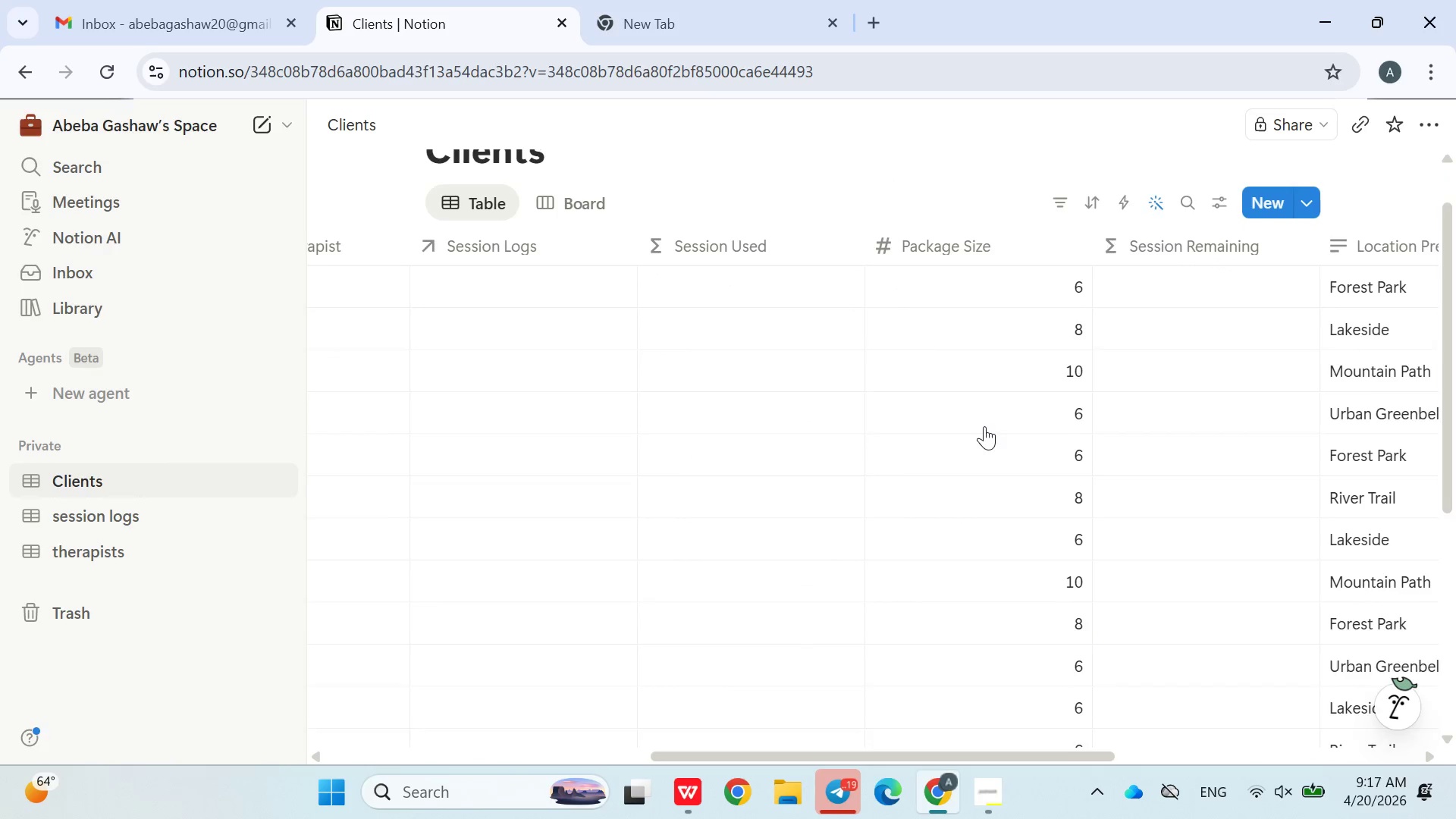 
double_click([984, 426])
 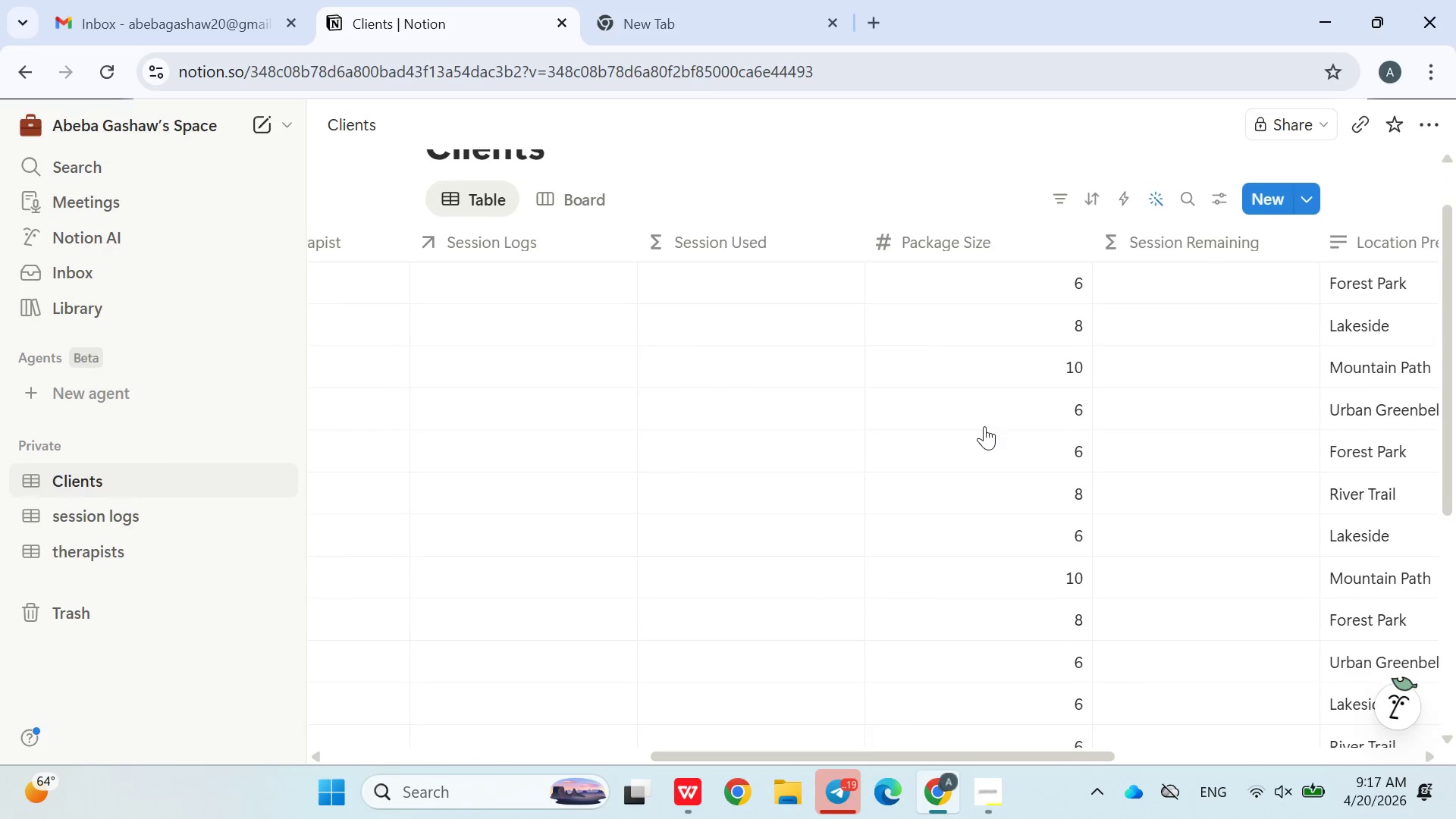 
left_click_drag(start_coordinate=[984, 426], to_coordinate=[750, 136])
 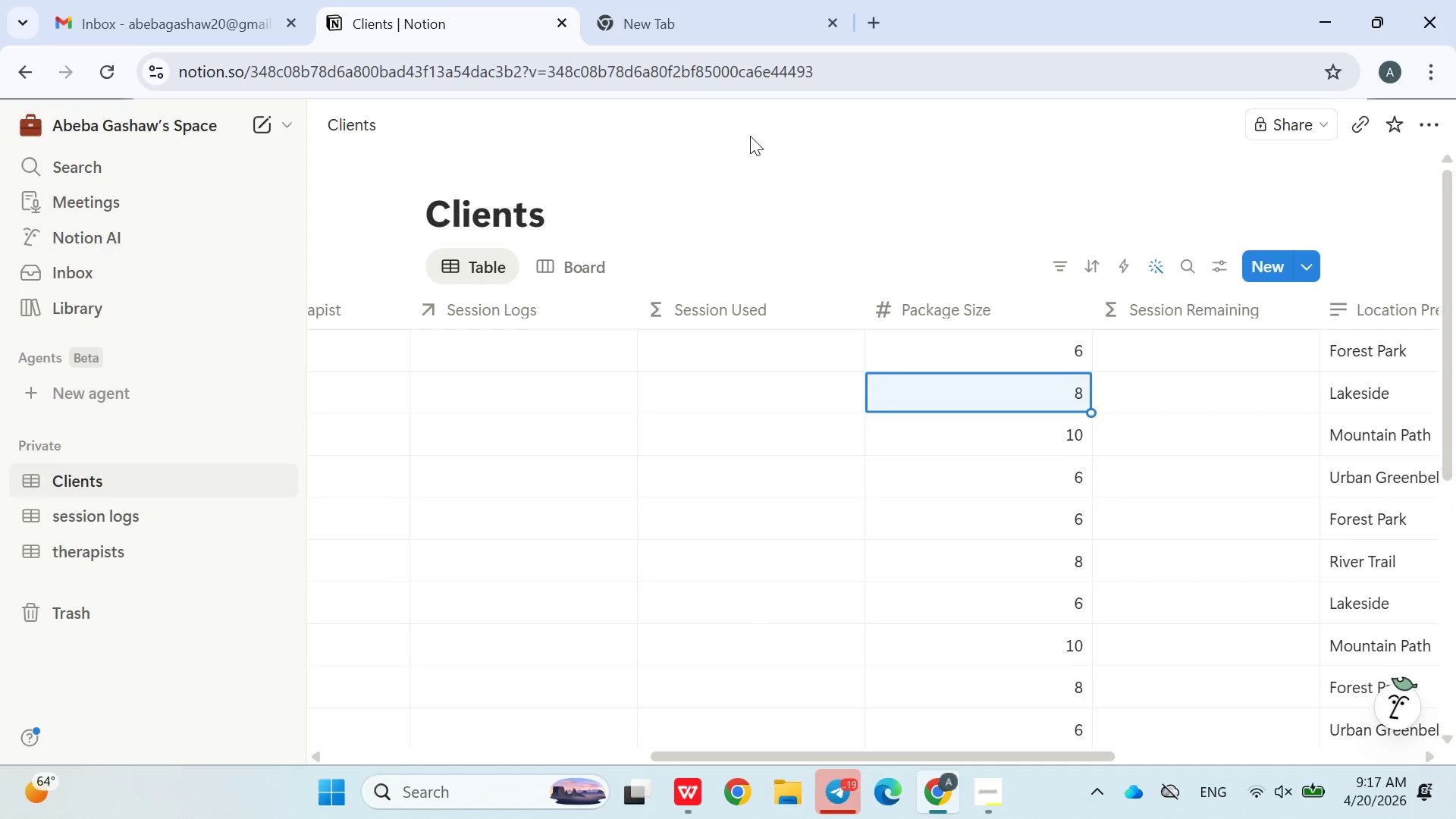 
double_click([750, 136])
 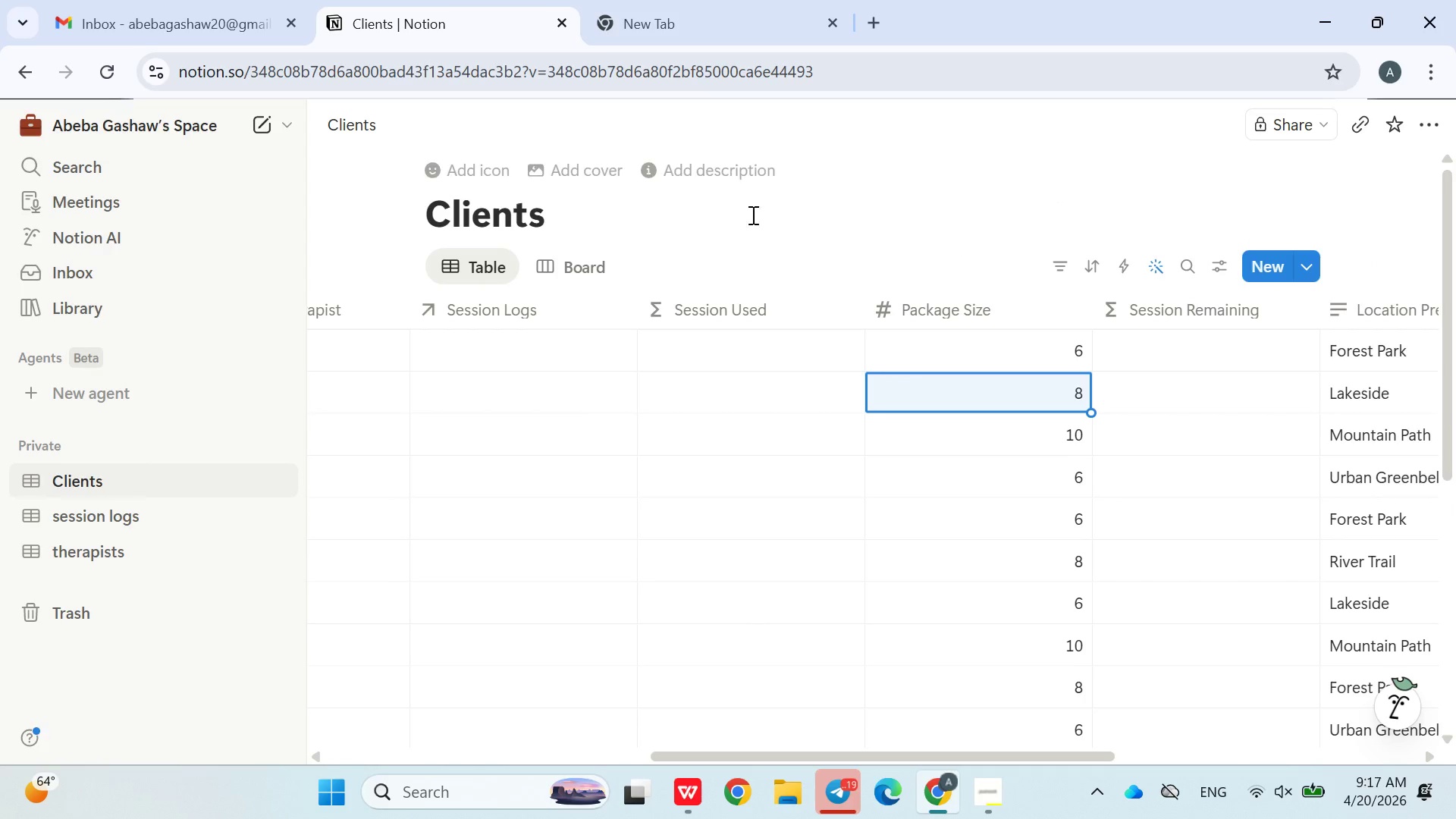 
triple_click([748, 222])
 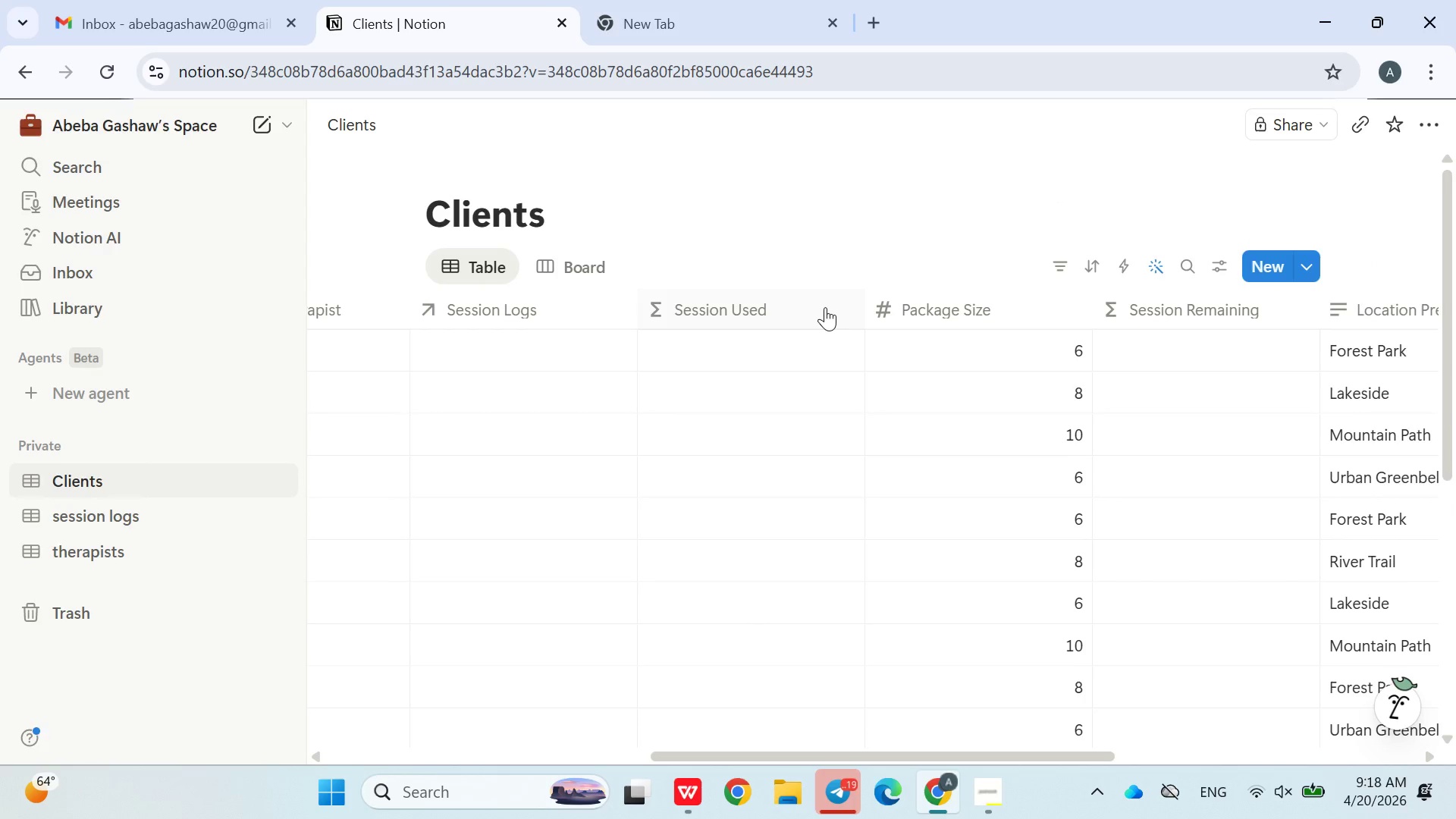 
double_click([825, 307])
 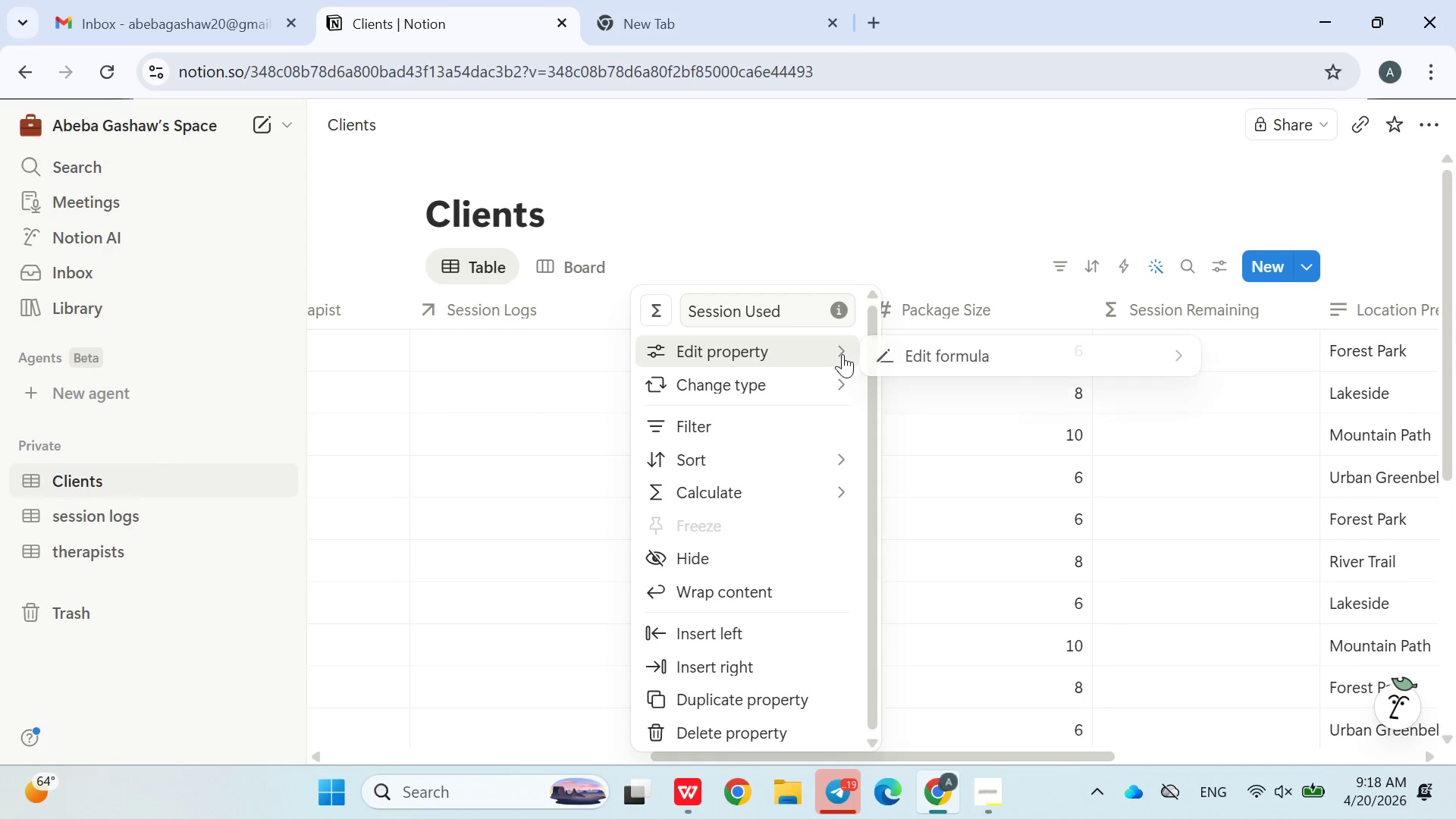 
mouse_move([852, 390])
 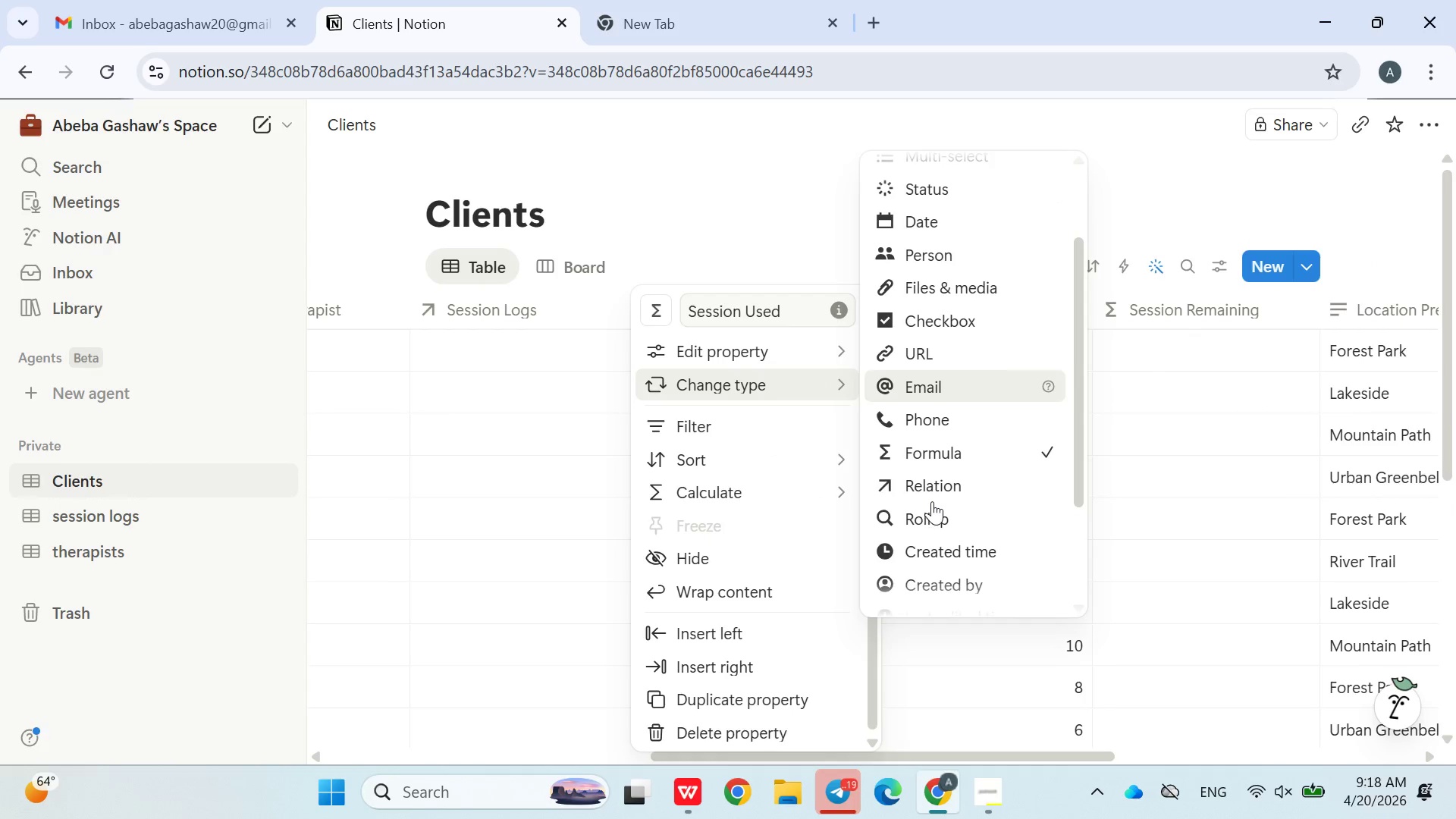 
left_click([929, 512])
 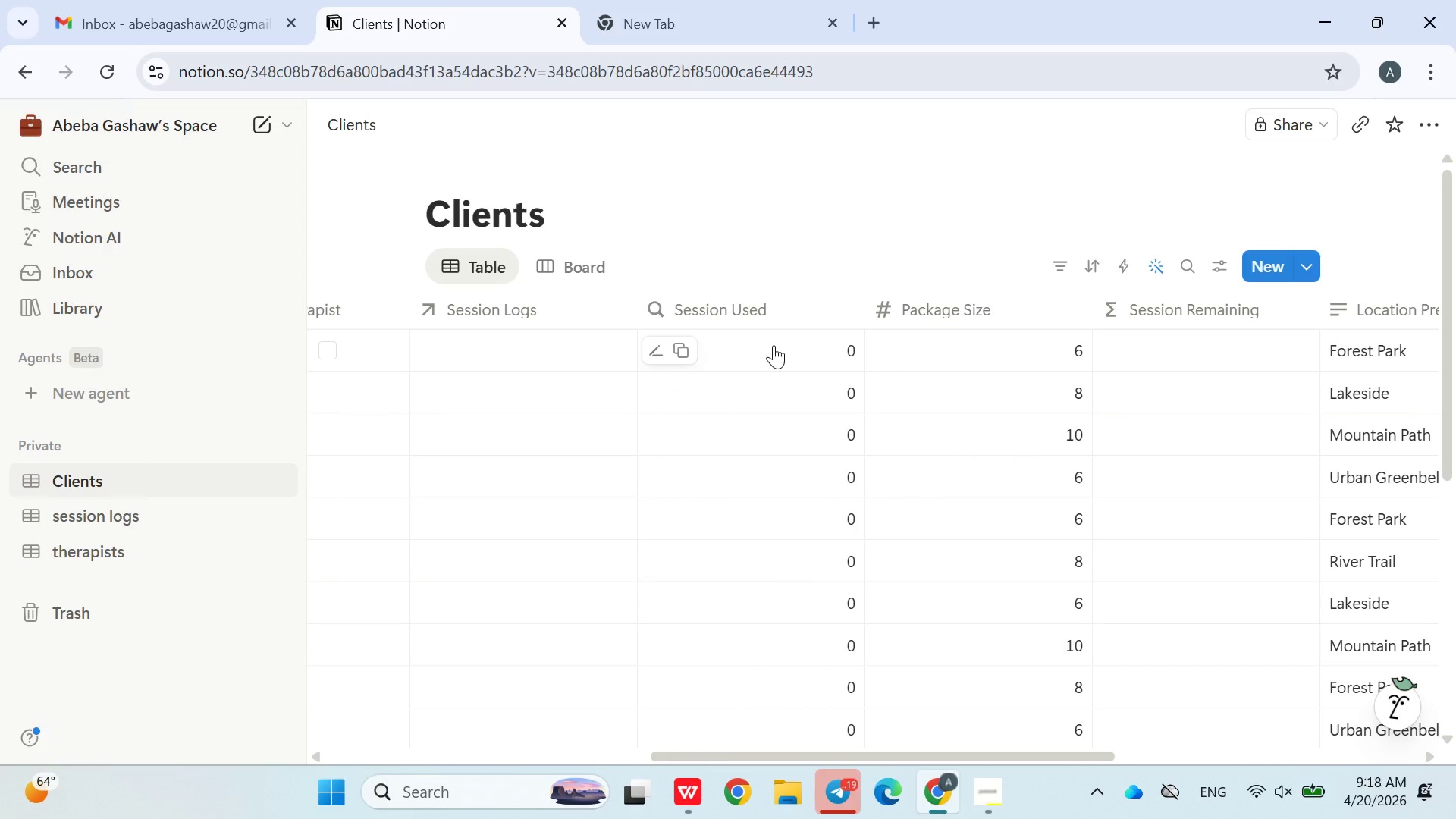 
left_click([660, 347])
 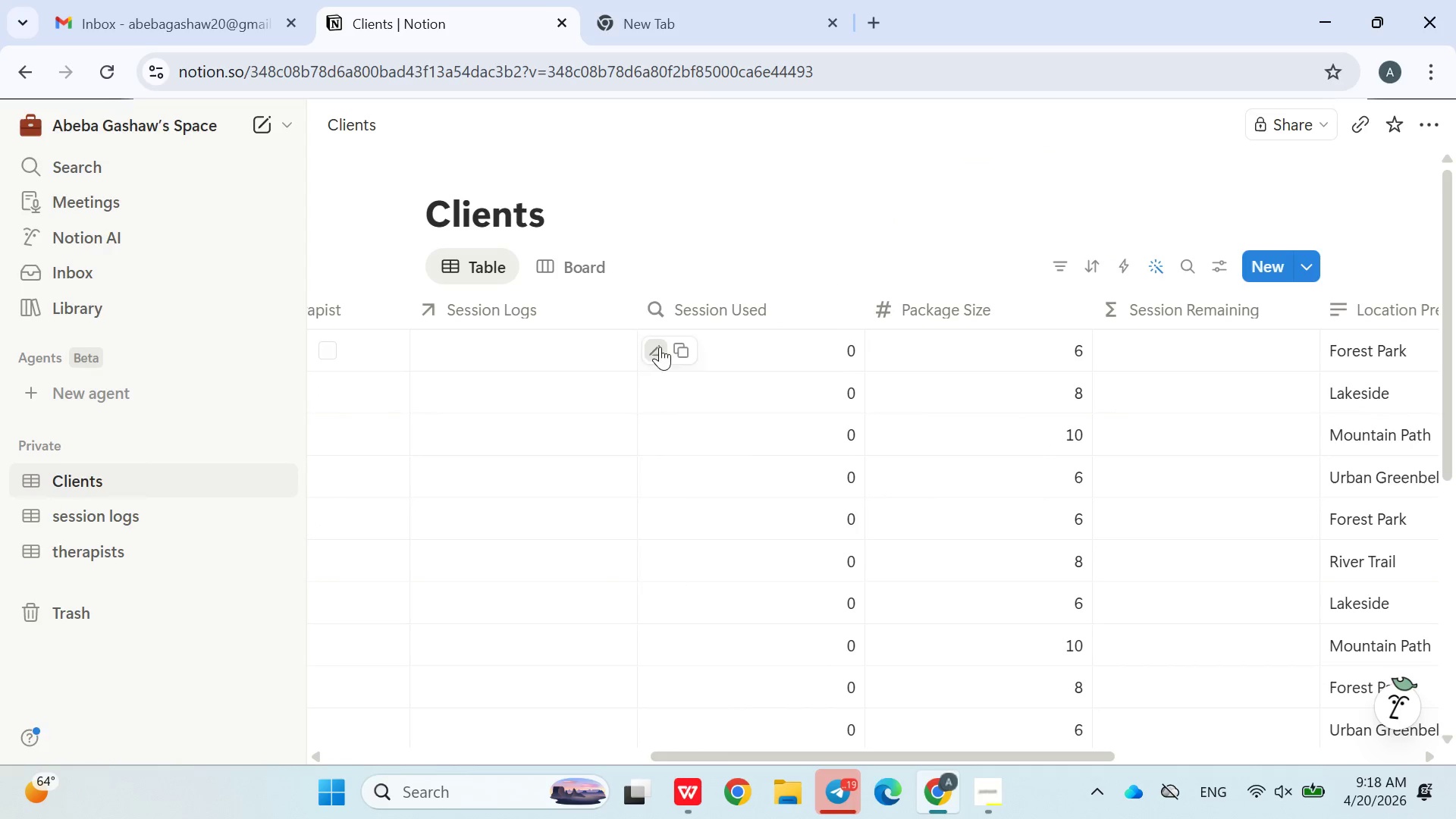 
left_click_drag(start_coordinate=[660, 347], to_coordinate=[720, 375])
 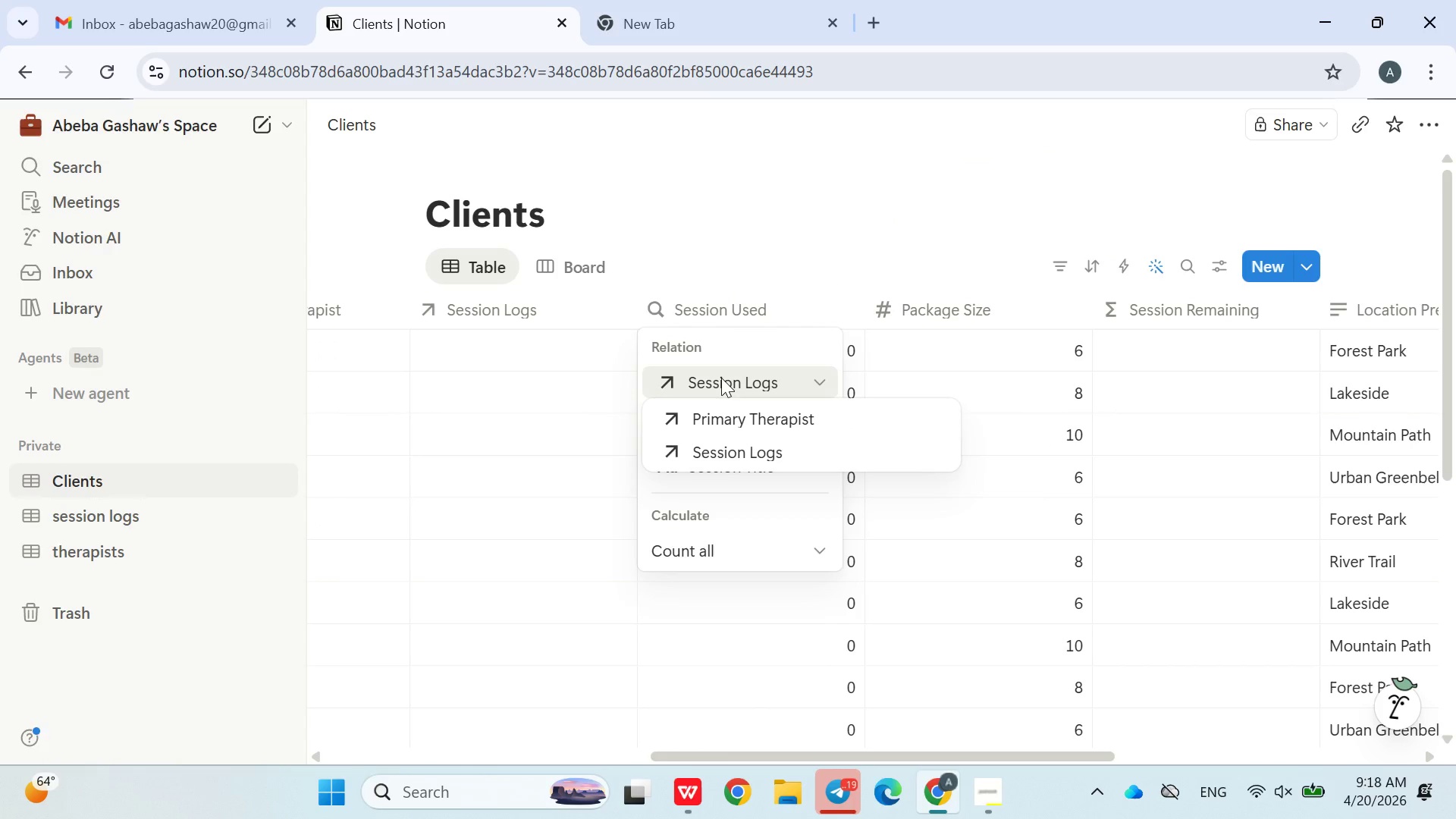 
left_click([720, 375])
 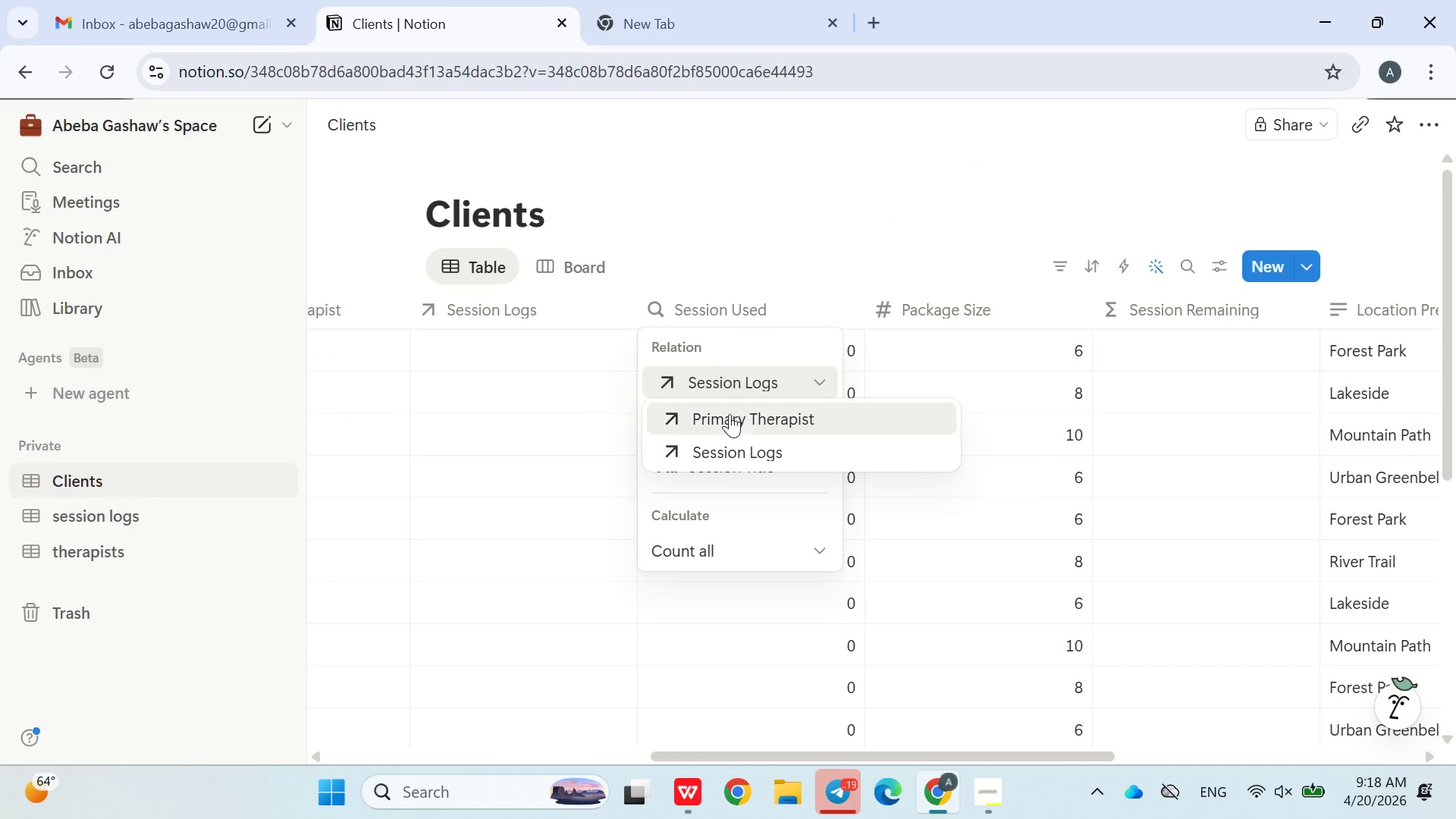 
double_click([730, 444])
 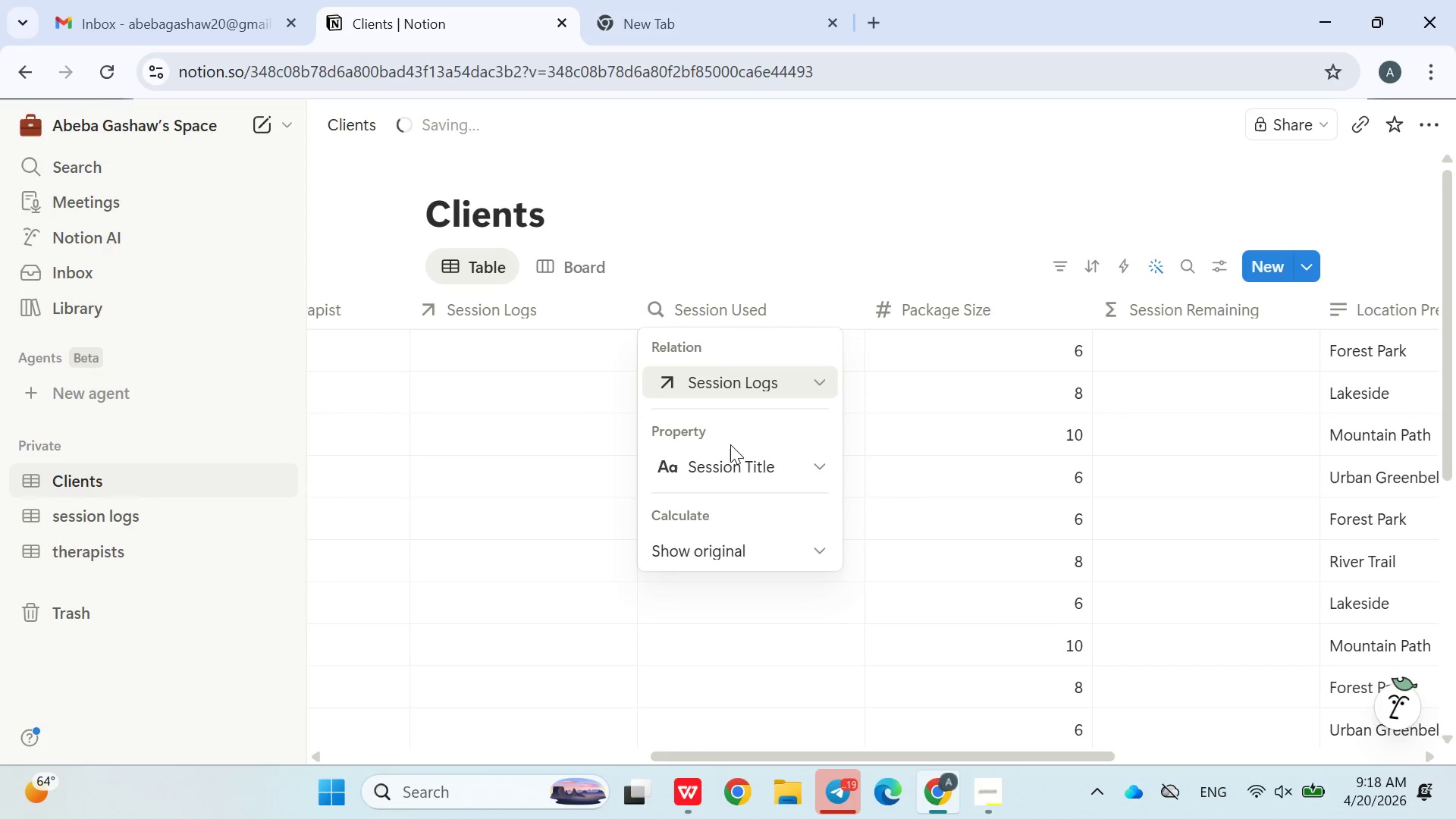 
double_click([730, 444])
 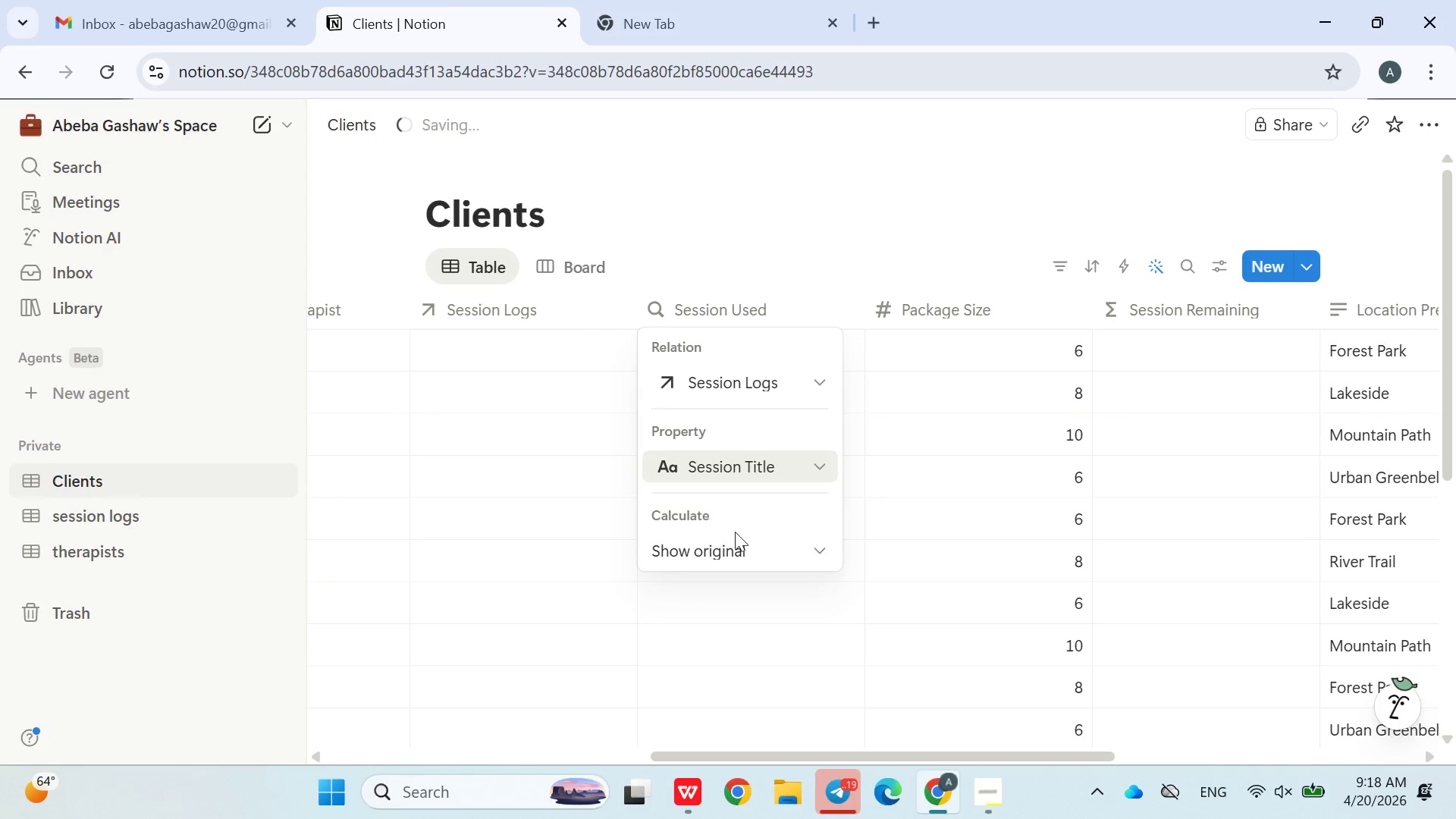 
wait(5.52)
 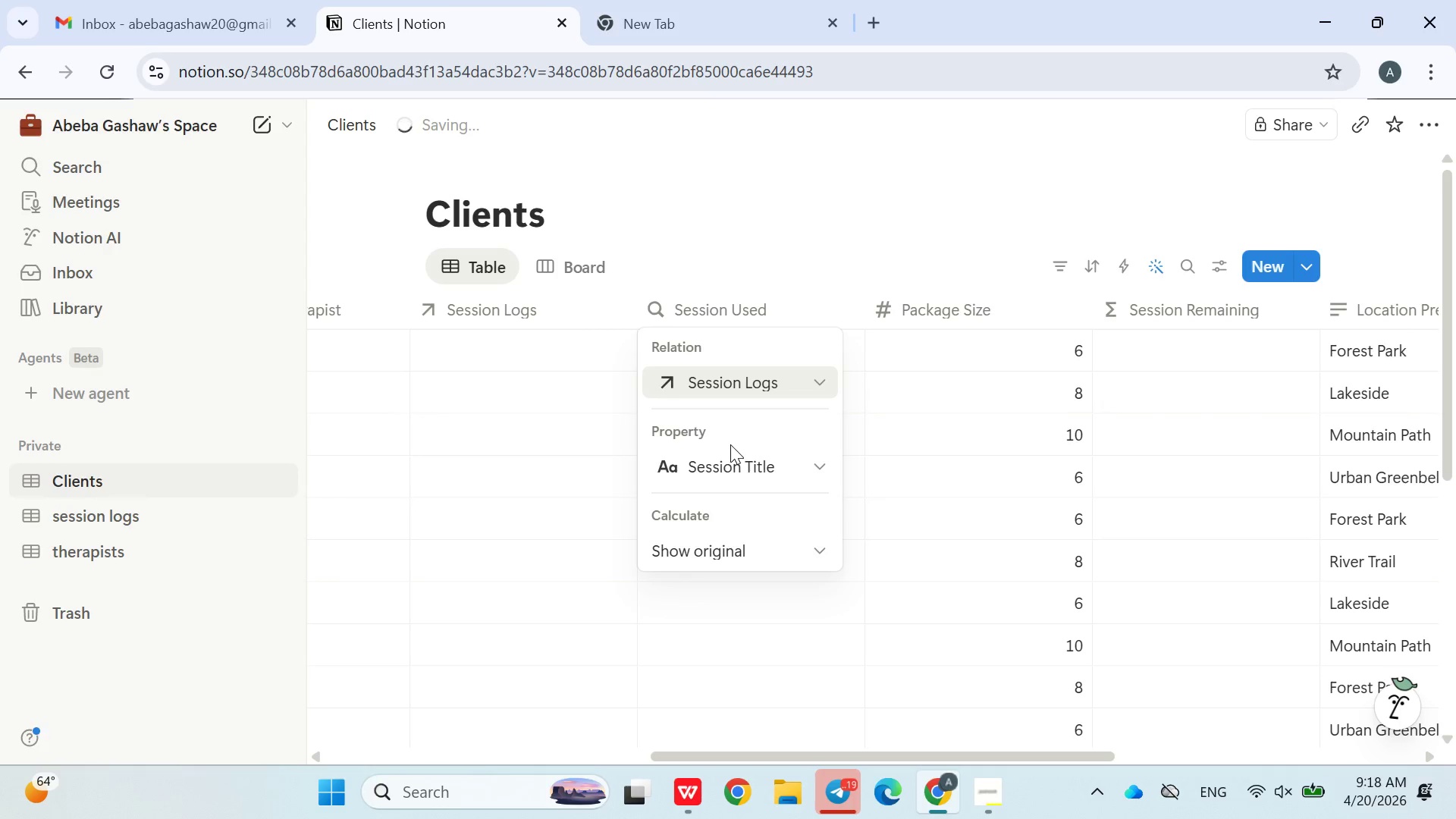 
left_click([735, 548])
 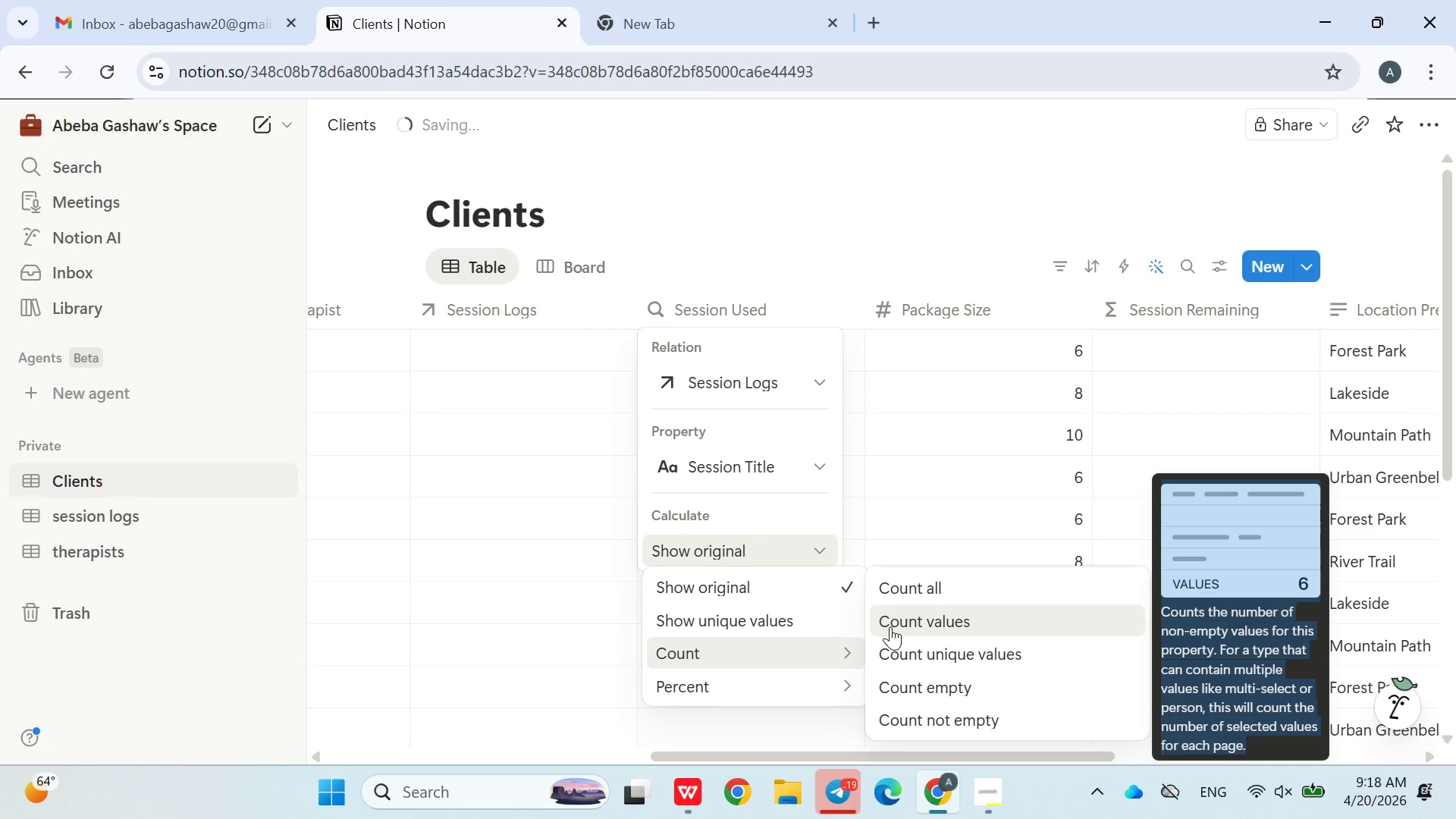 
left_click([918, 585])
 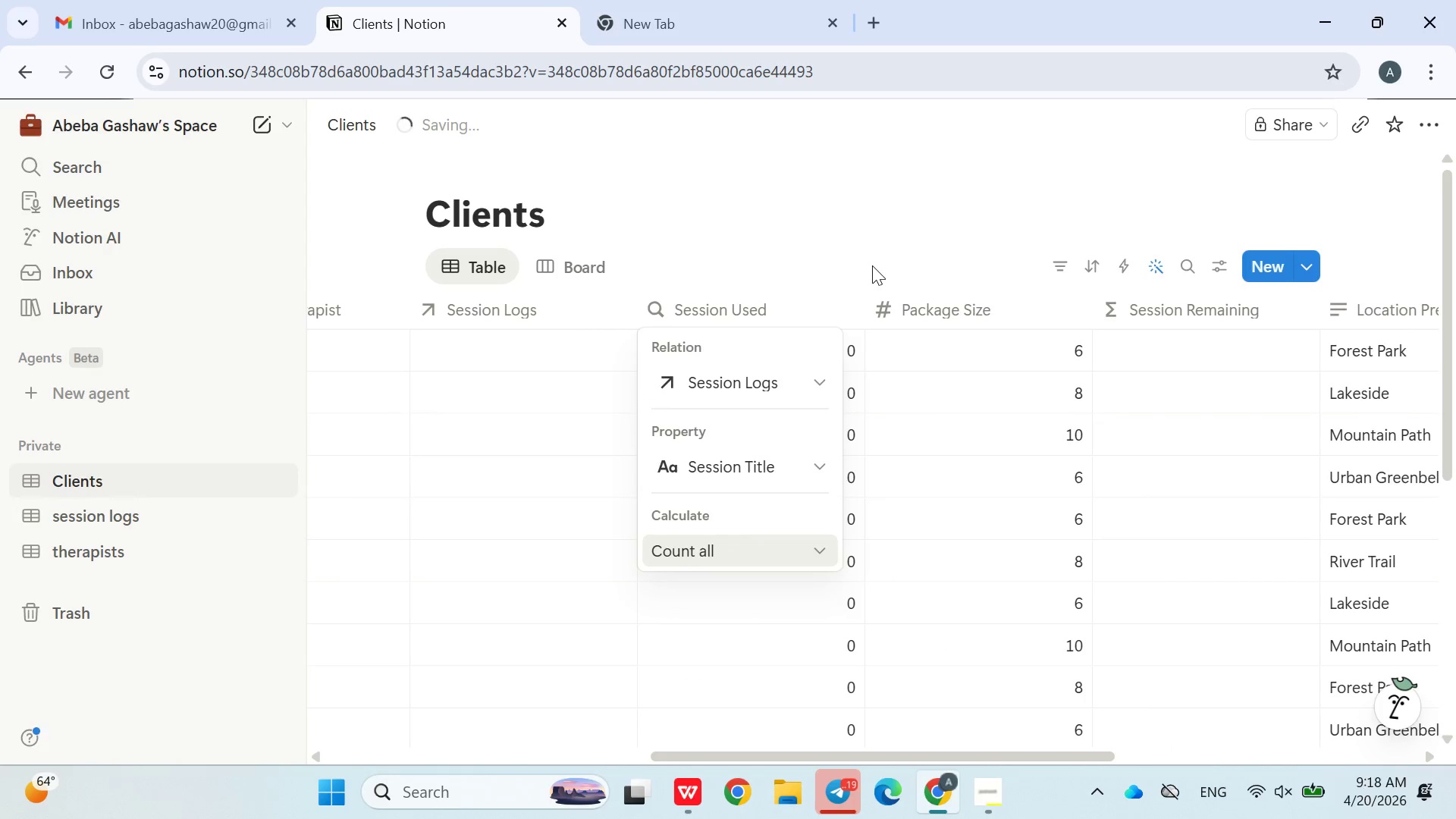 
left_click([876, 231])
 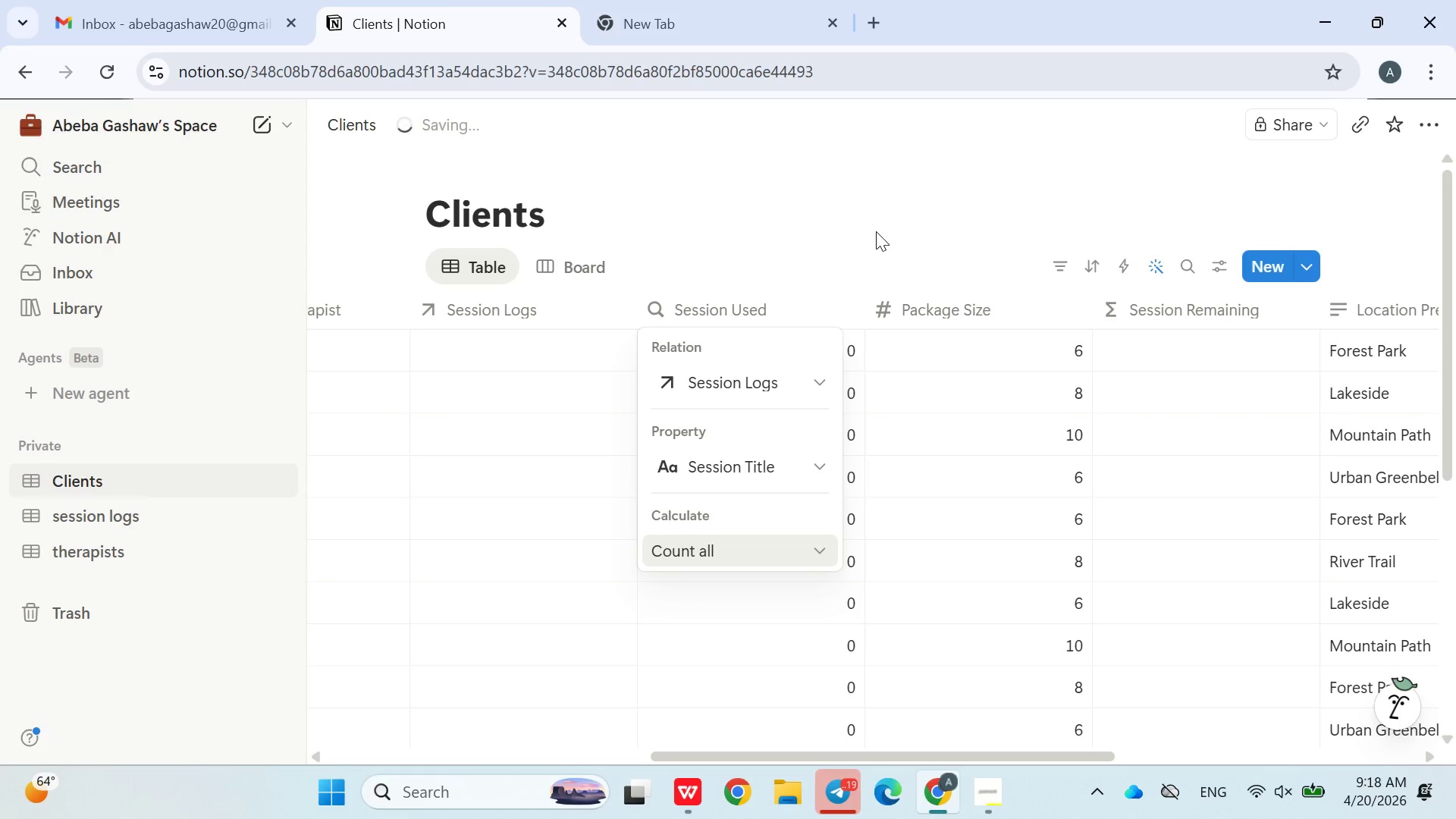 
left_click_drag(start_coordinate=[876, 231], to_coordinate=[799, 242])
 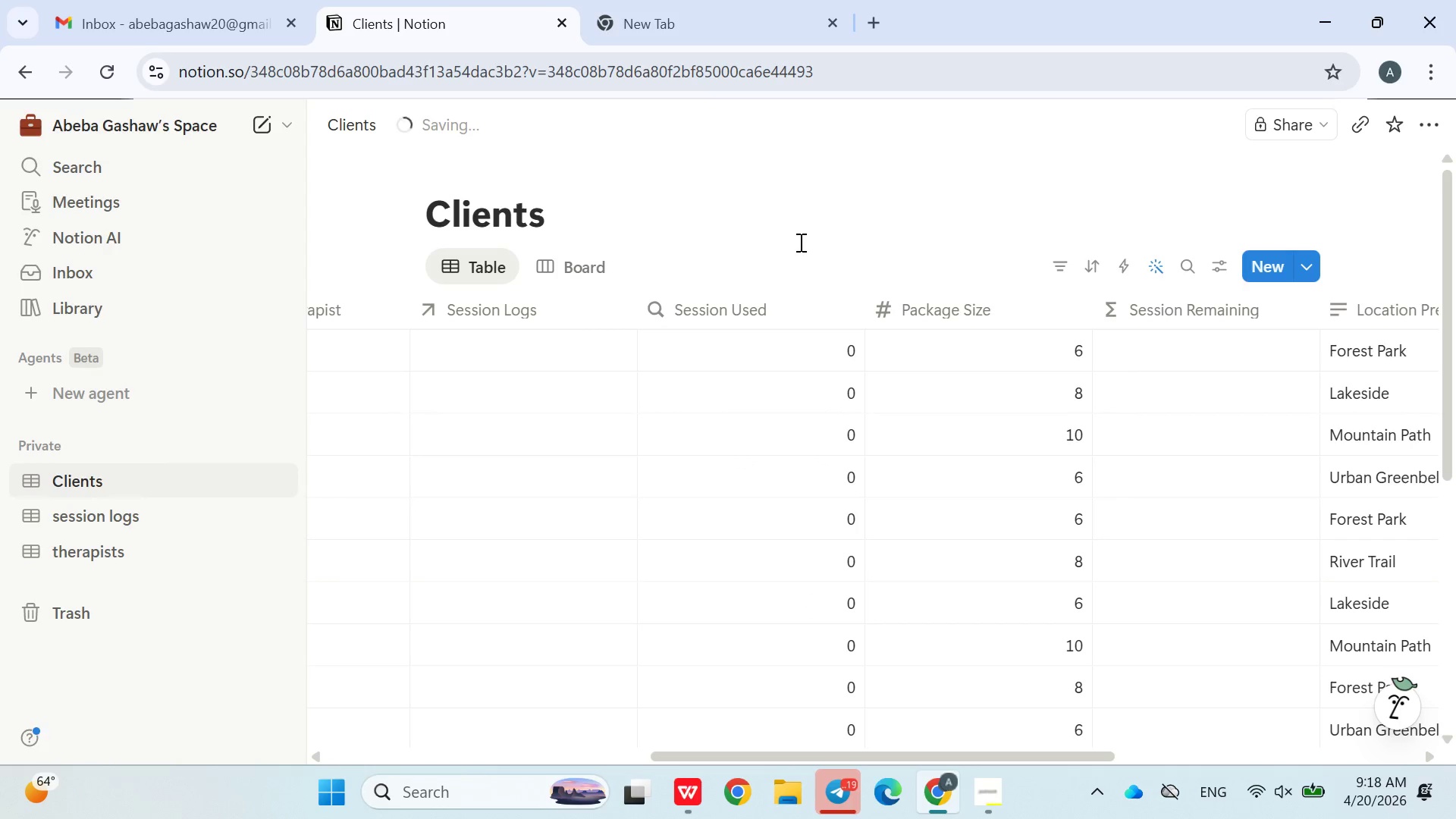 
left_click([799, 242])
 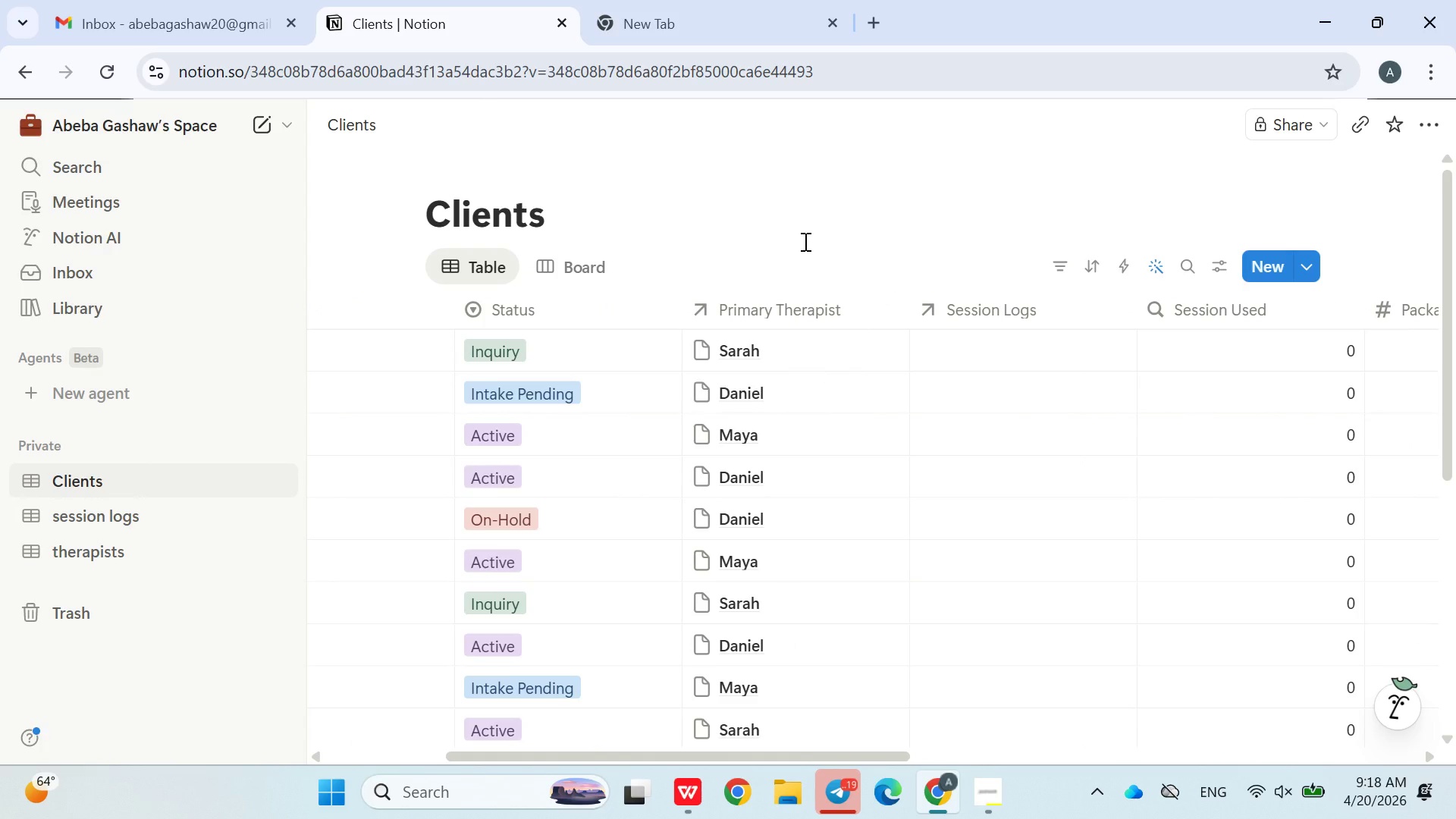 
wait(7.8)
 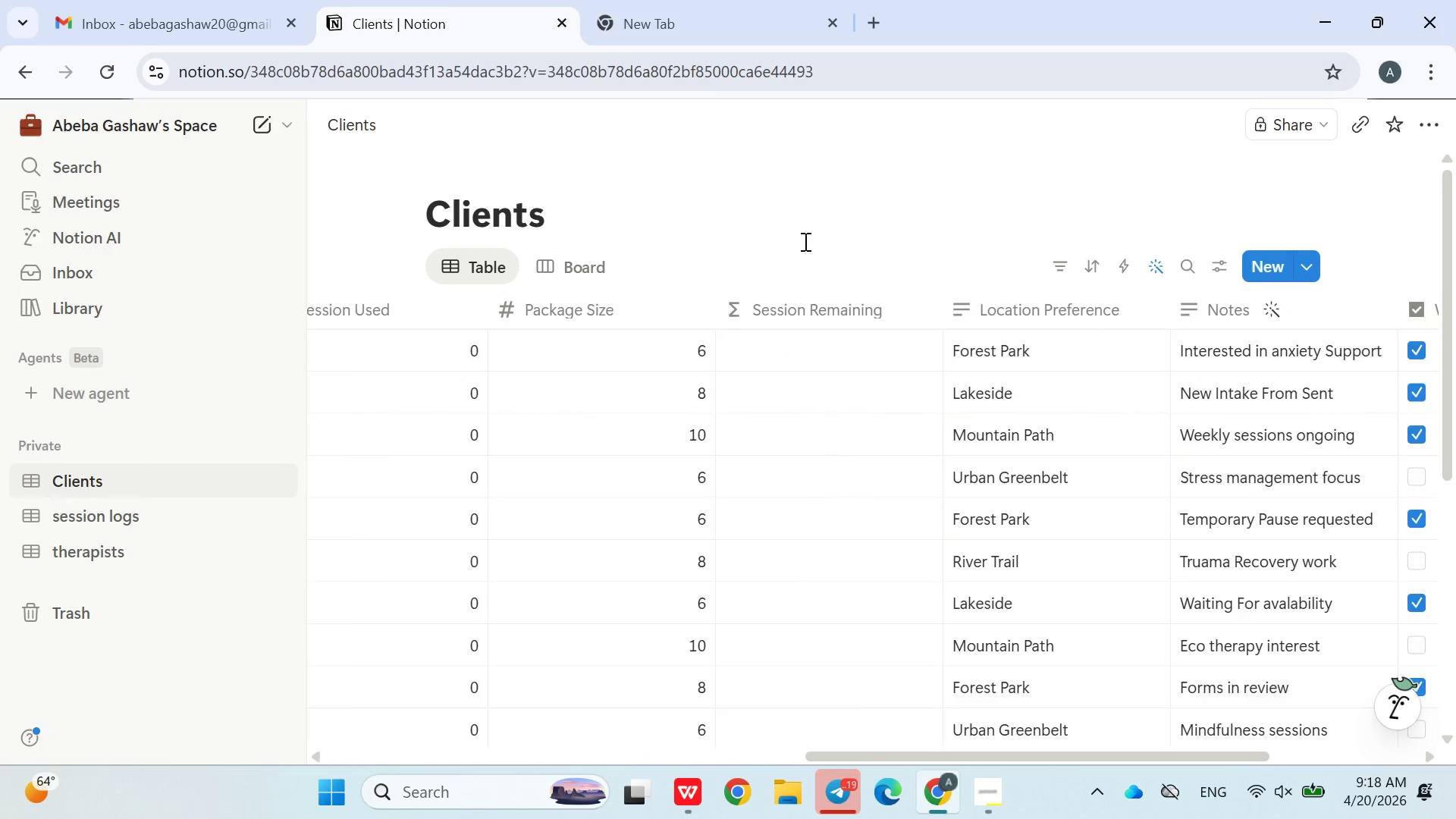 
double_click([956, 346])
 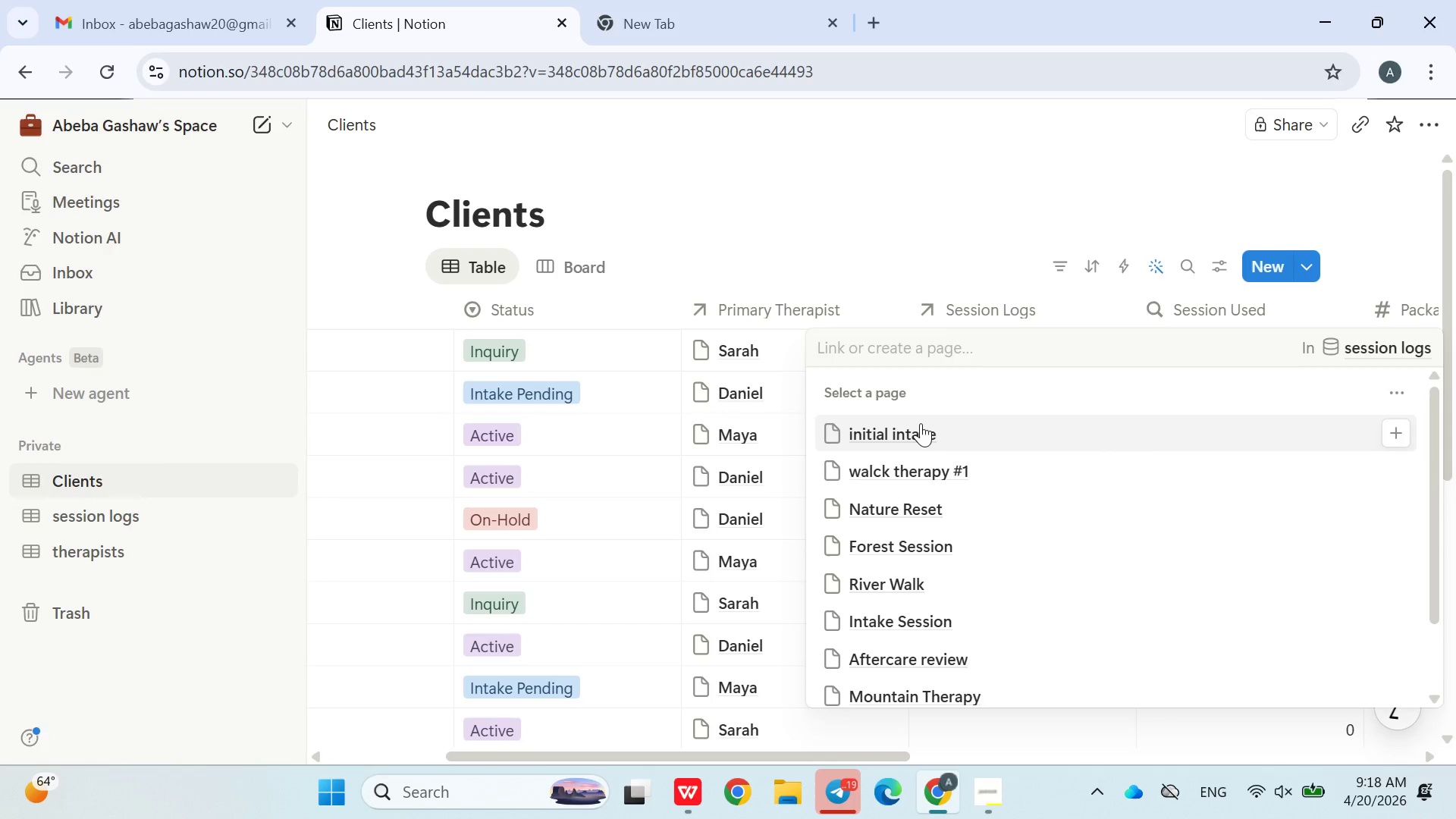 
left_click([921, 423])
 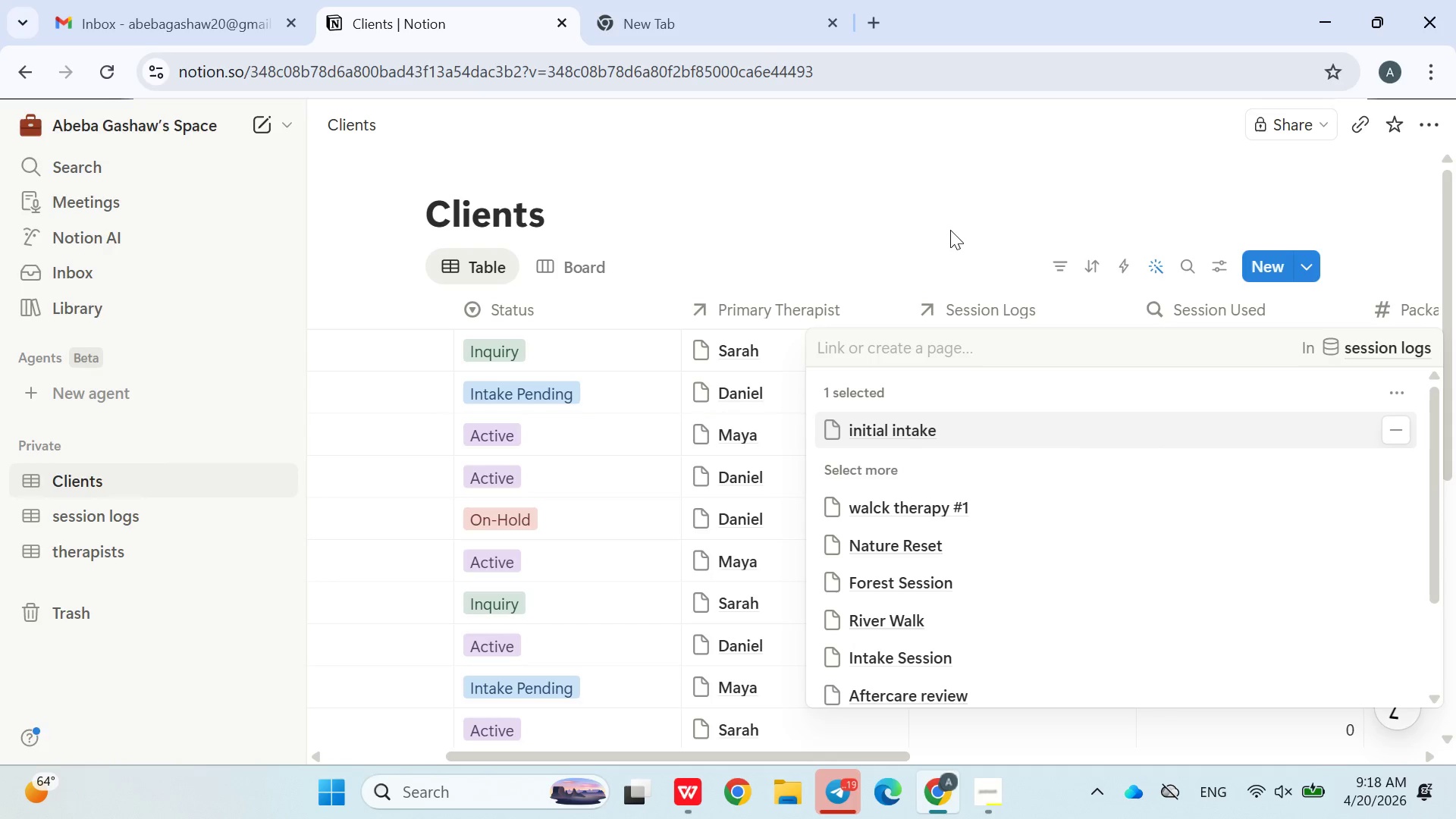 
left_click([950, 230])
 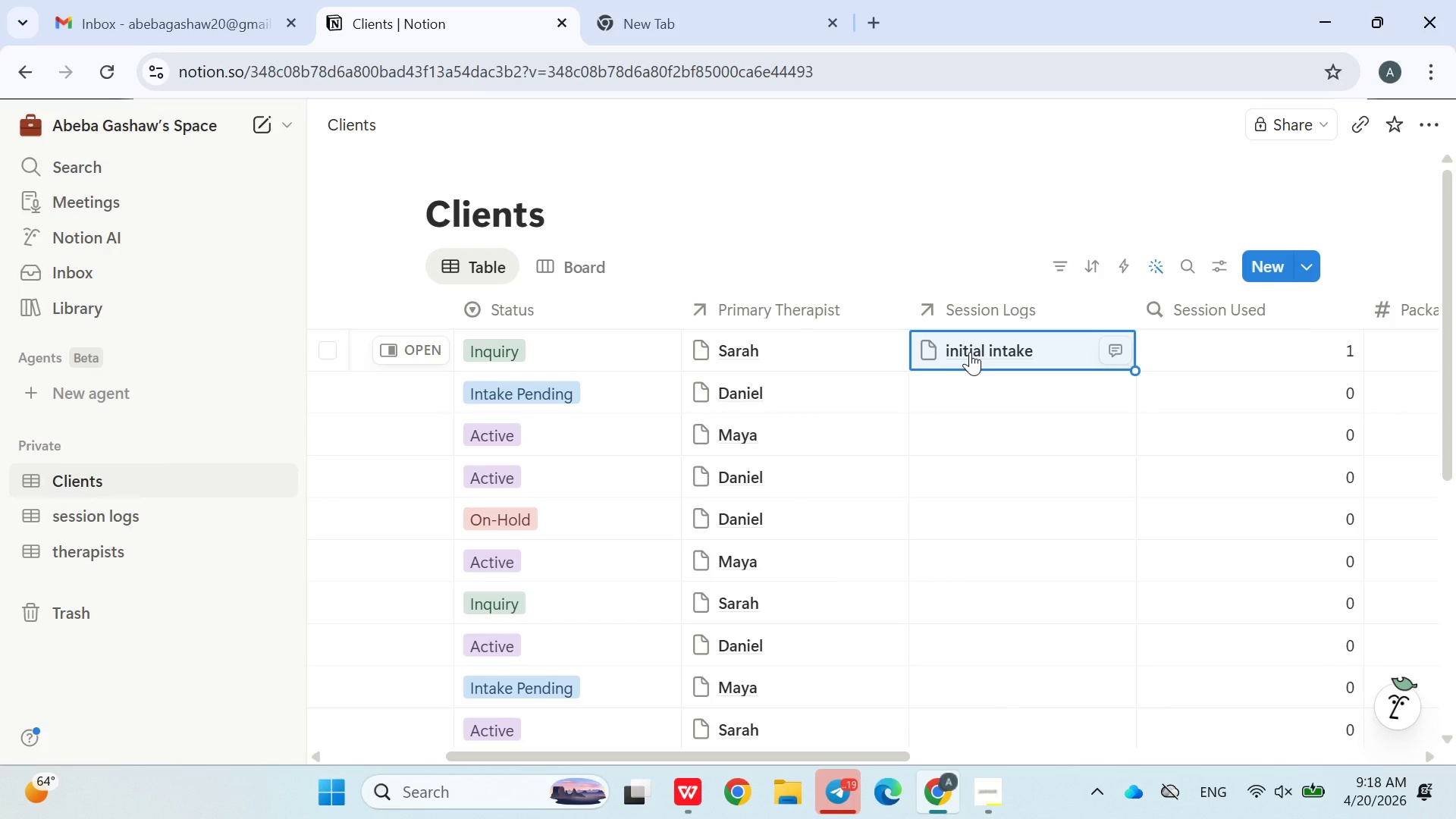 
left_click([959, 395])
 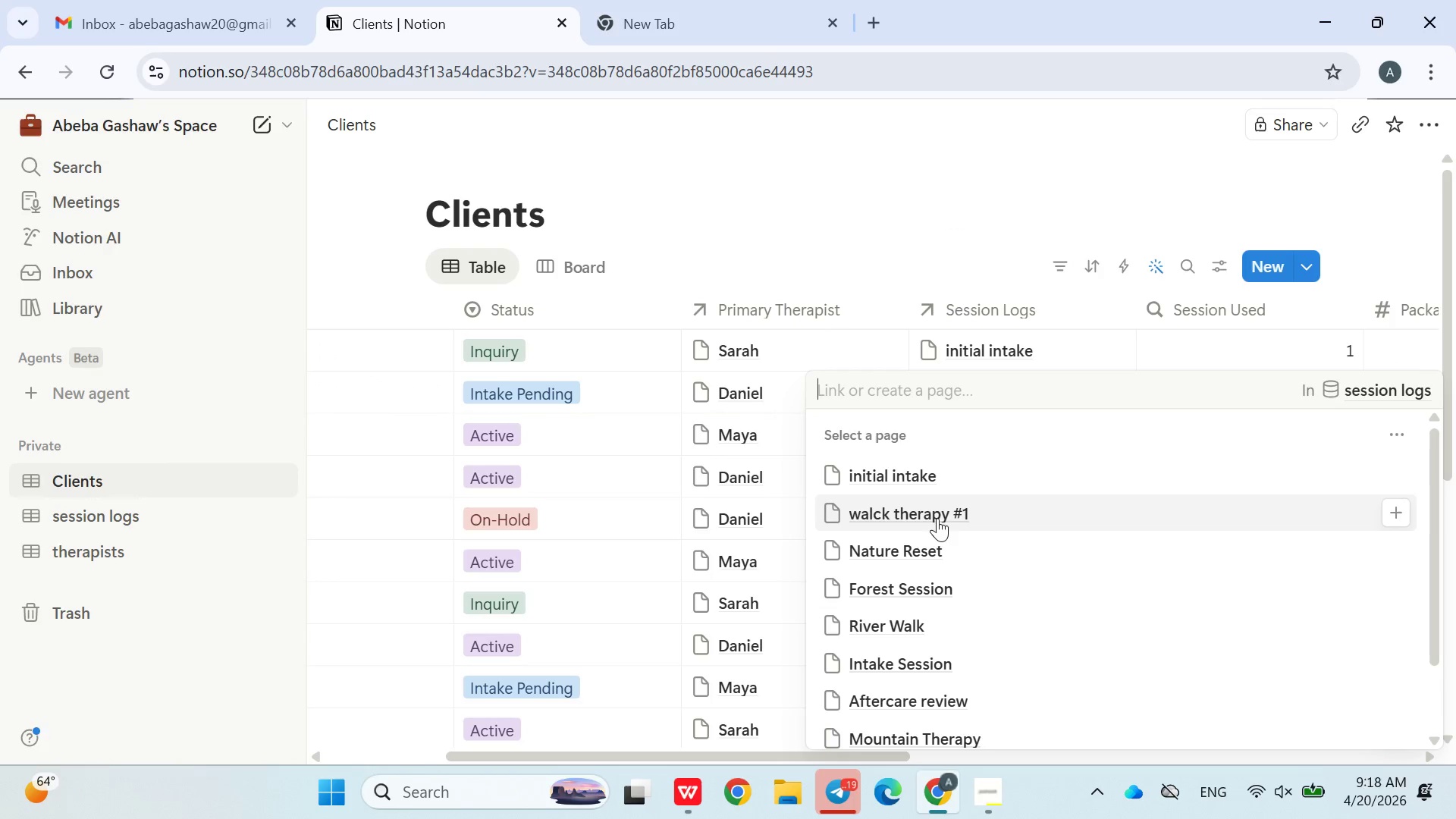 
left_click([937, 518])
 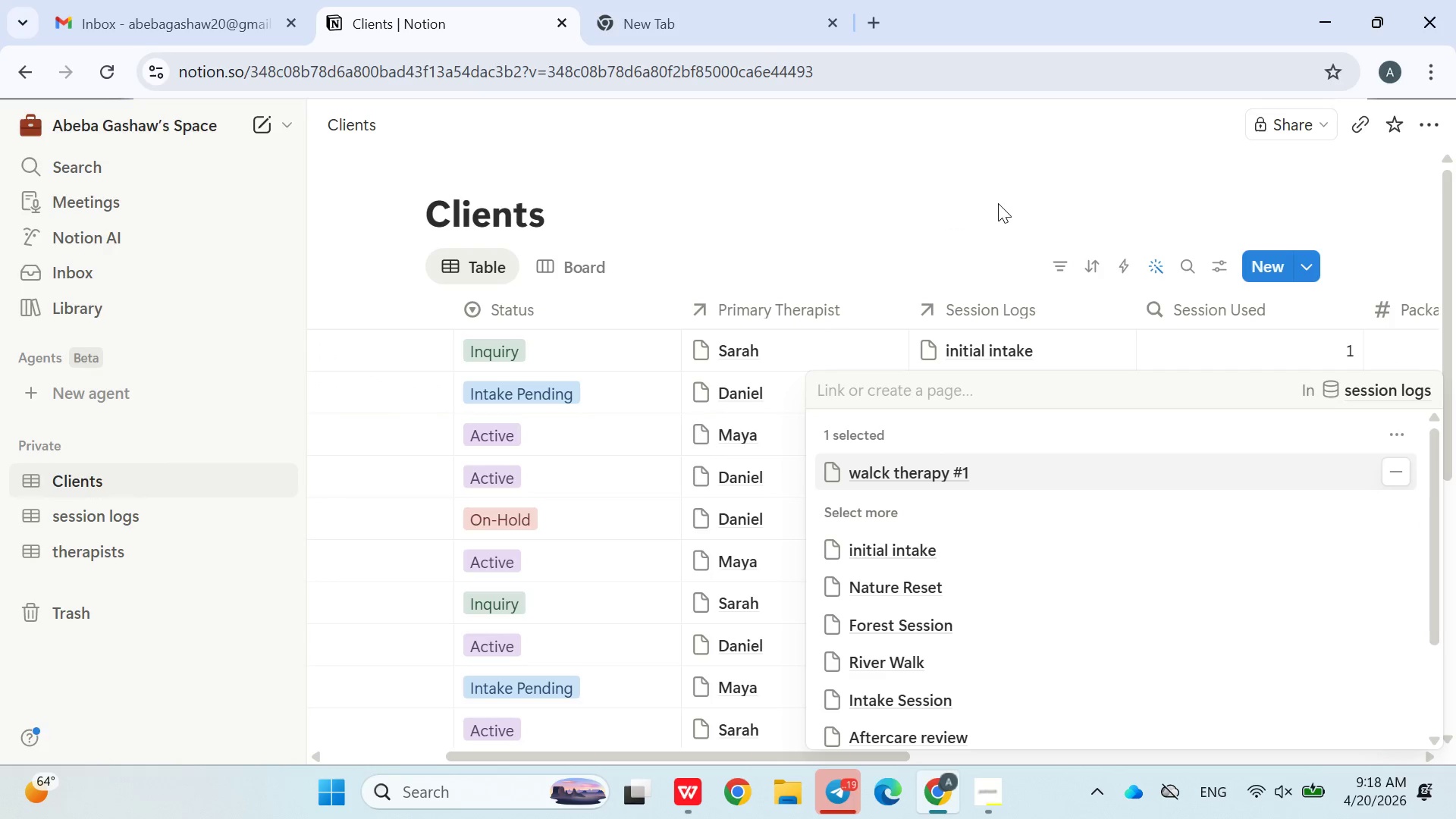 
left_click([998, 203])
 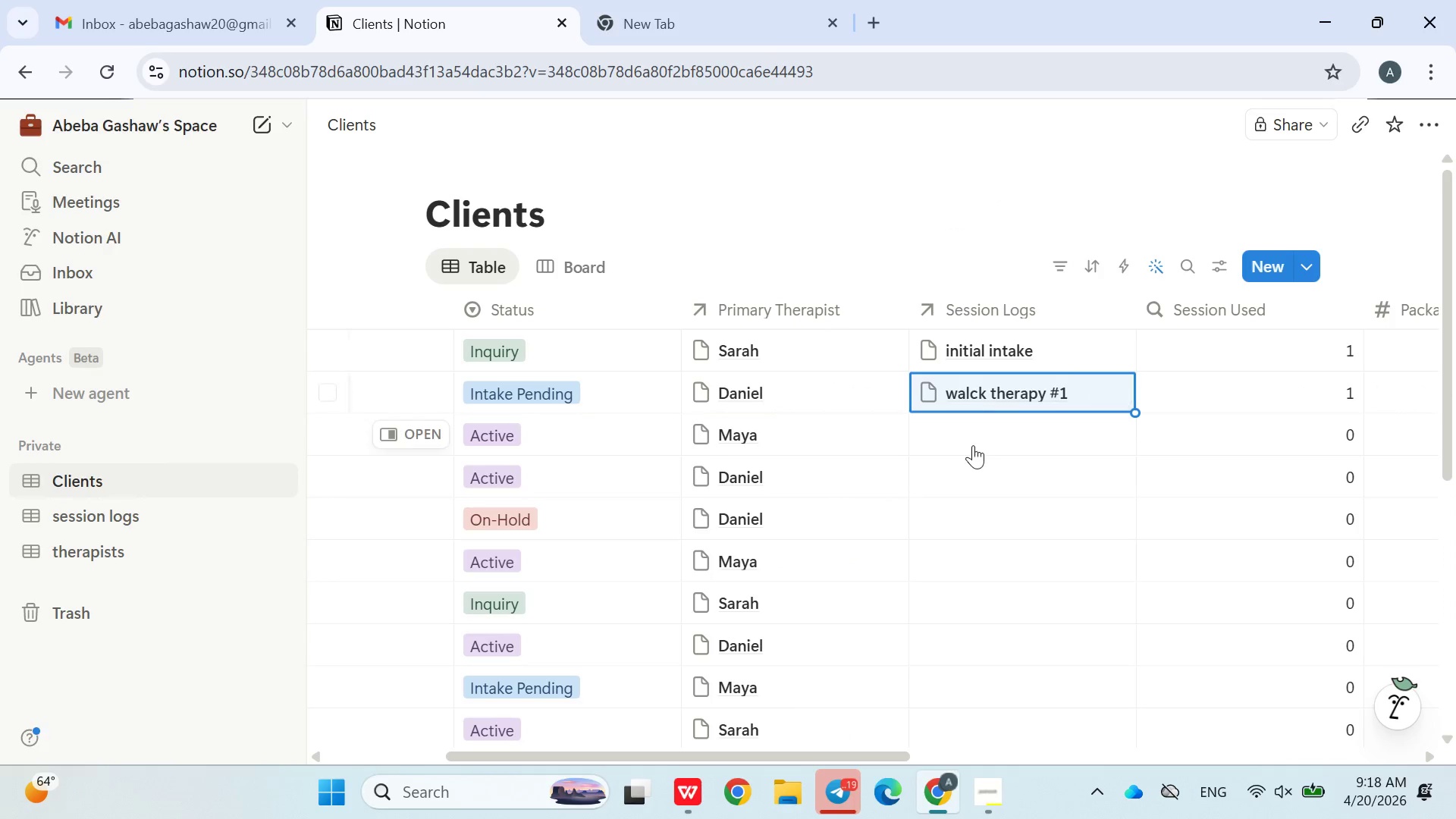 
double_click([973, 445])
 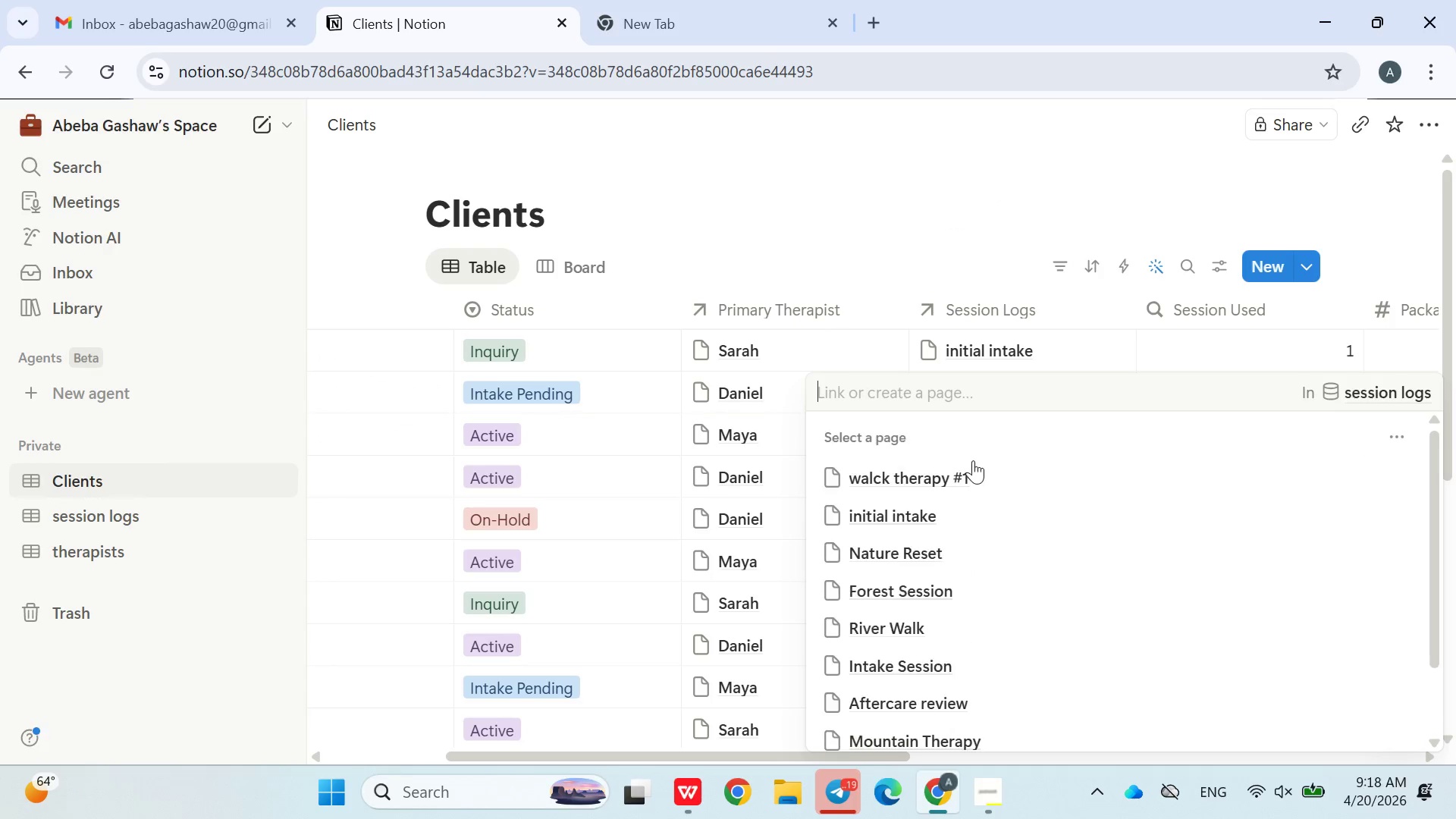 
double_click([973, 445])
 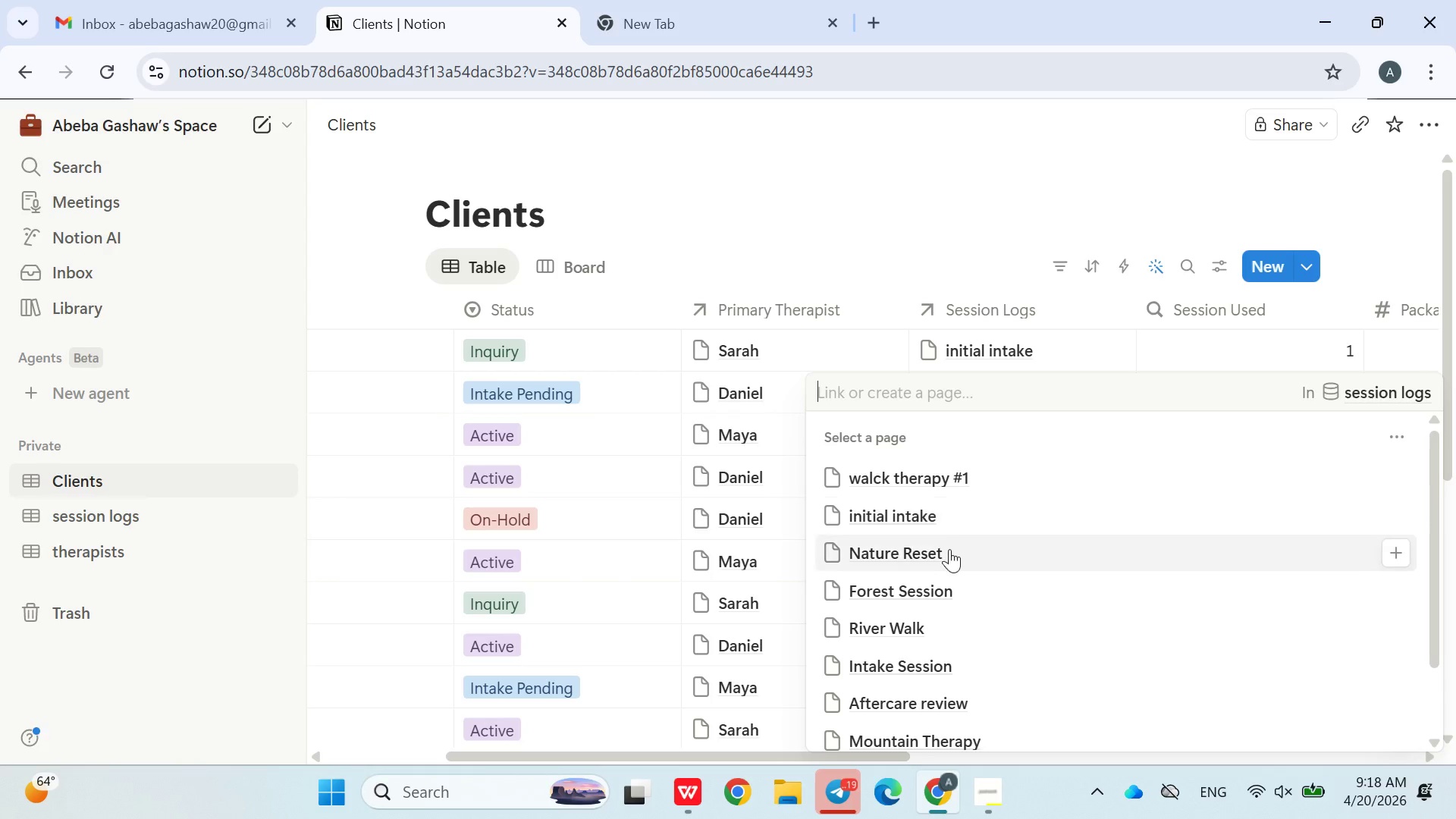 
double_click([946, 554])
 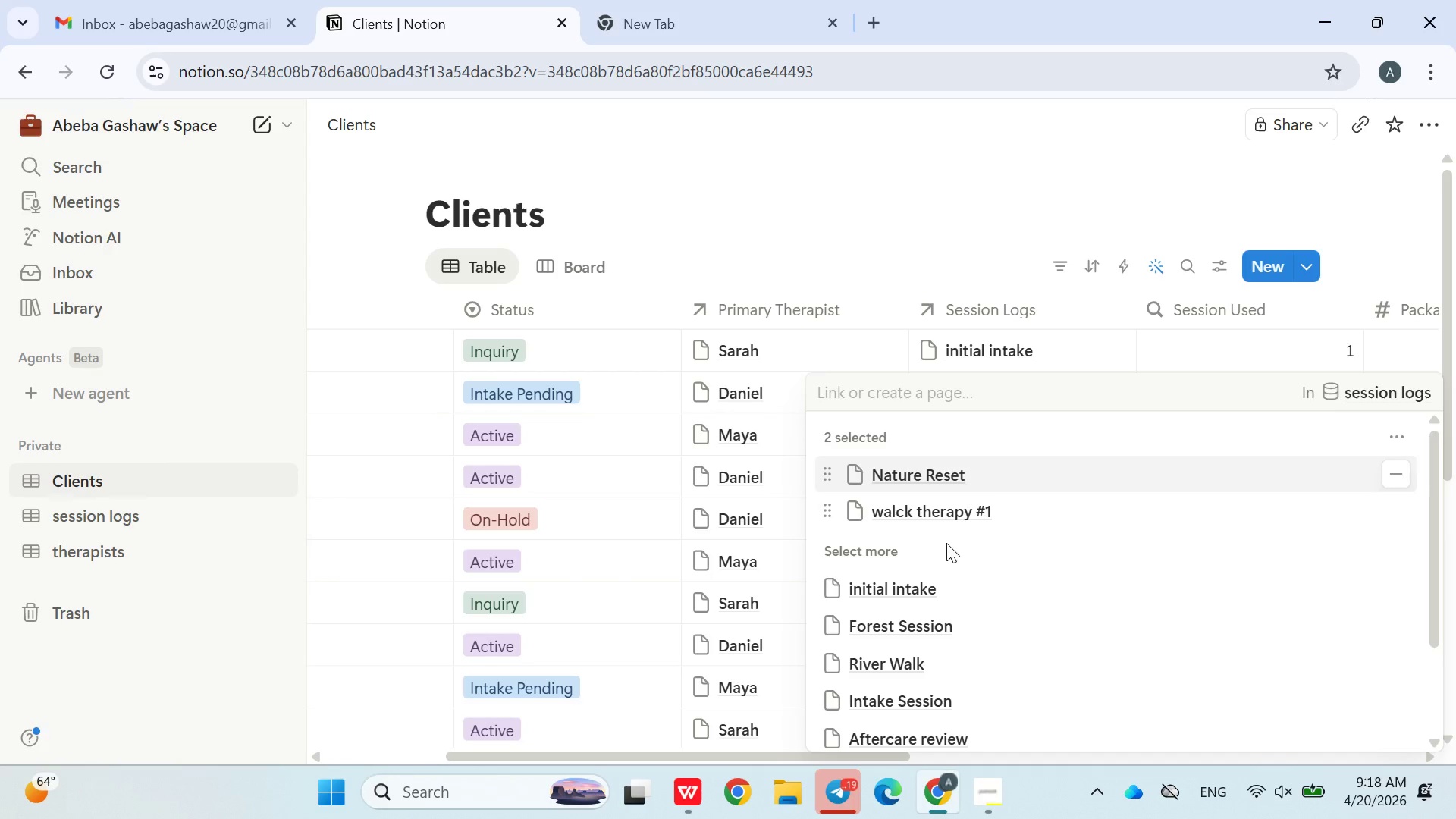 
left_click_drag(start_coordinate=[961, 410], to_coordinate=[946, 234])
 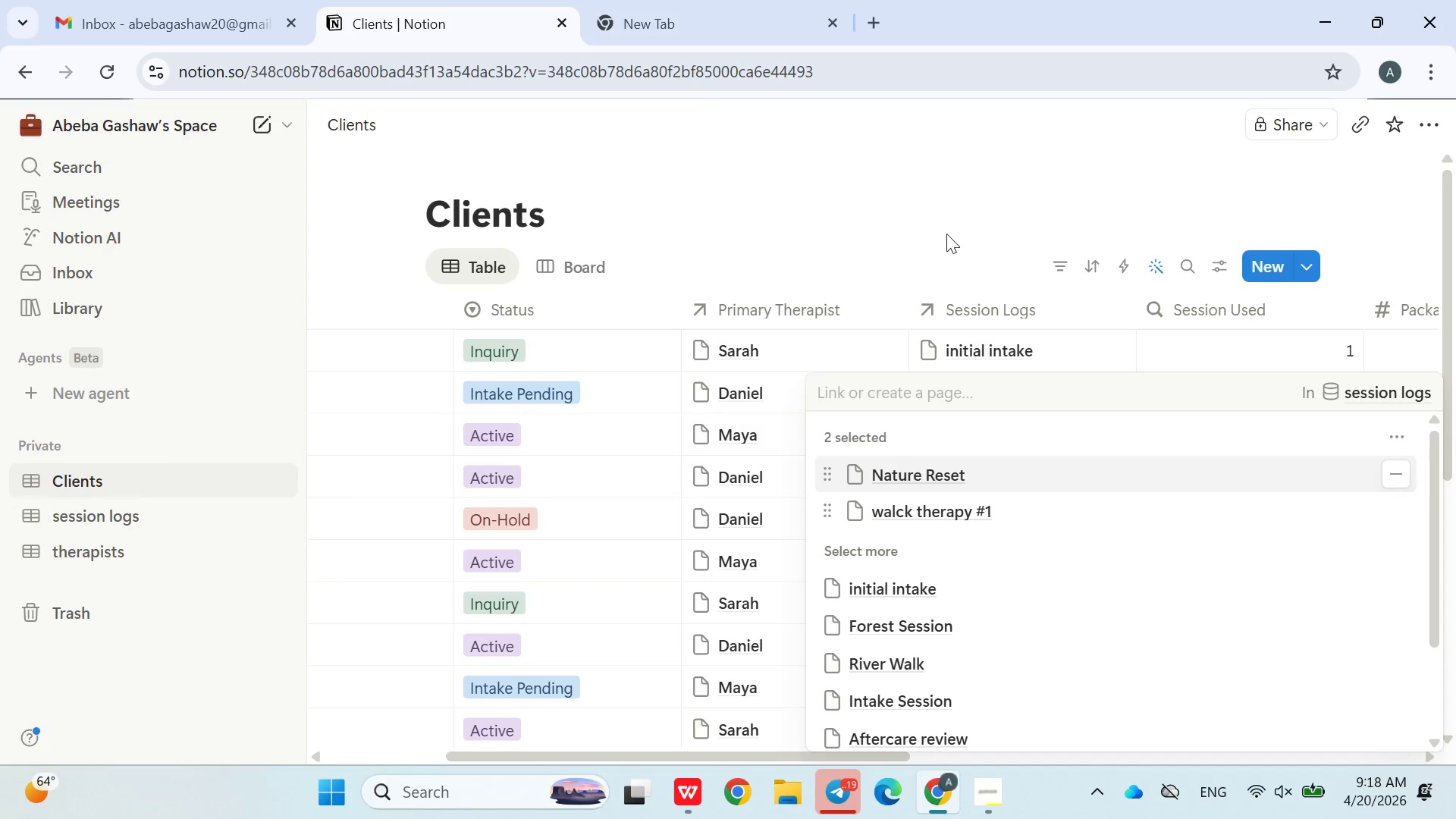 
double_click([946, 234])
 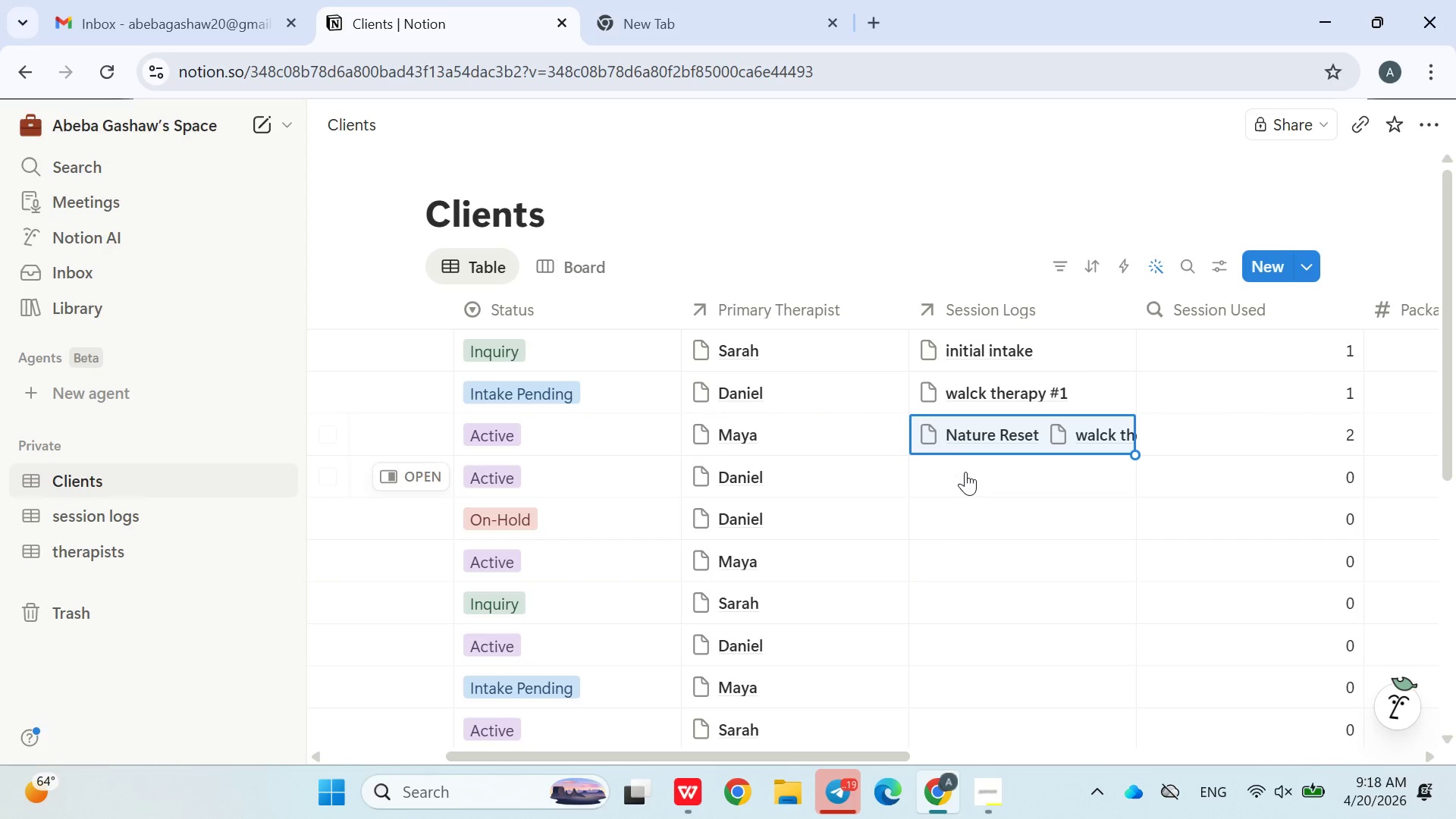 
left_click([968, 473])
 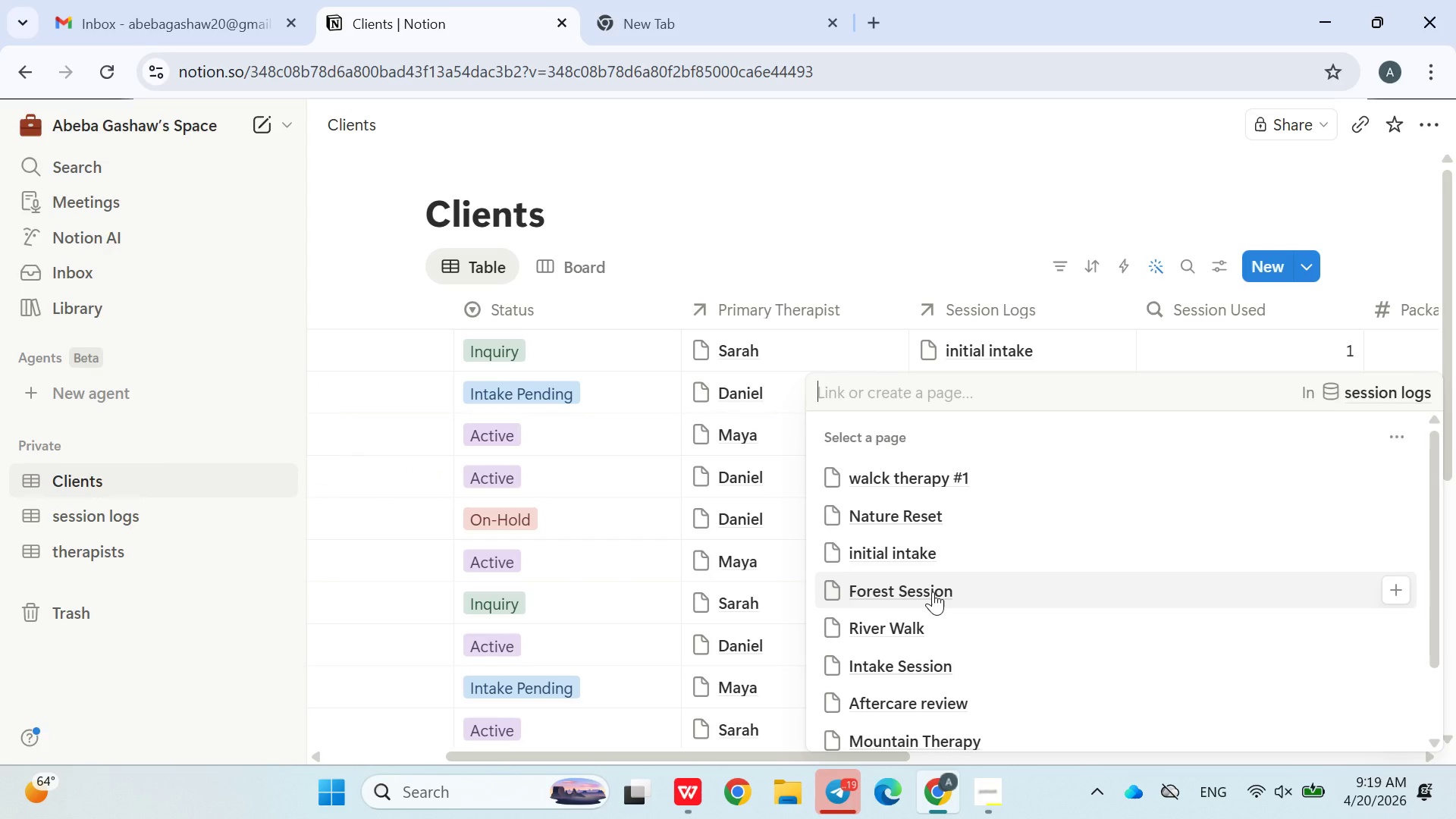 
wait(10.55)
 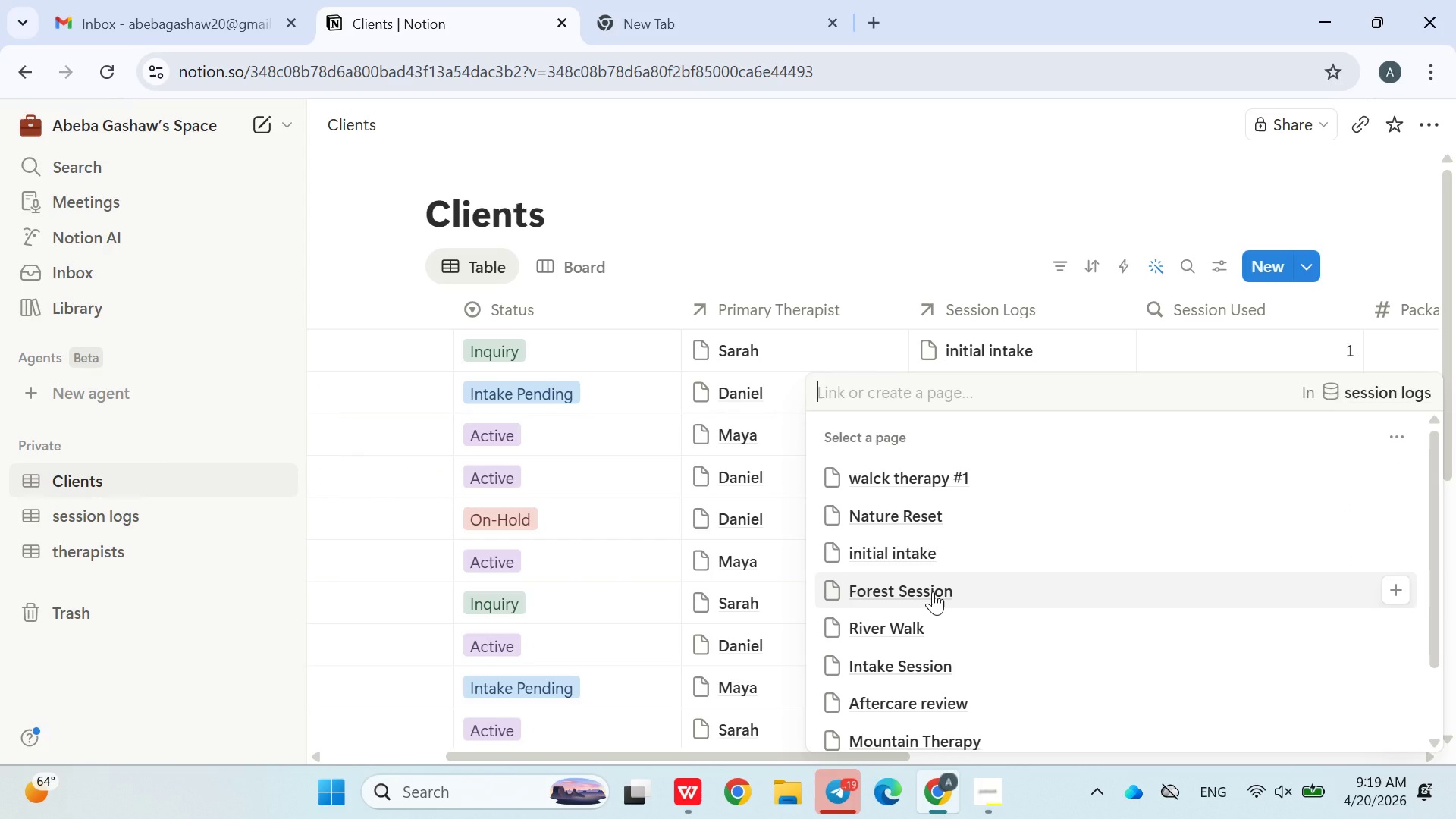 
left_click([918, 580])
 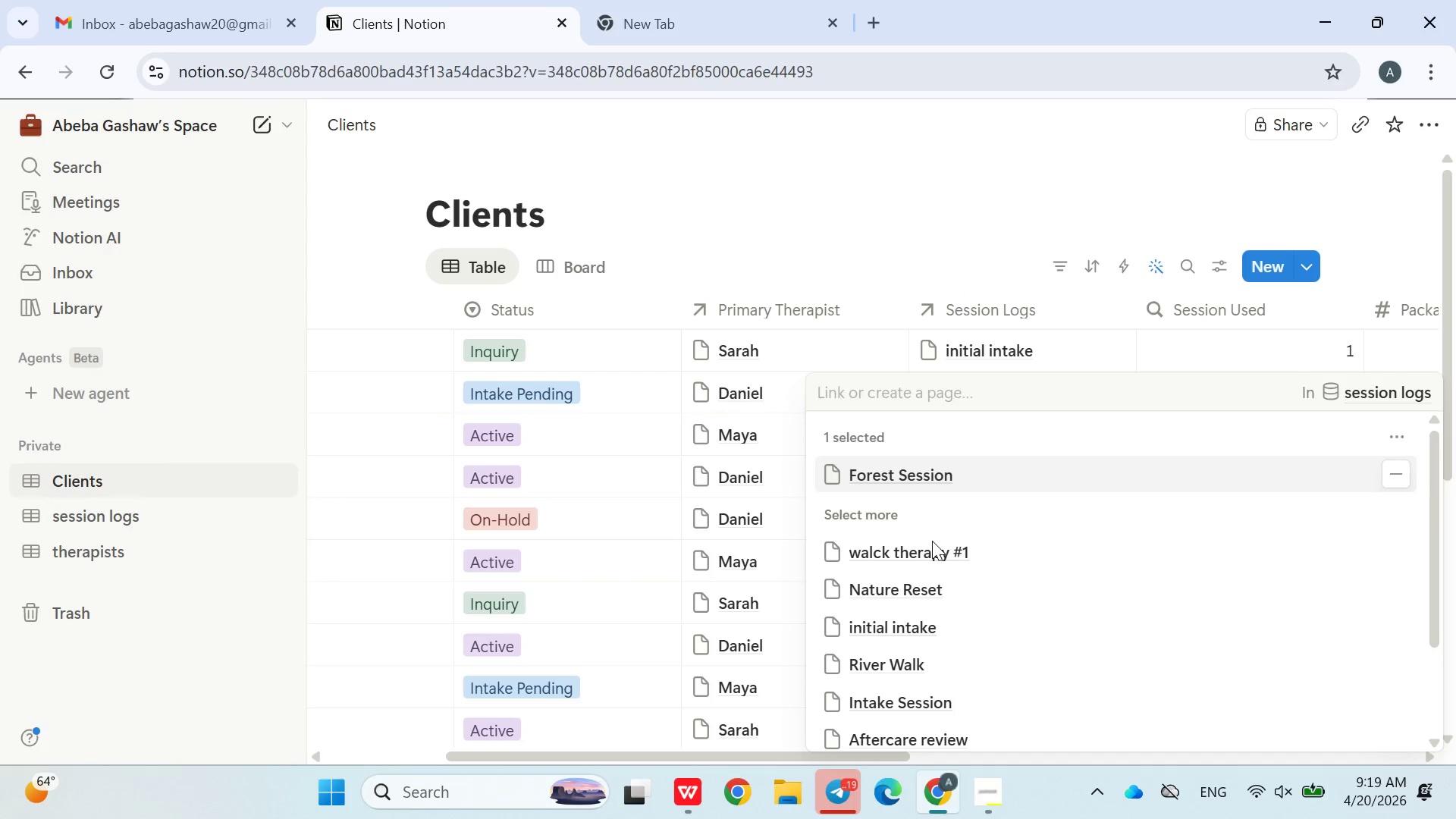 
left_click([916, 596])
 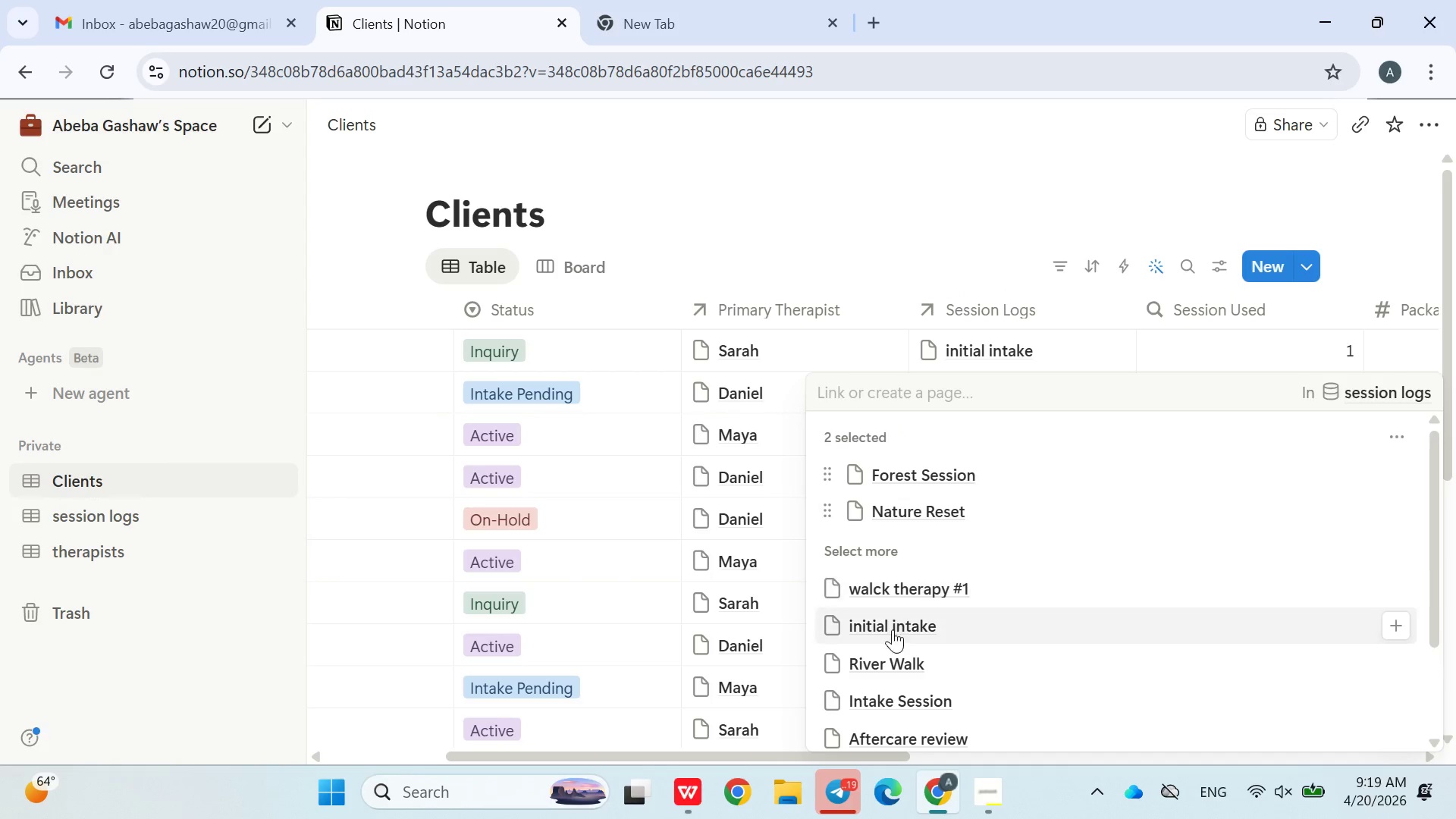 
left_click([890, 655])
 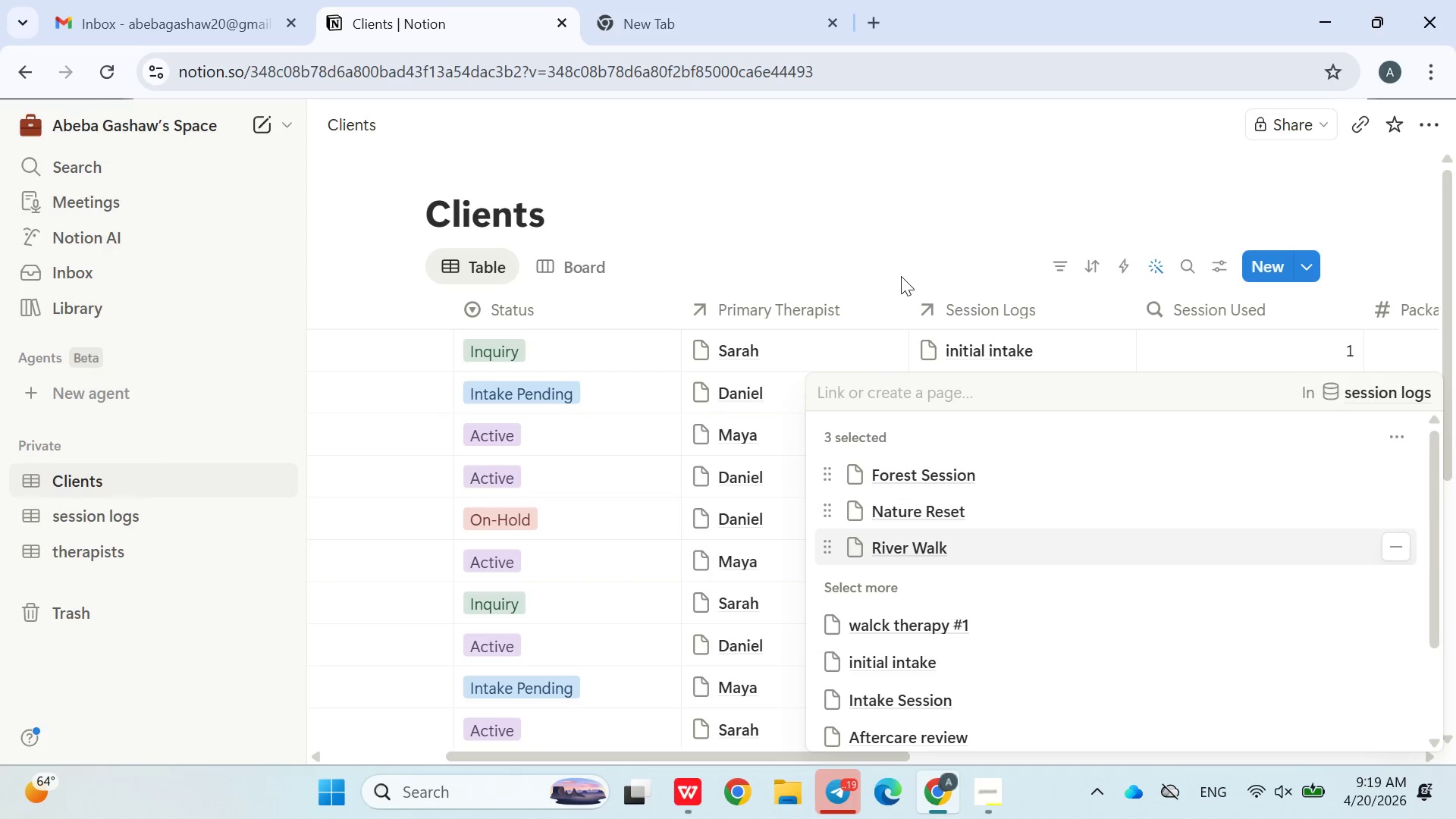 
left_click([888, 239])
 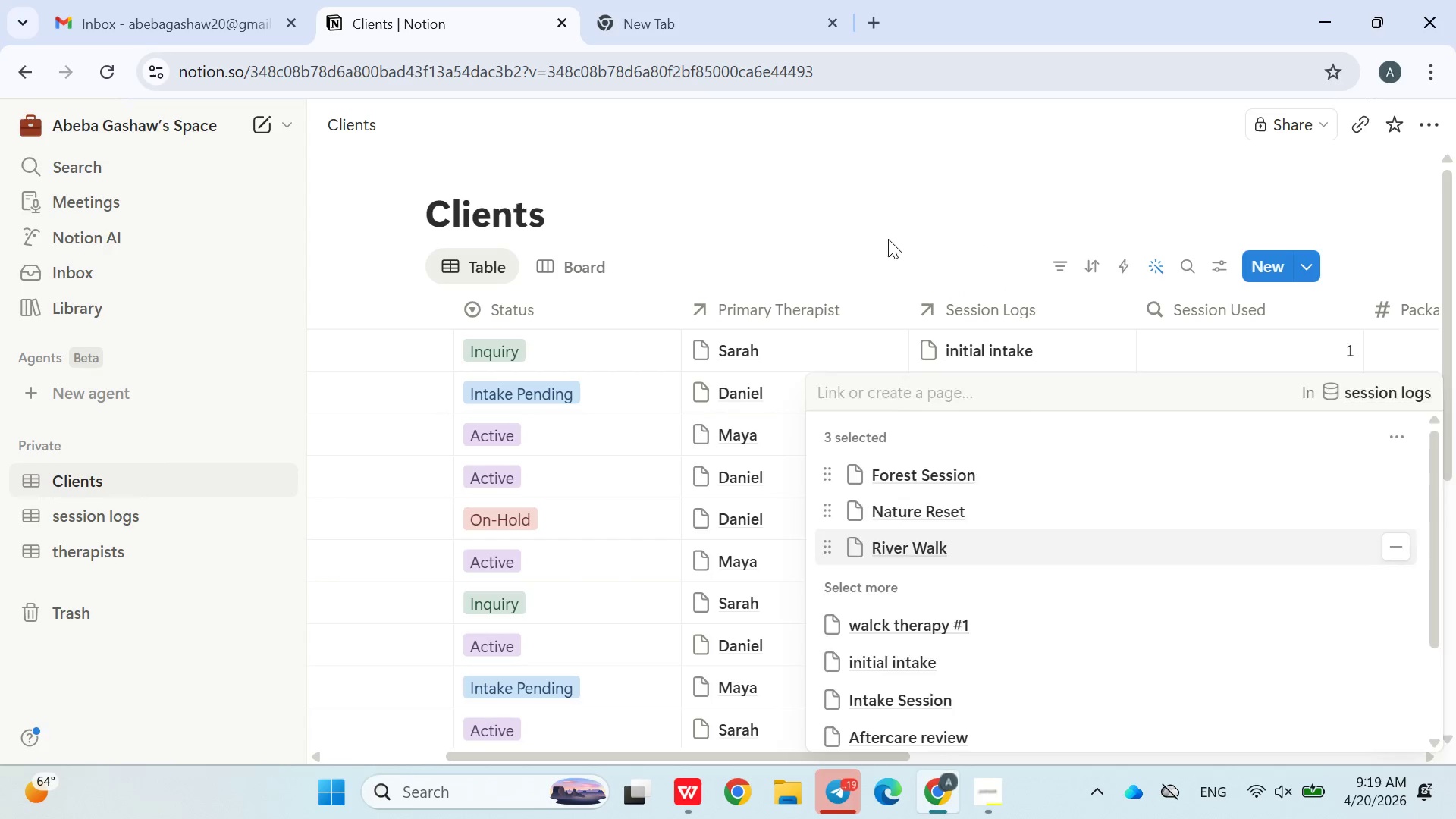 
left_click_drag(start_coordinate=[888, 239], to_coordinate=[868, 196])
 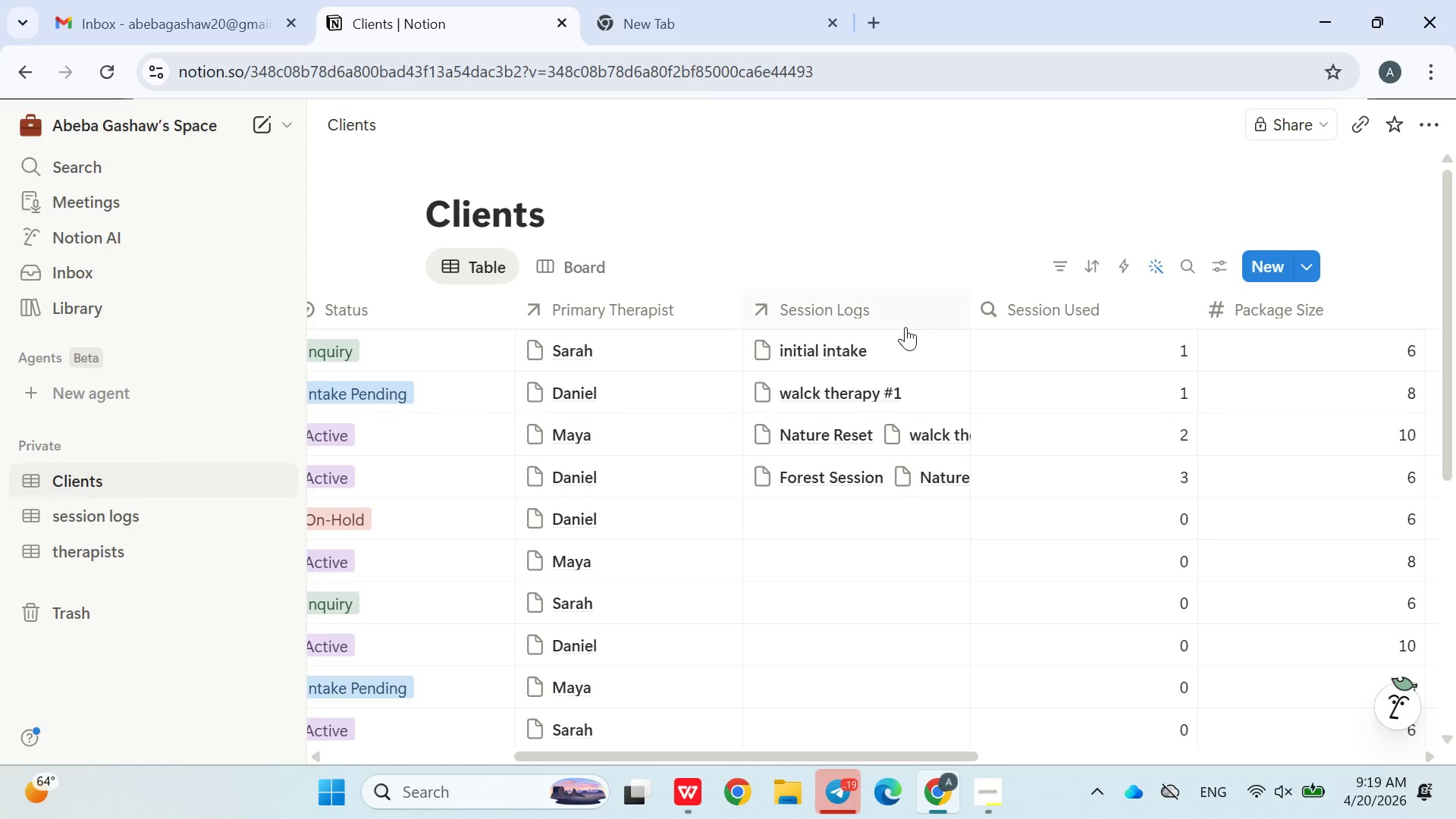 
left_click([868, 196])
 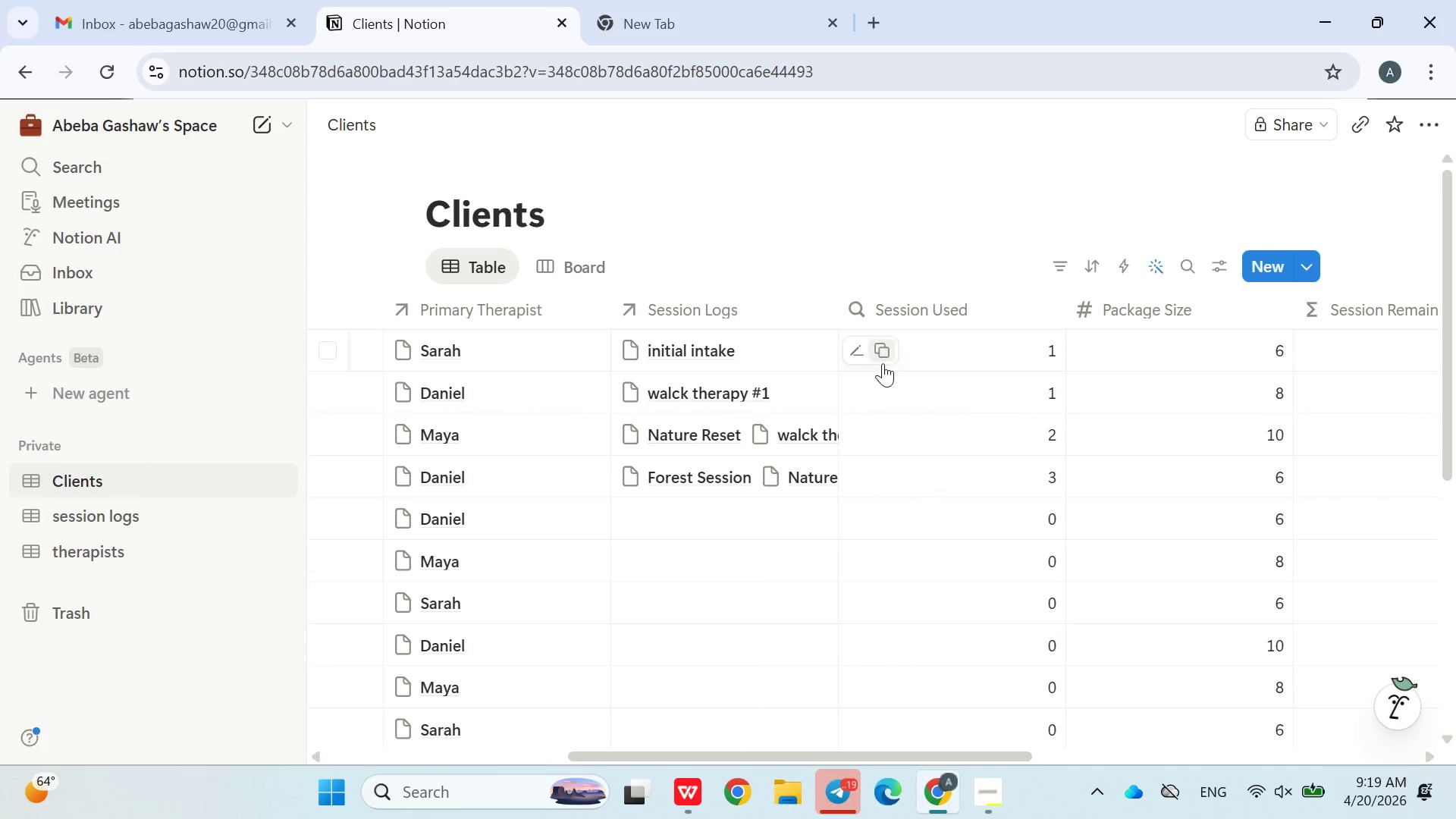 
left_click([779, 518])
 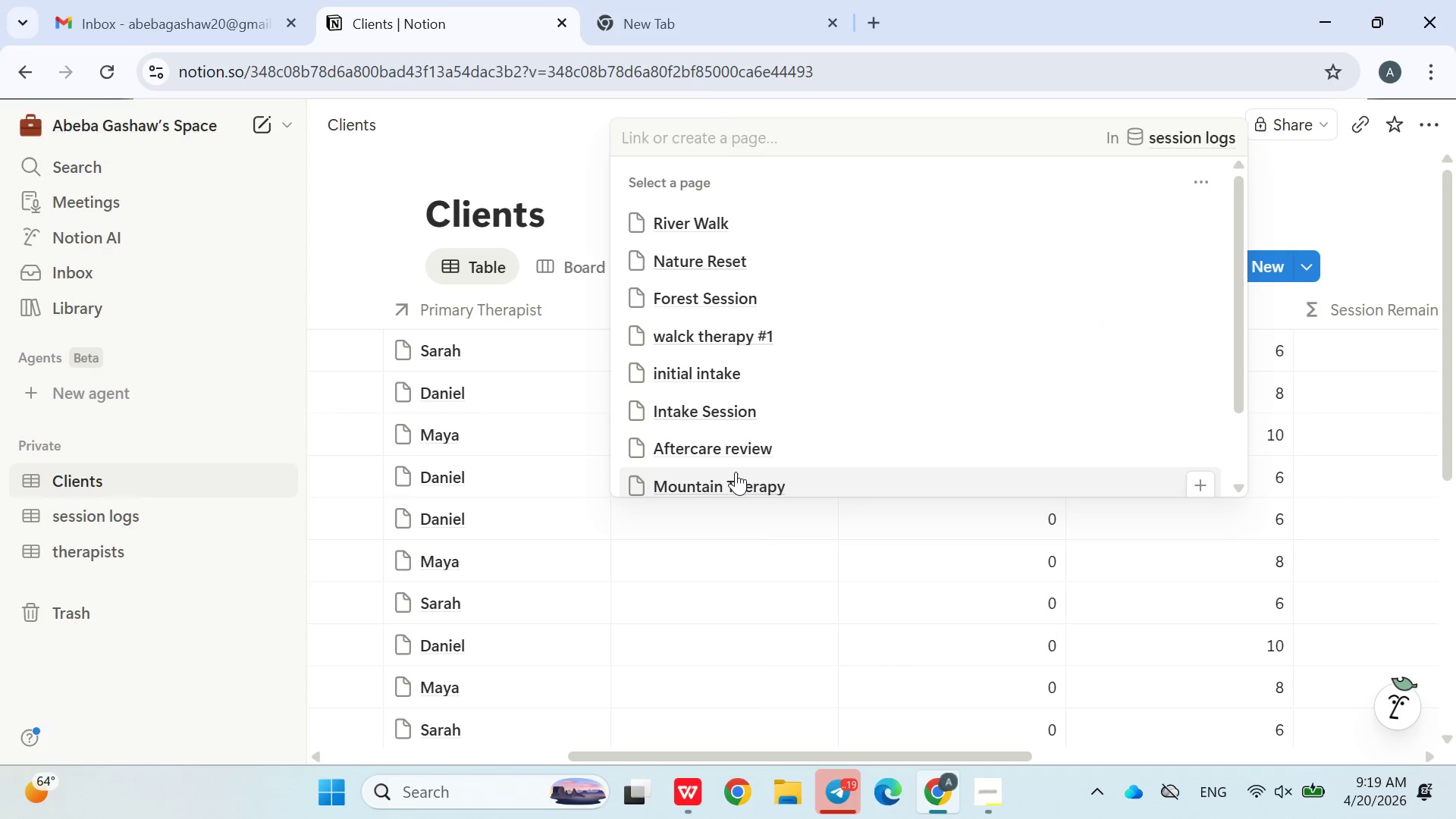 
left_click([734, 471])
 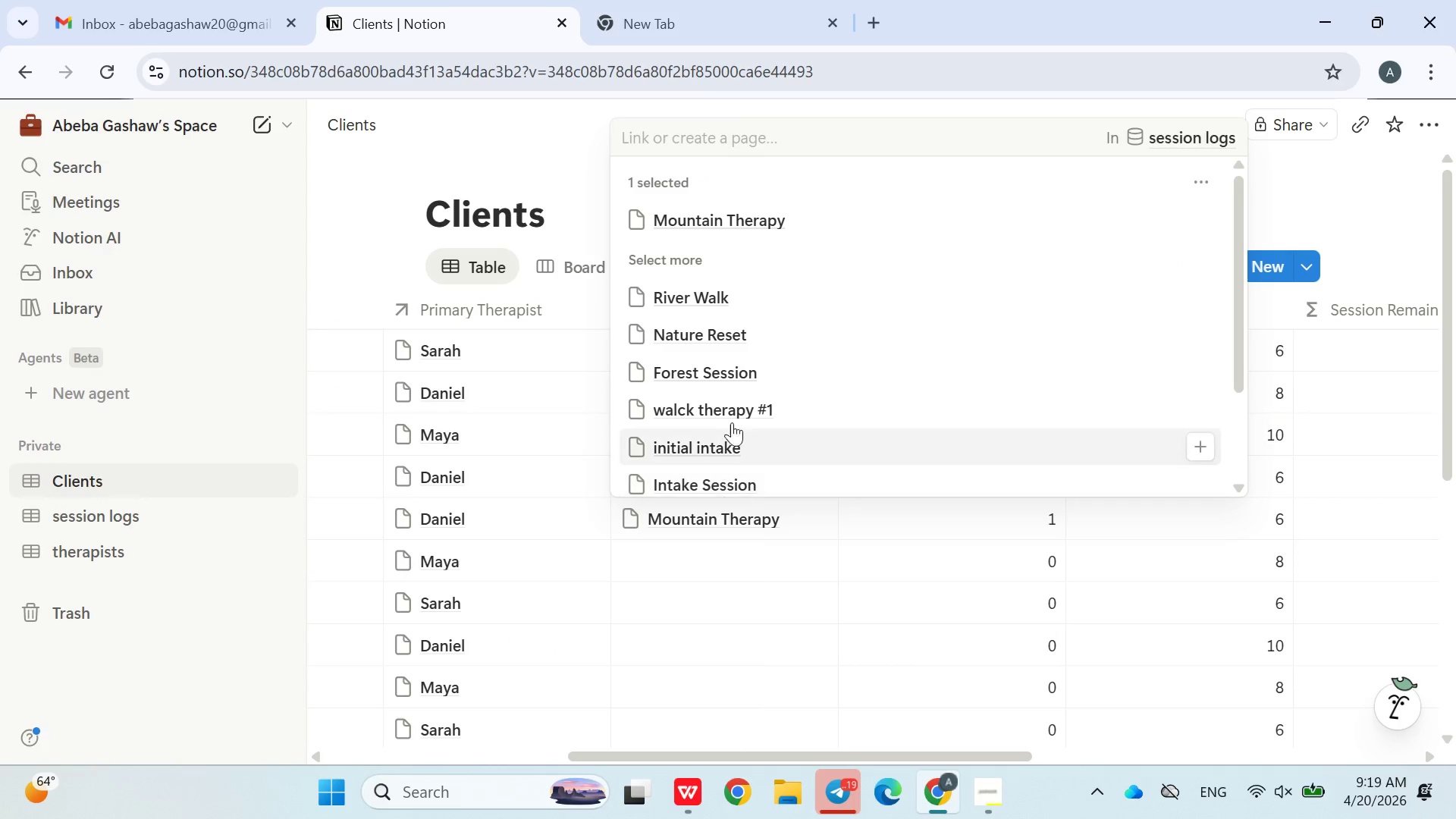 
double_click([733, 401])
 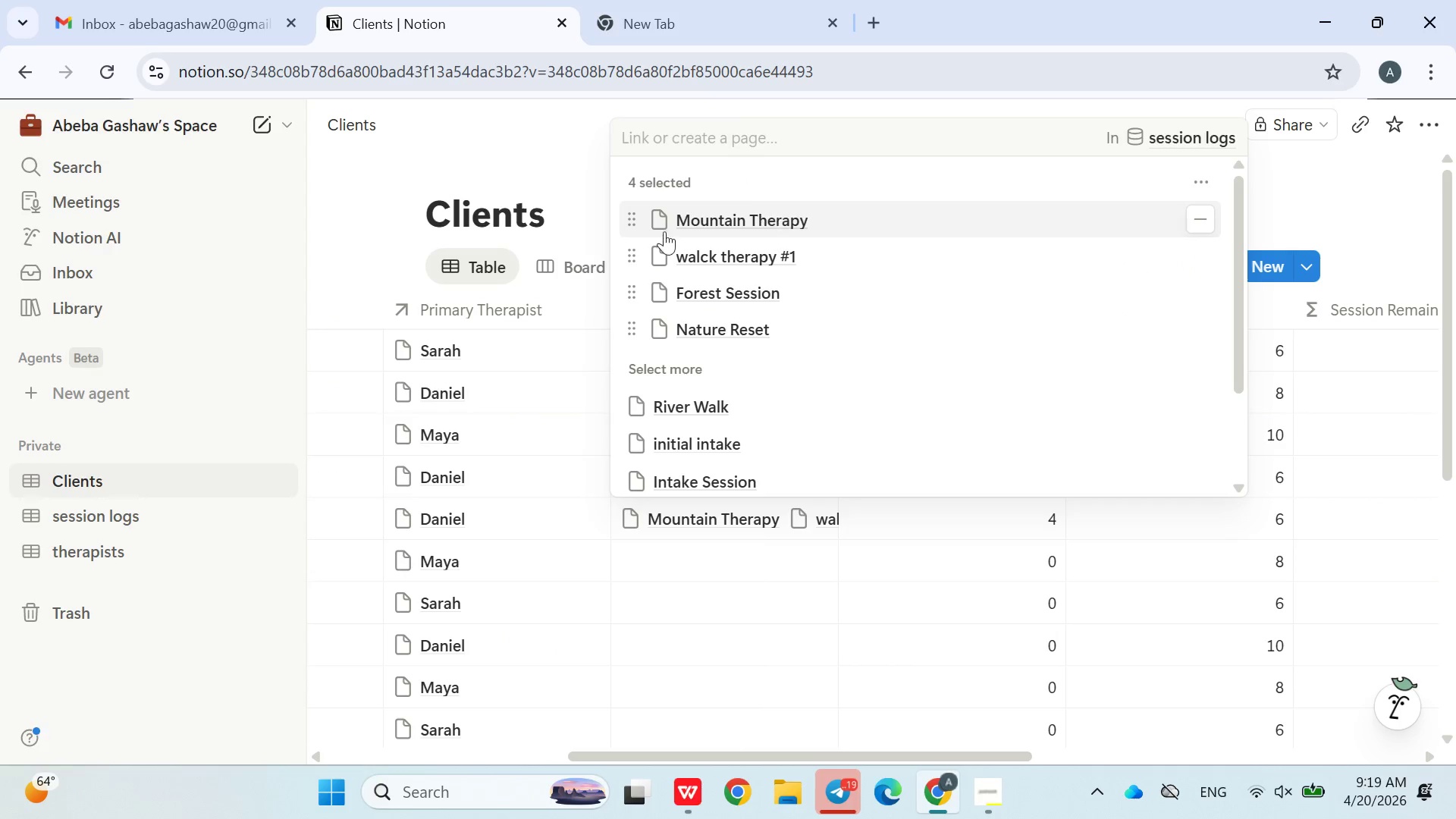 
double_click([733, 401])
 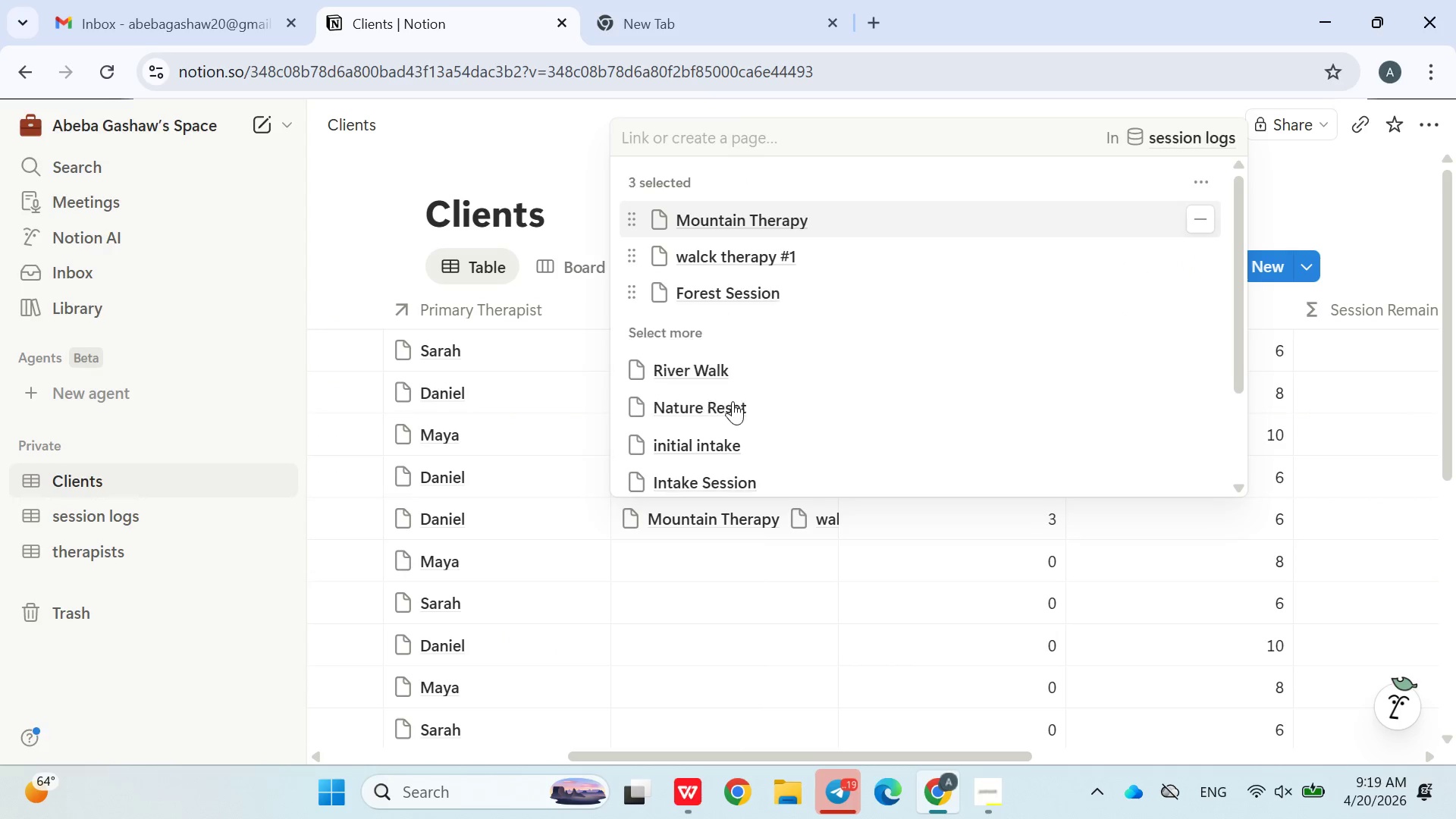 
triple_click([733, 401])
 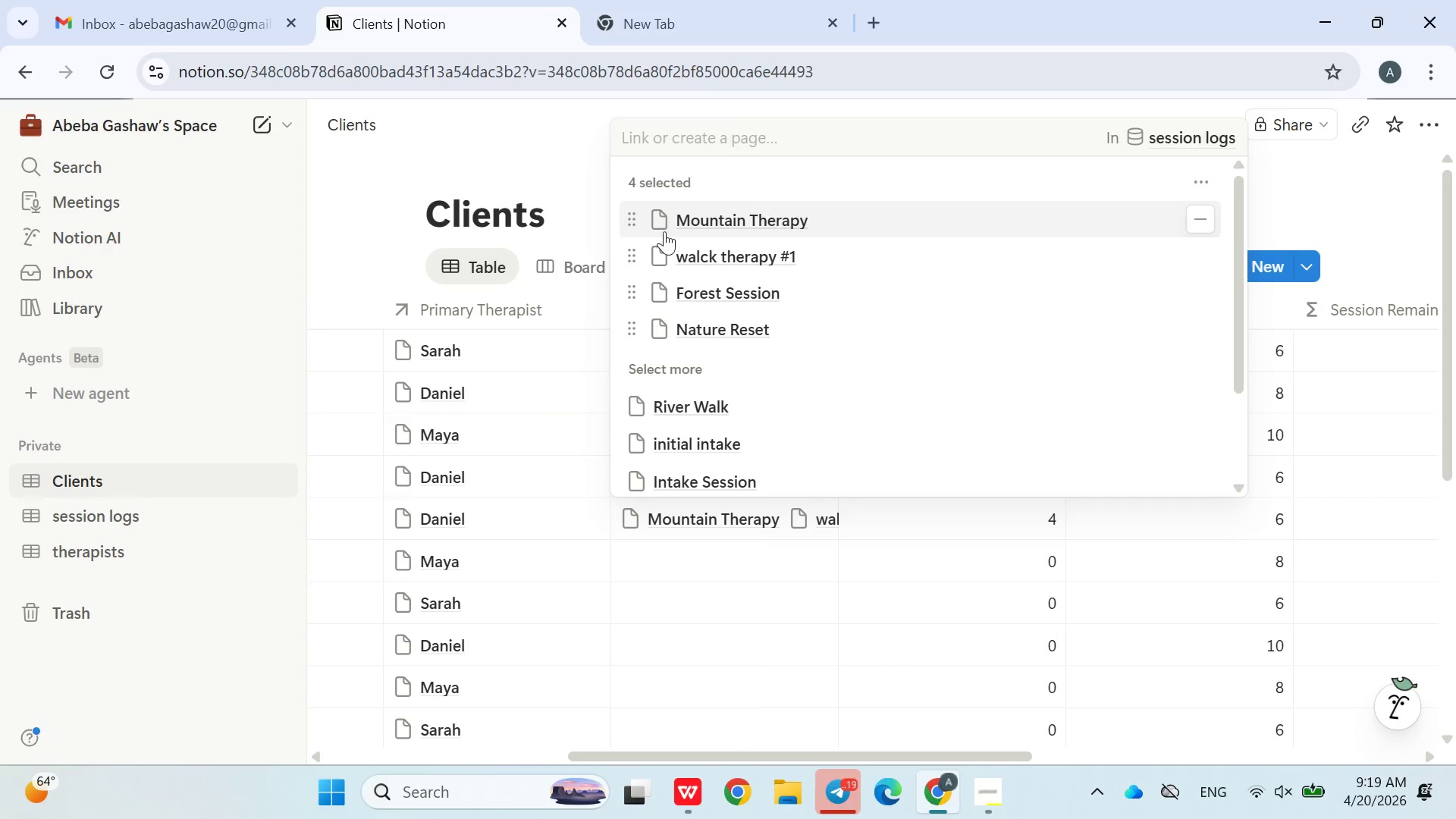 
left_click_drag(start_coordinate=[733, 401], to_coordinate=[544, 171])
 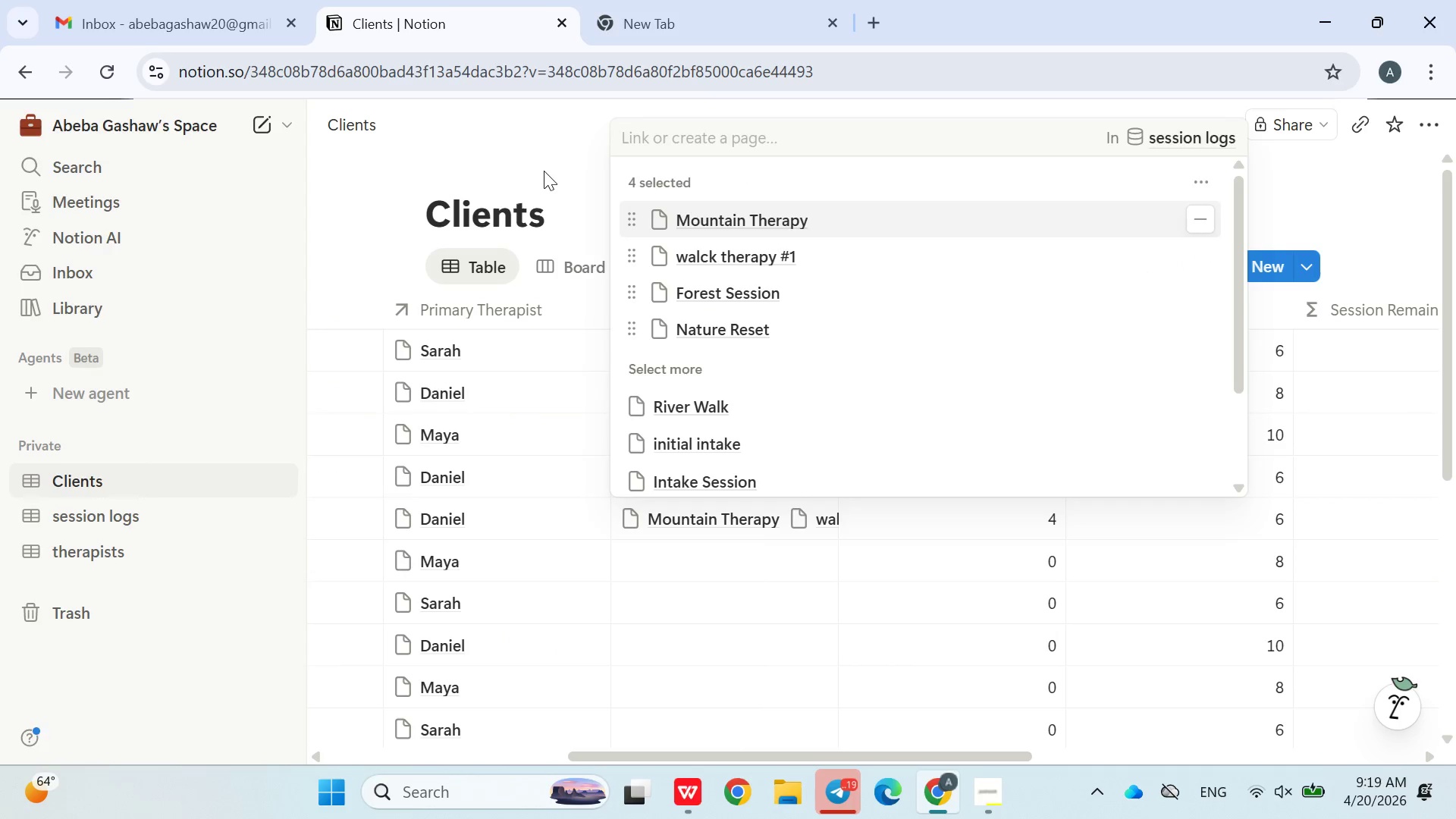 
double_click([544, 171])
 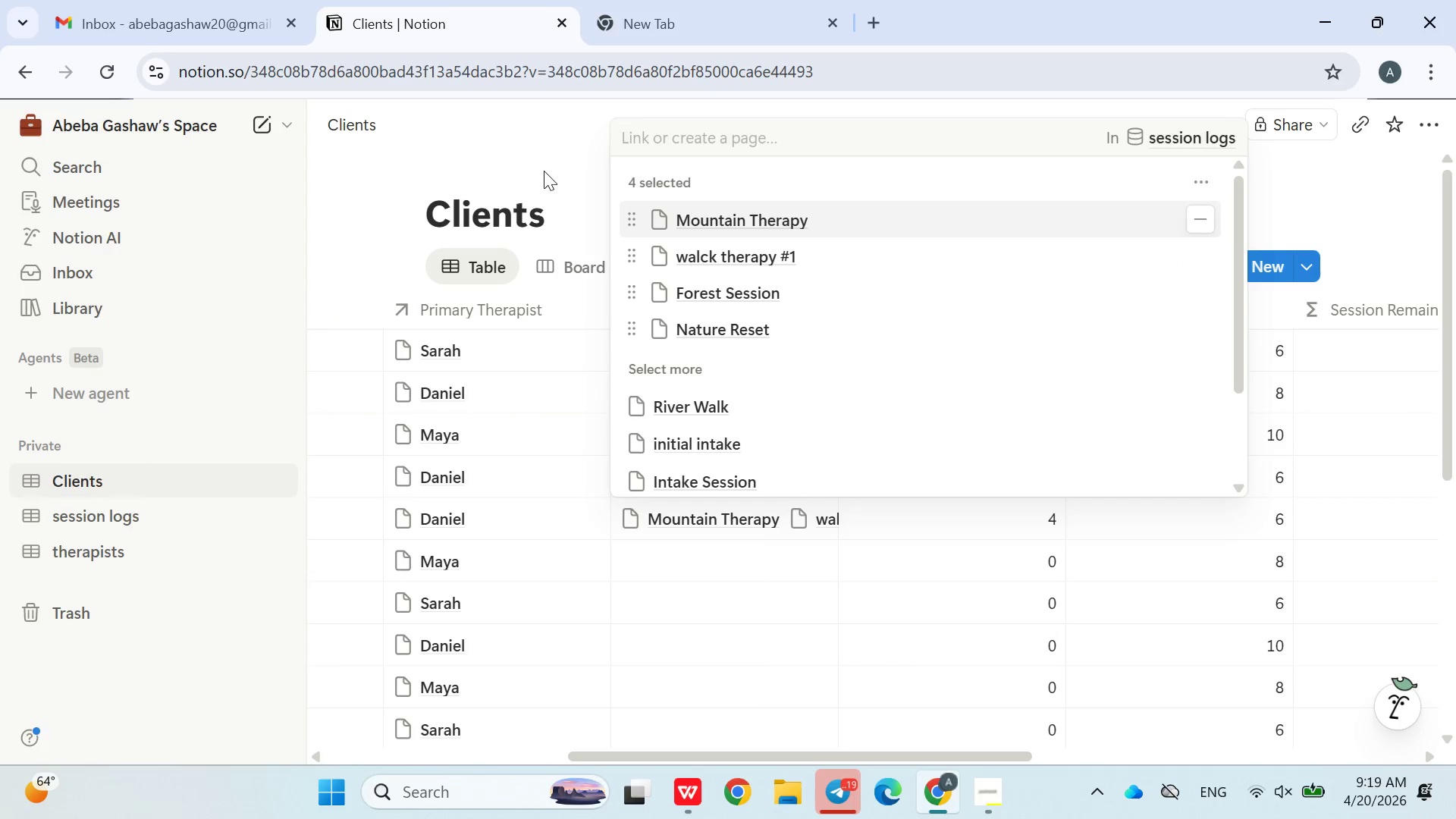 
triple_click([544, 171])
 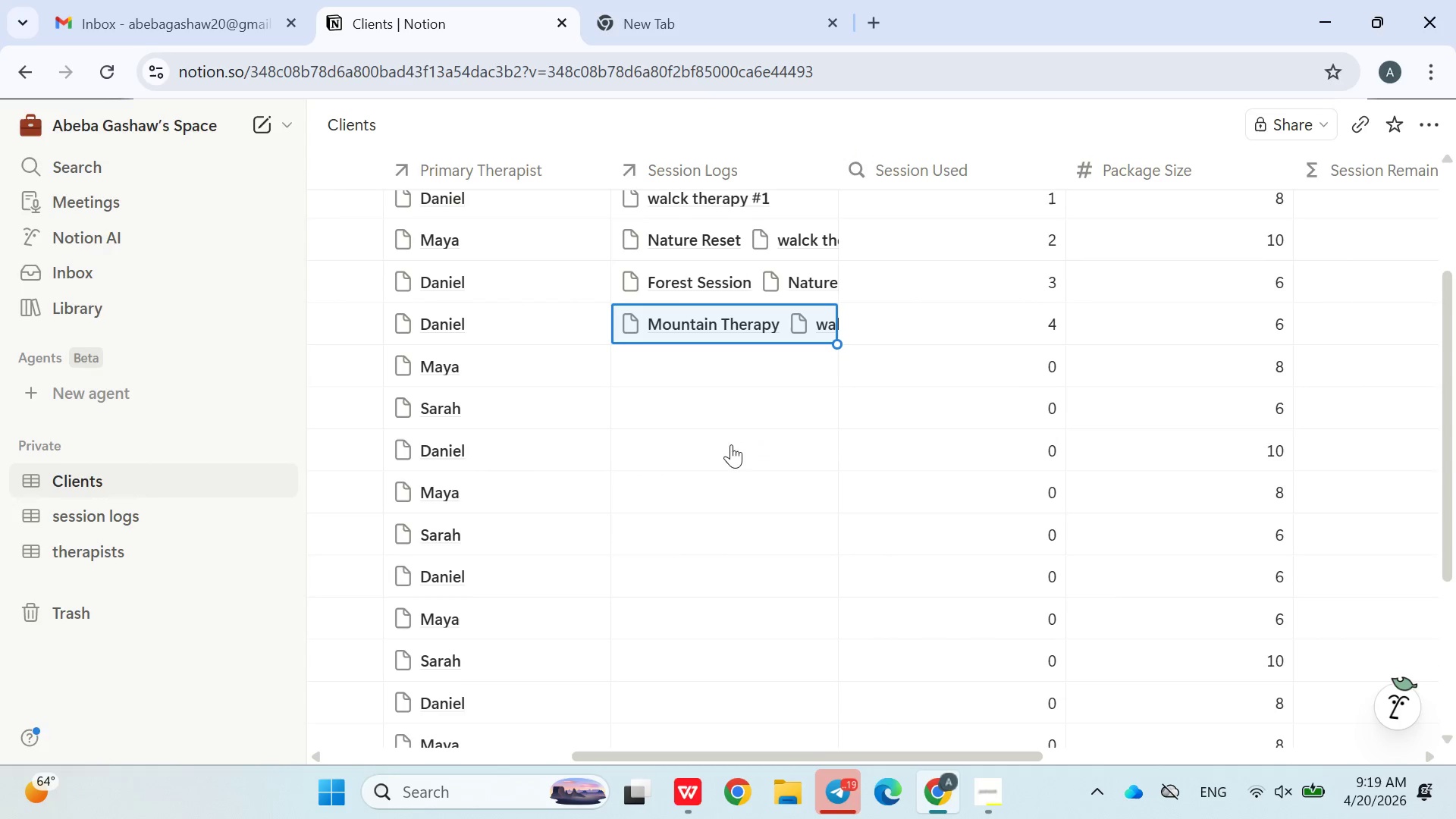 
double_click([726, 375])
 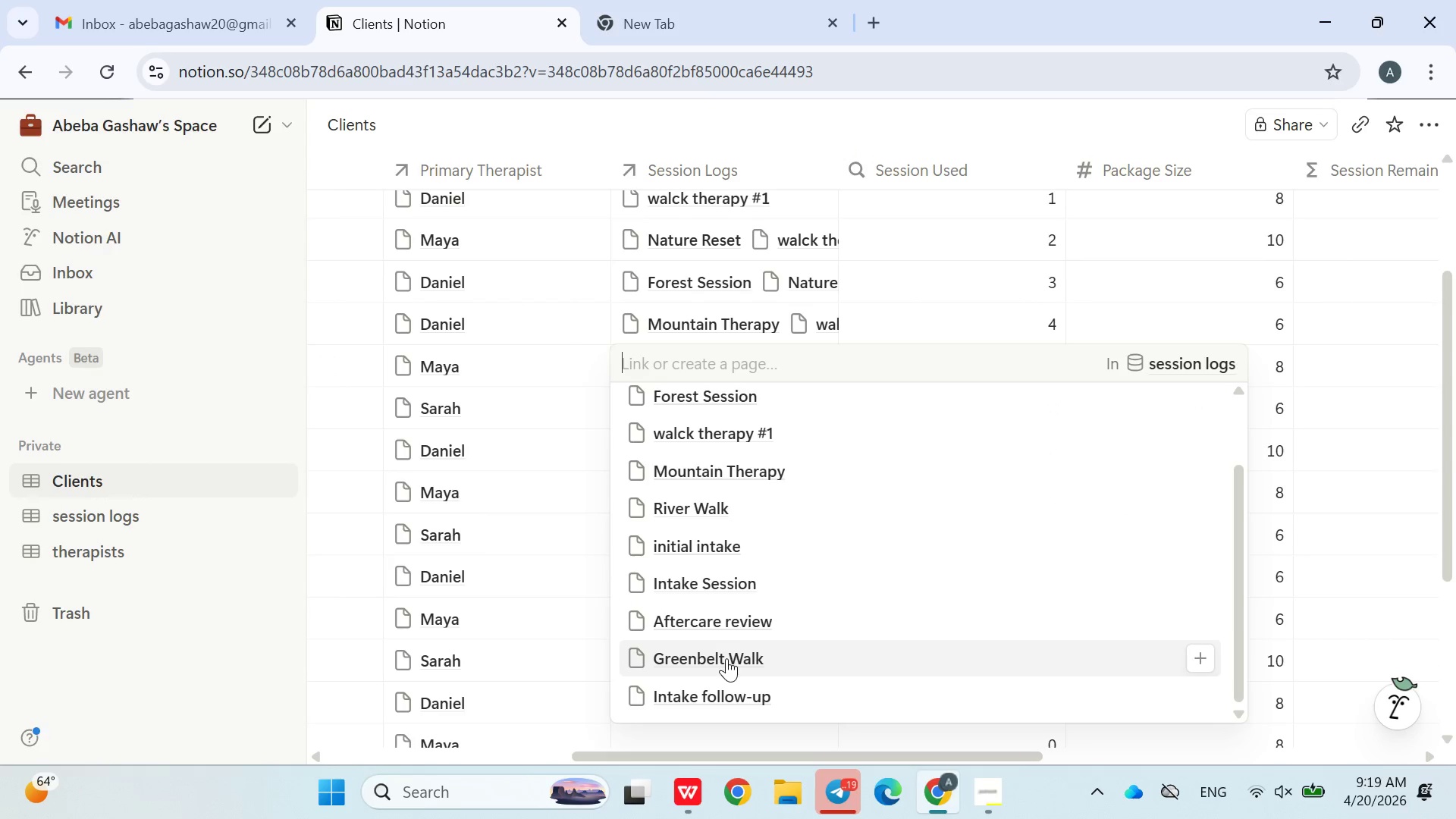 
double_click([746, 704])
 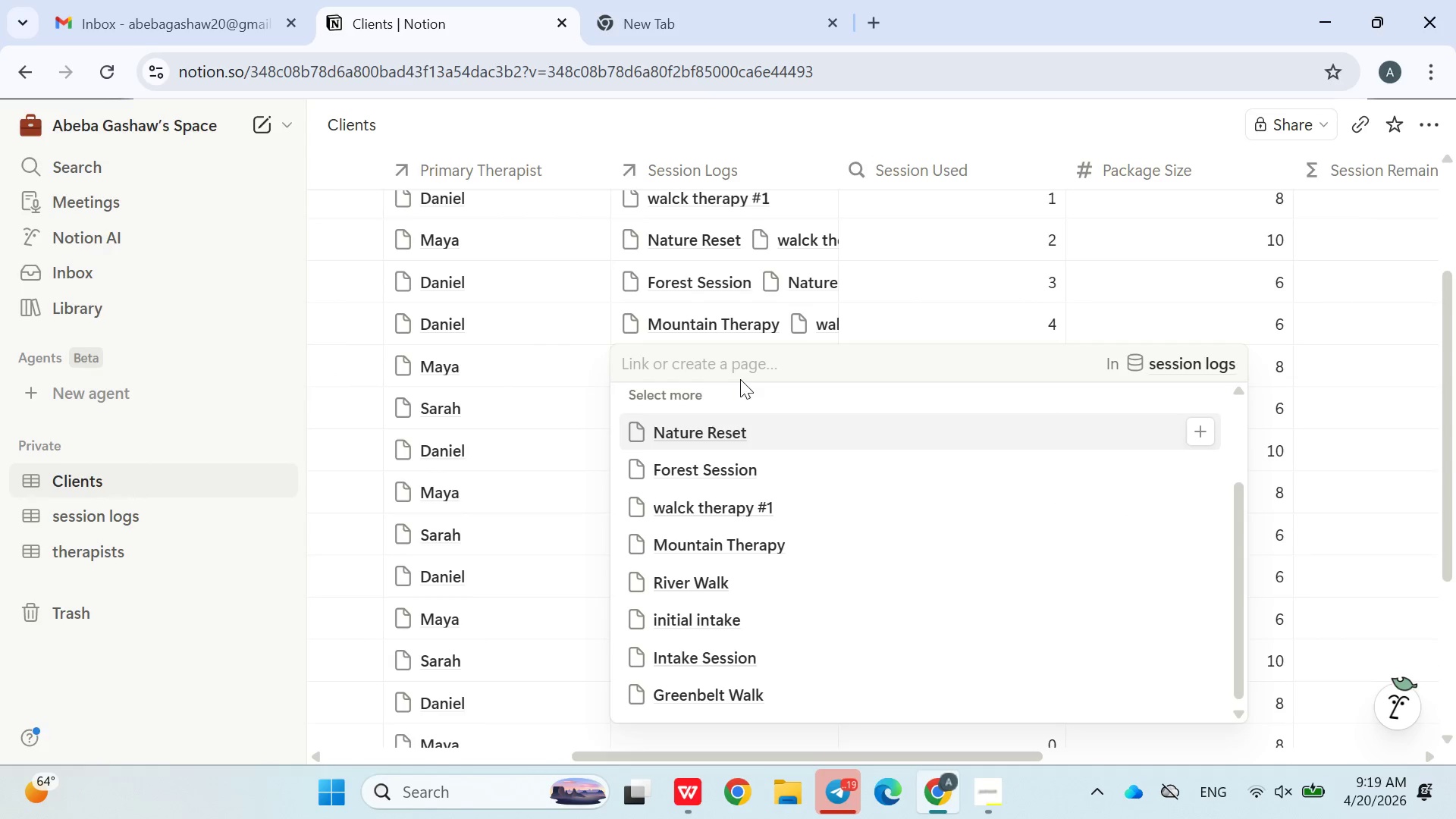 
double_click([746, 704])
 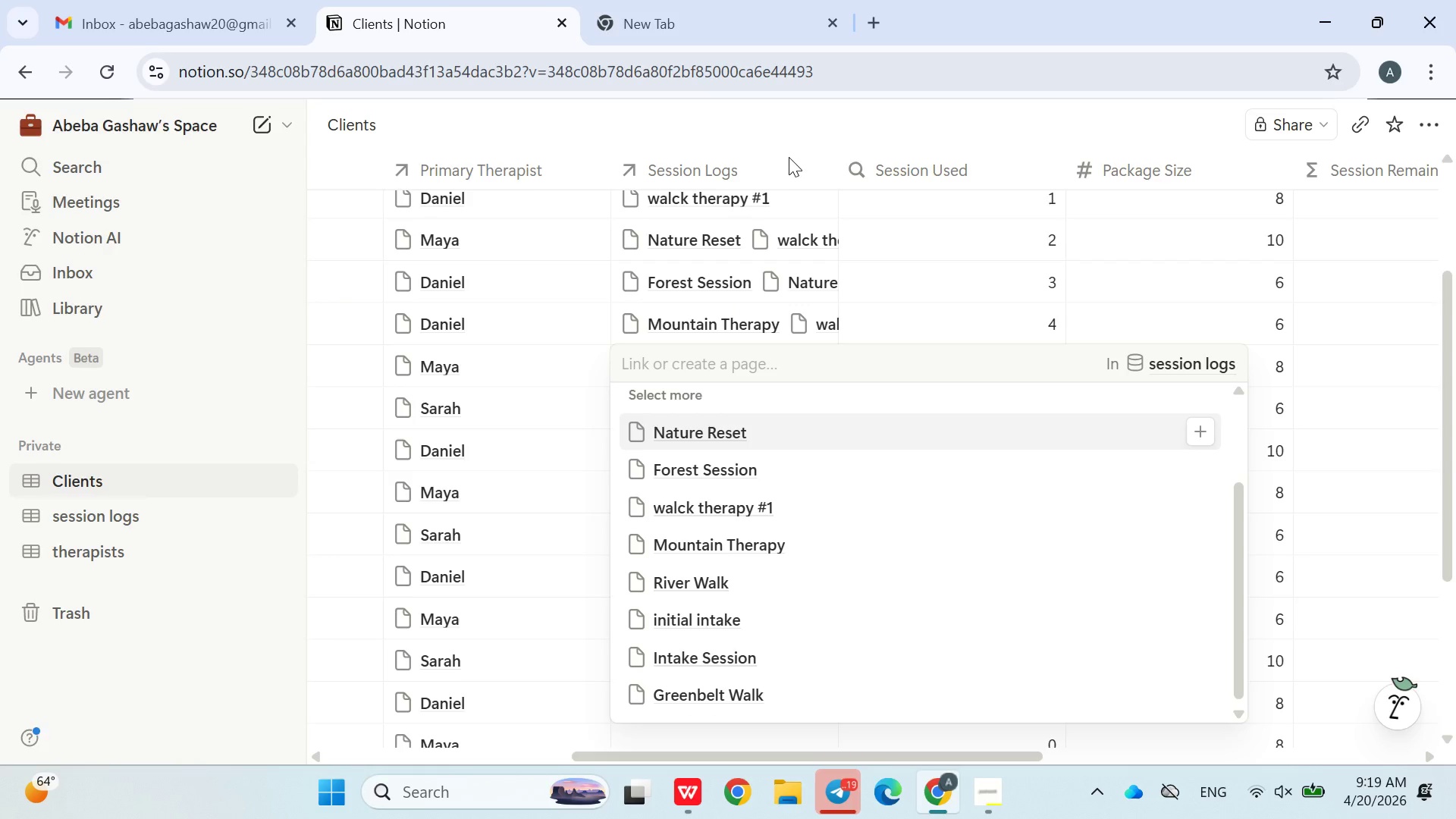 
double_click([770, 114])
 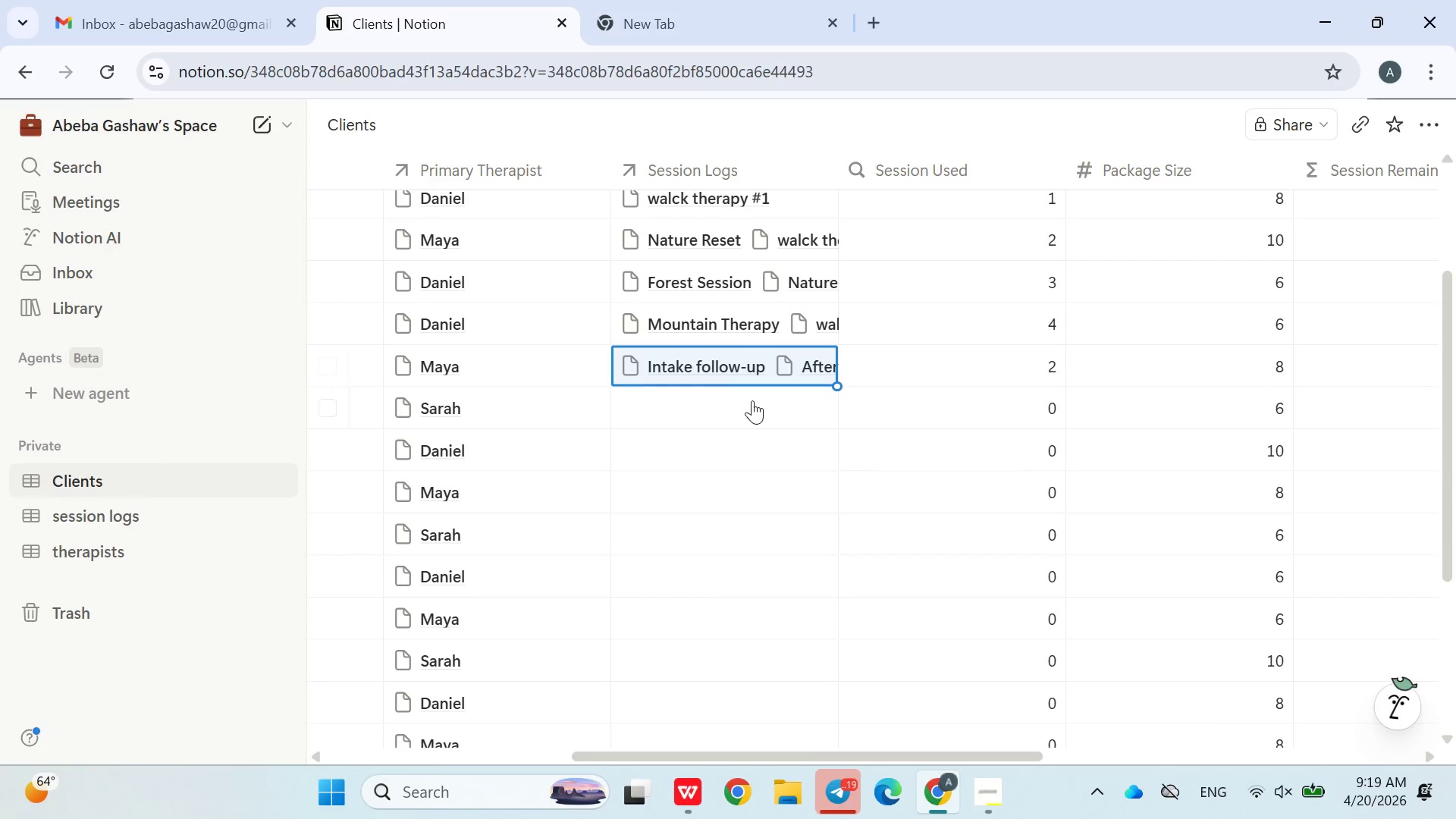 
double_click([742, 415])
 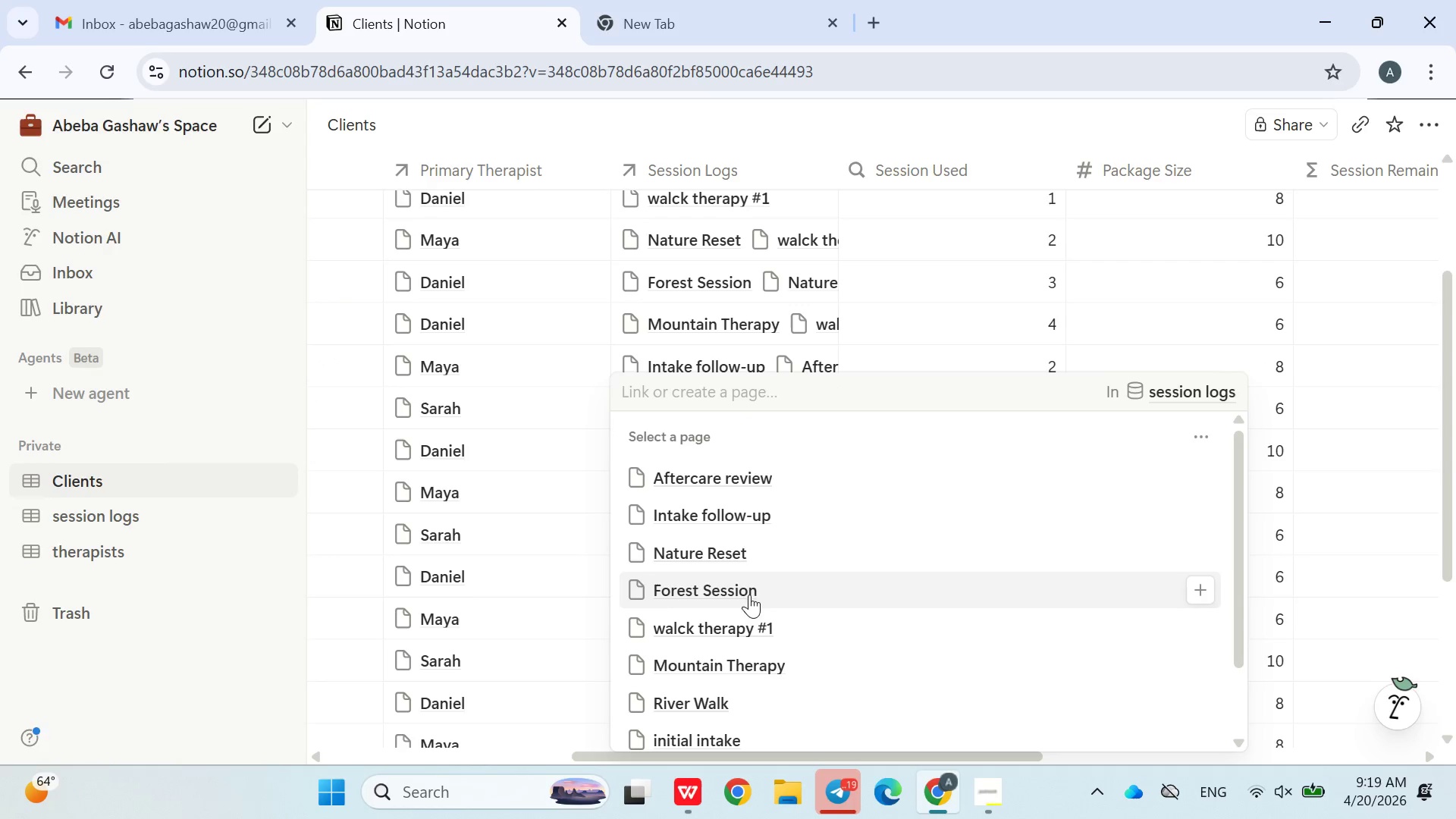 
left_click([746, 605])
 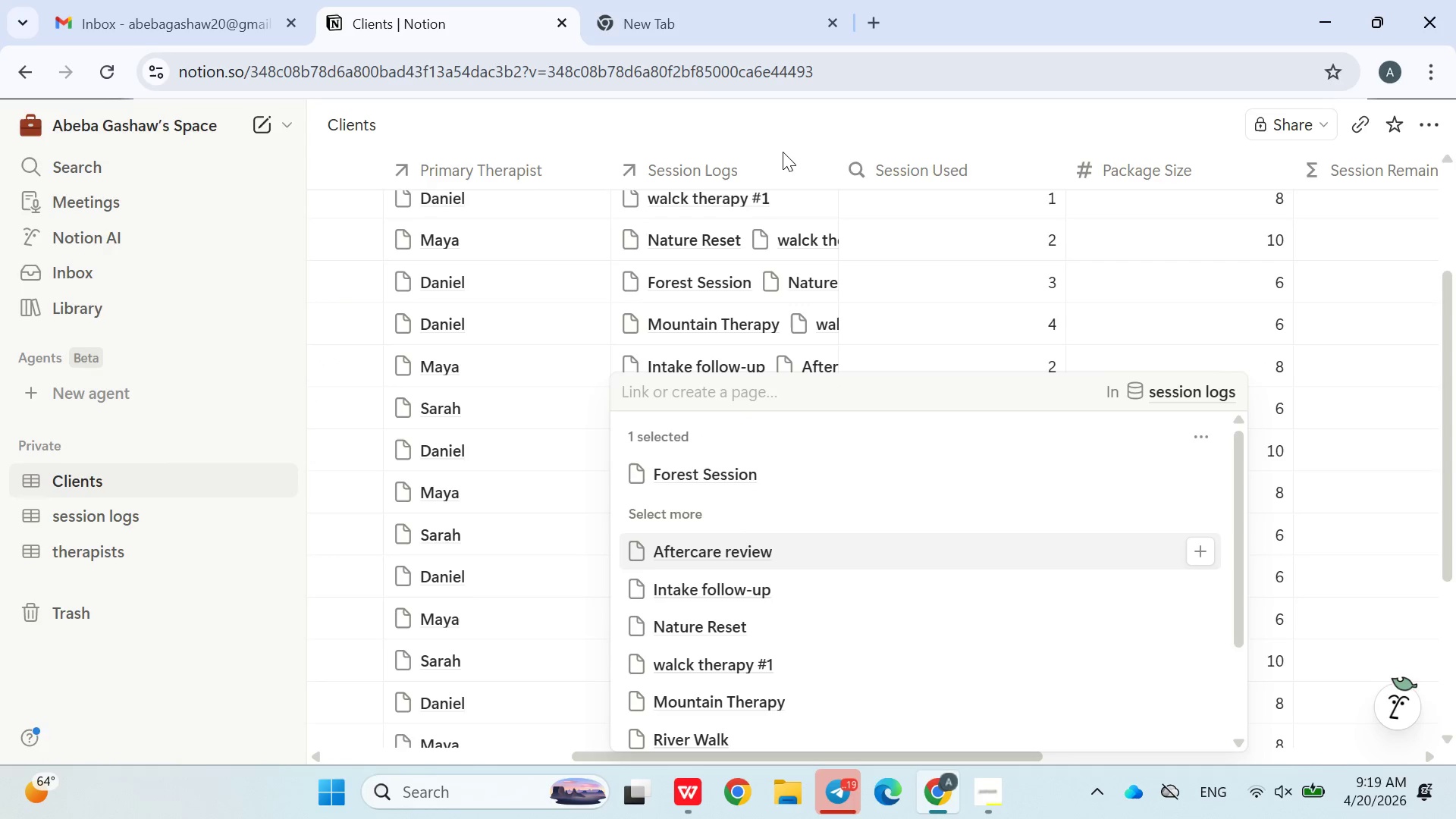 
double_click([783, 149])
 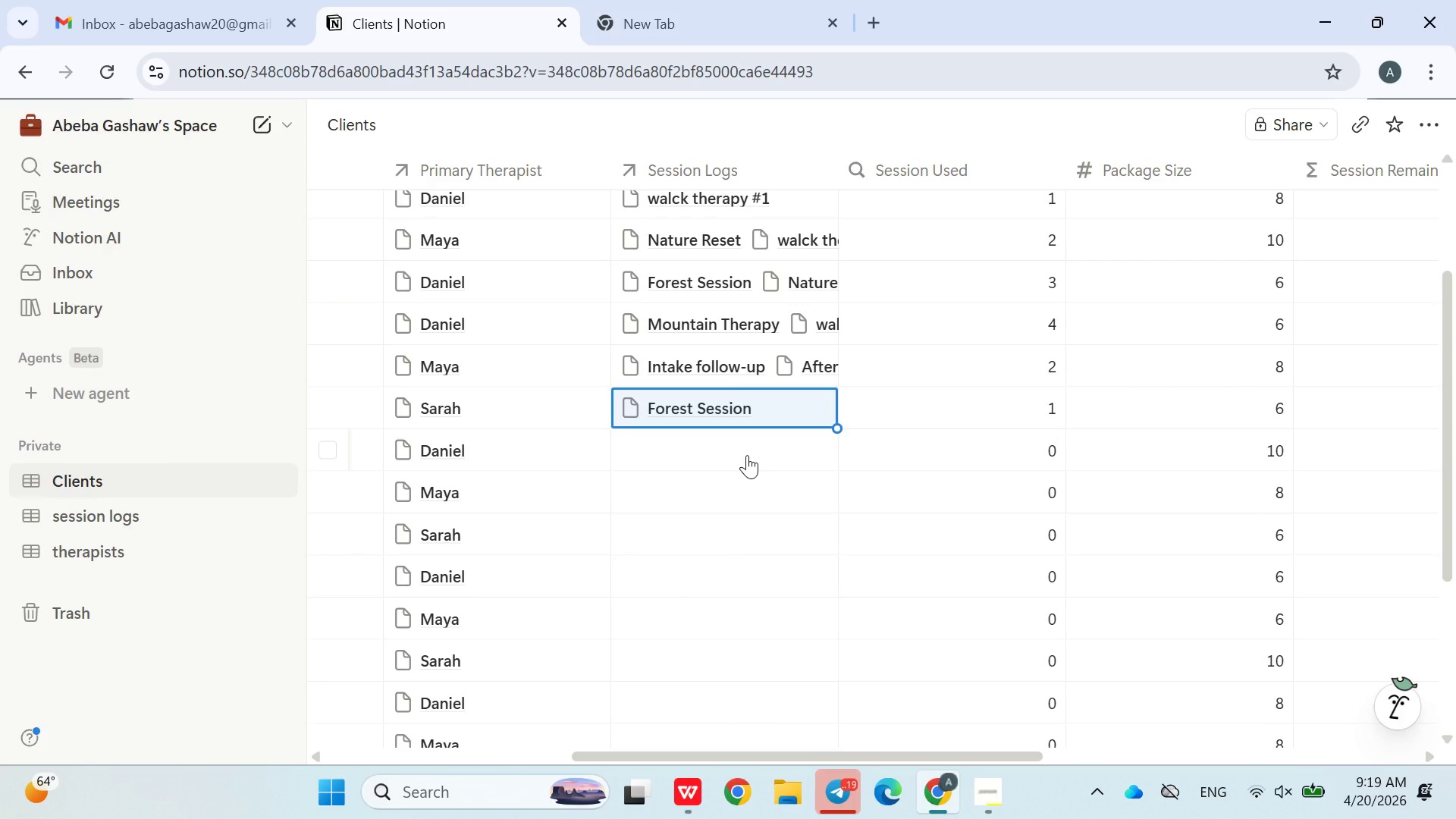 
left_click([747, 455])
 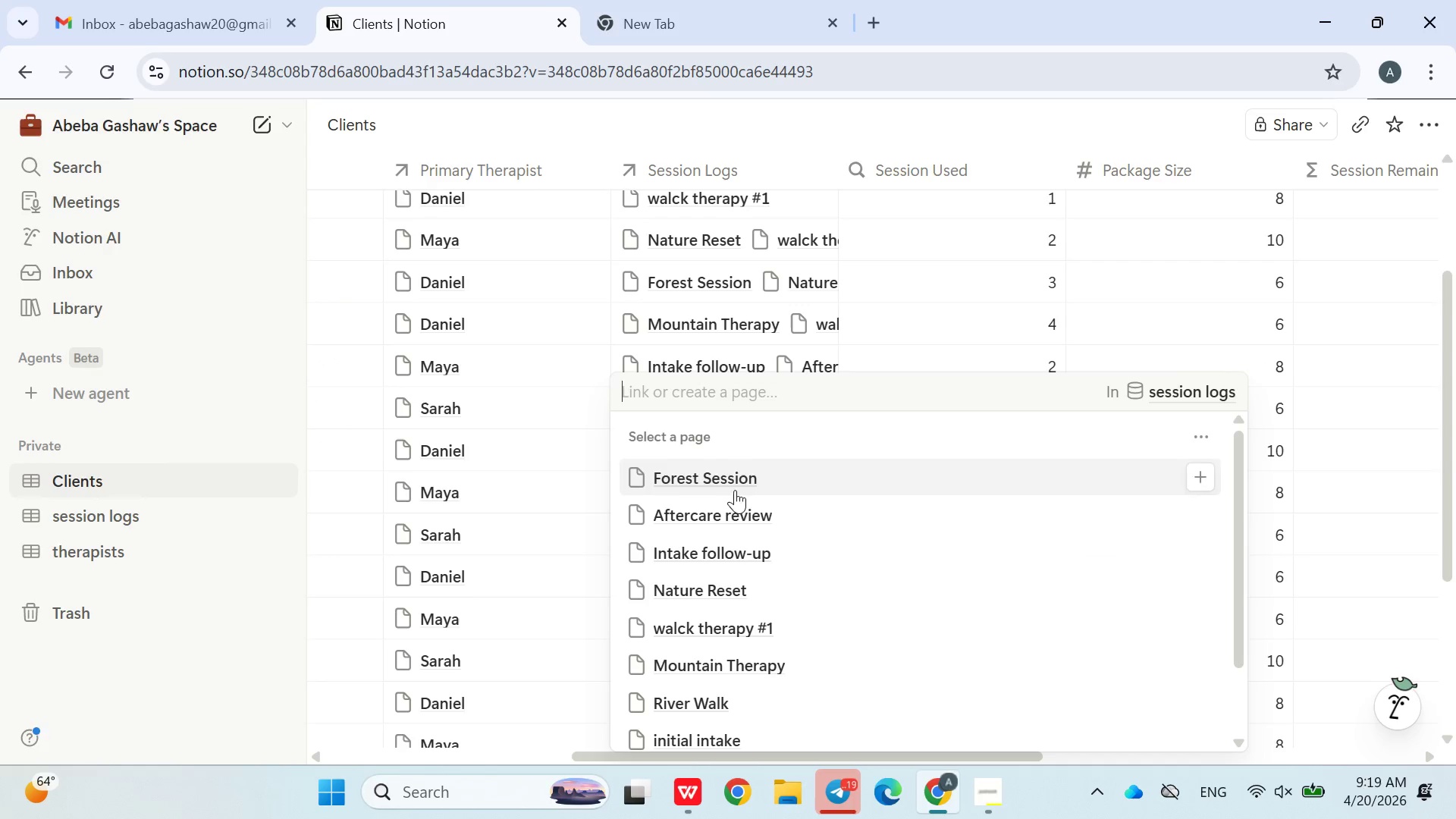 
left_click([730, 523])
 